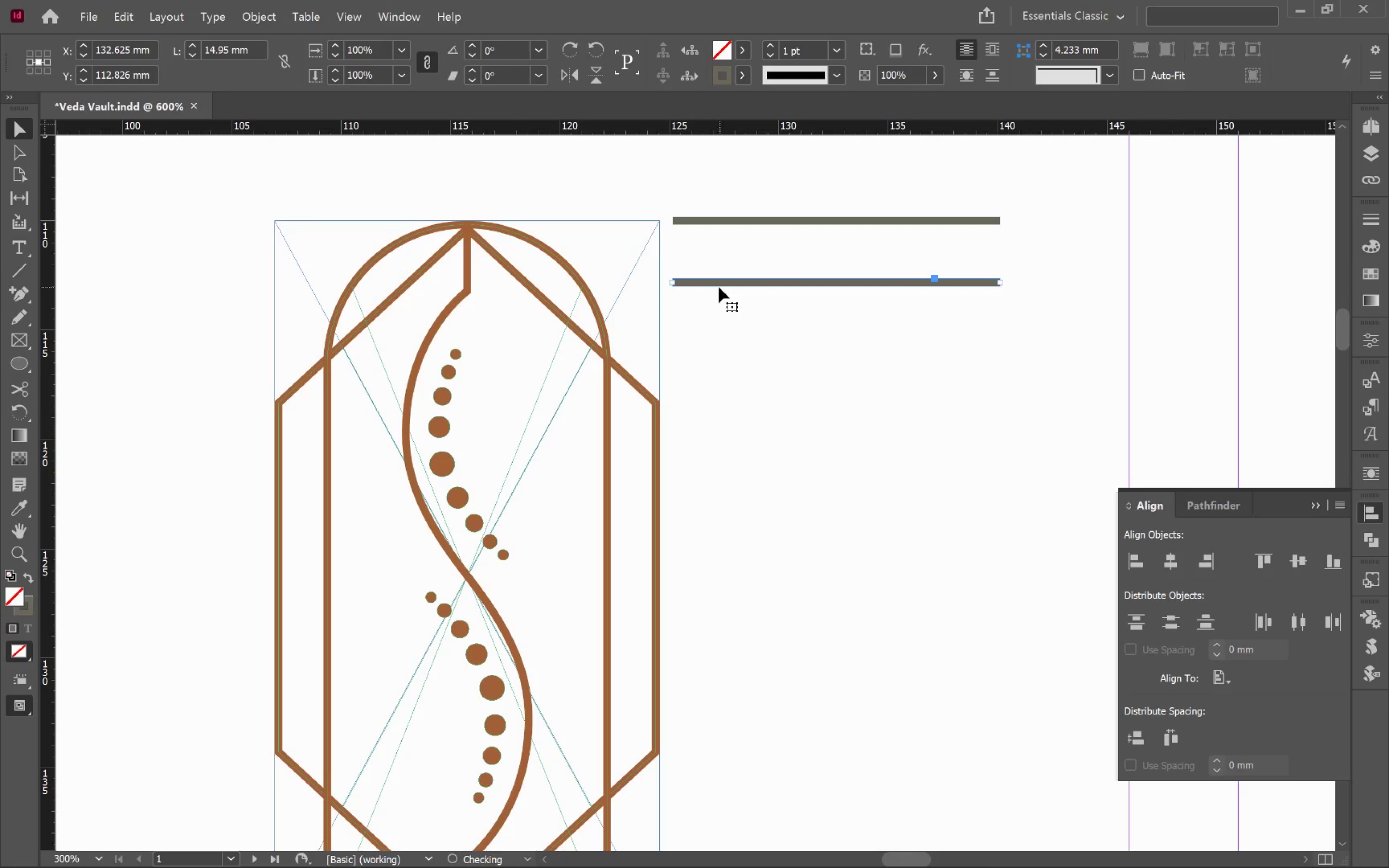 
hold_key(key=AltLeft, duration=2.33)
 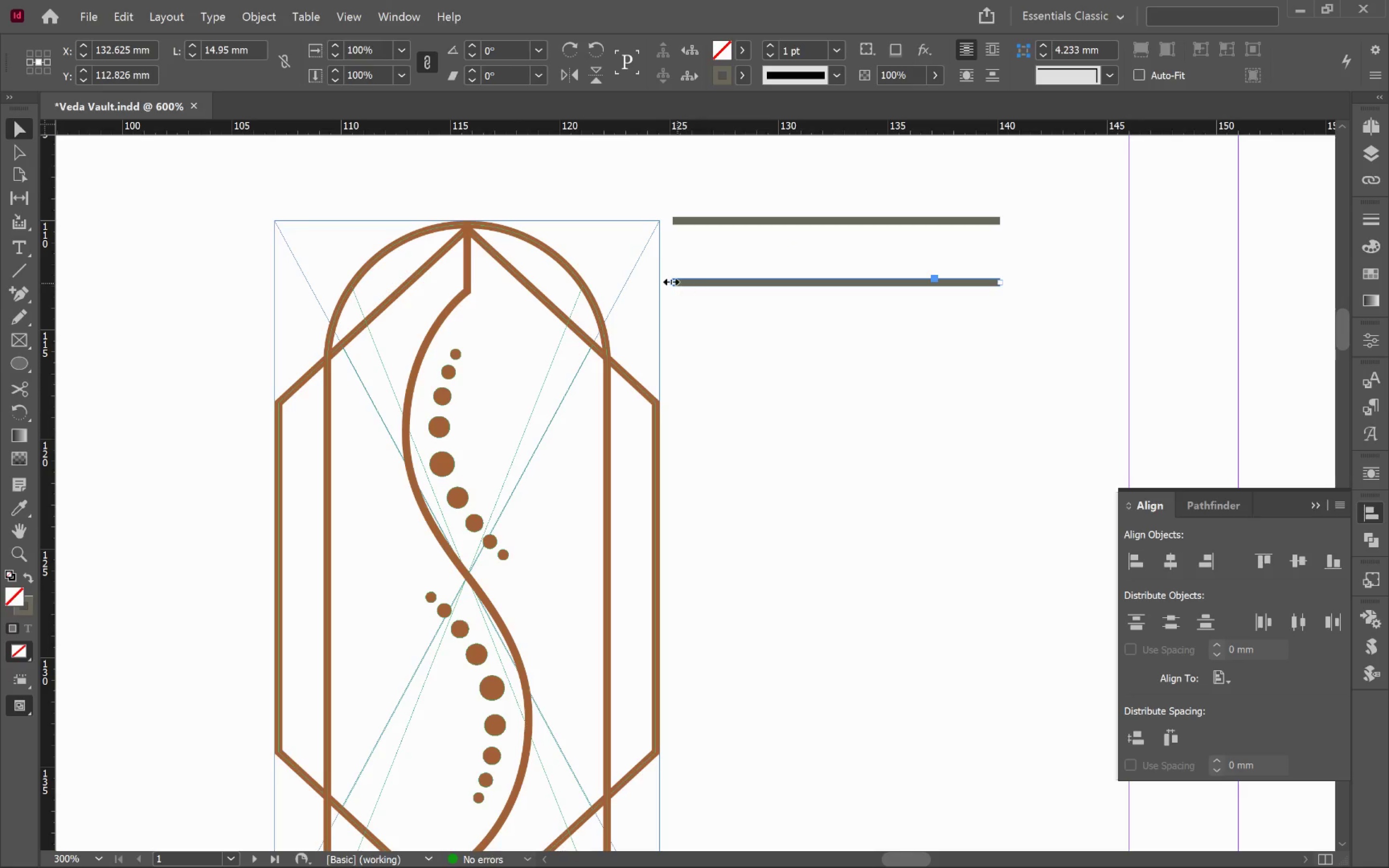 
hold_key(key=ShiftLeft, duration=2.05)
 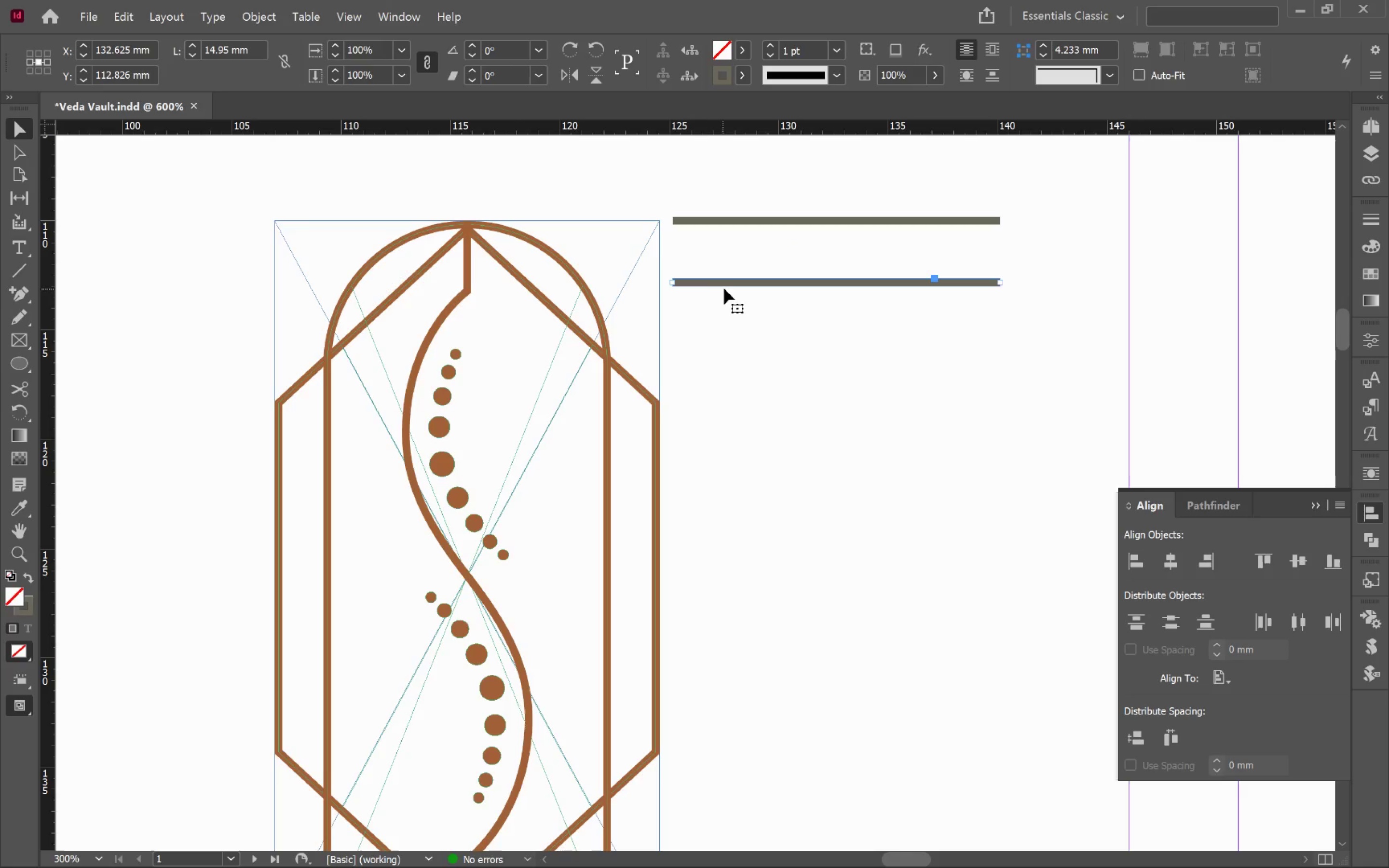 
left_click_drag(start_coordinate=[725, 284], to_coordinate=[521, 291])
 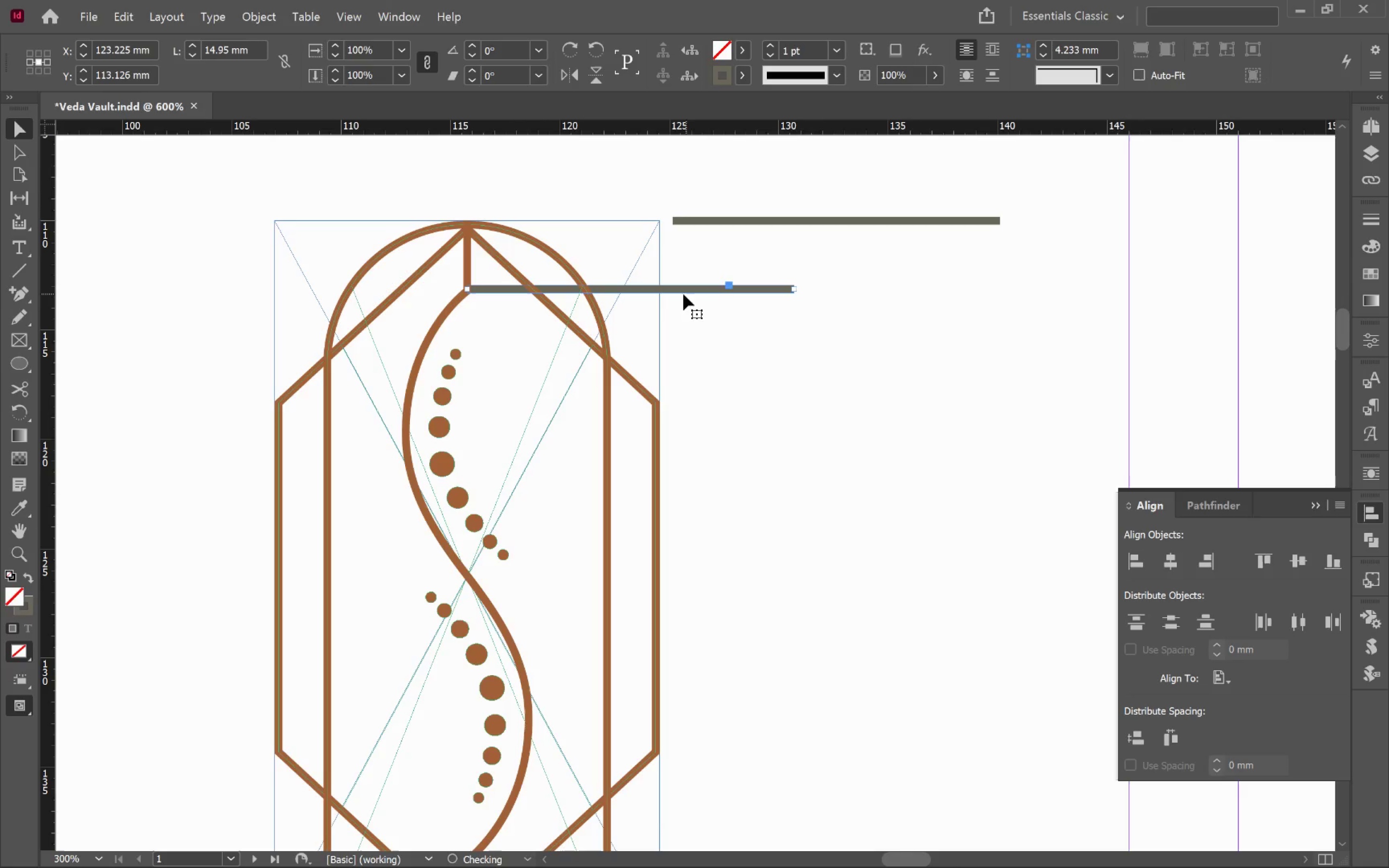 
hold_key(key=ShiftLeft, duration=0.6)
left_click([772, 219])
 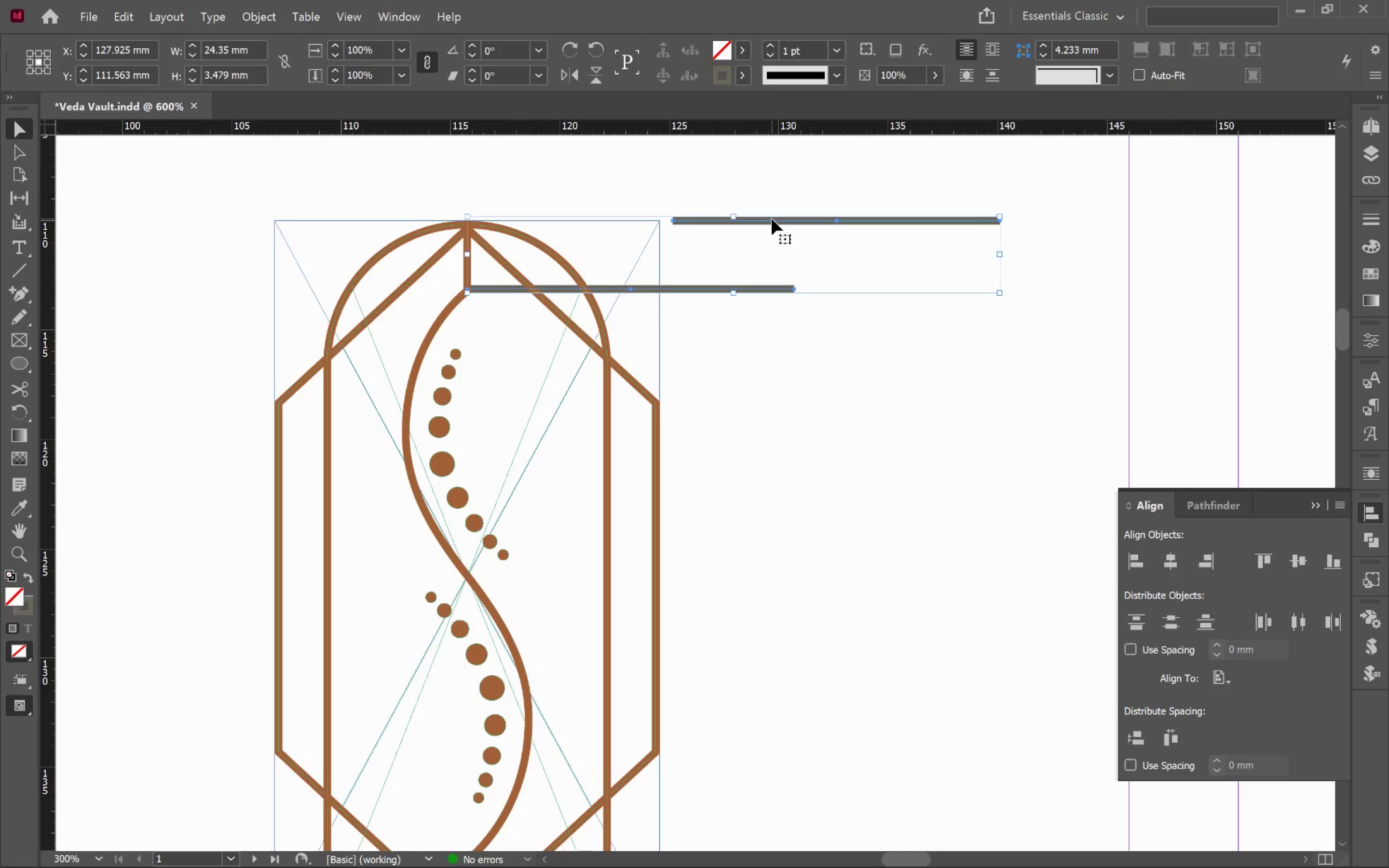 
left_click([772, 219])
 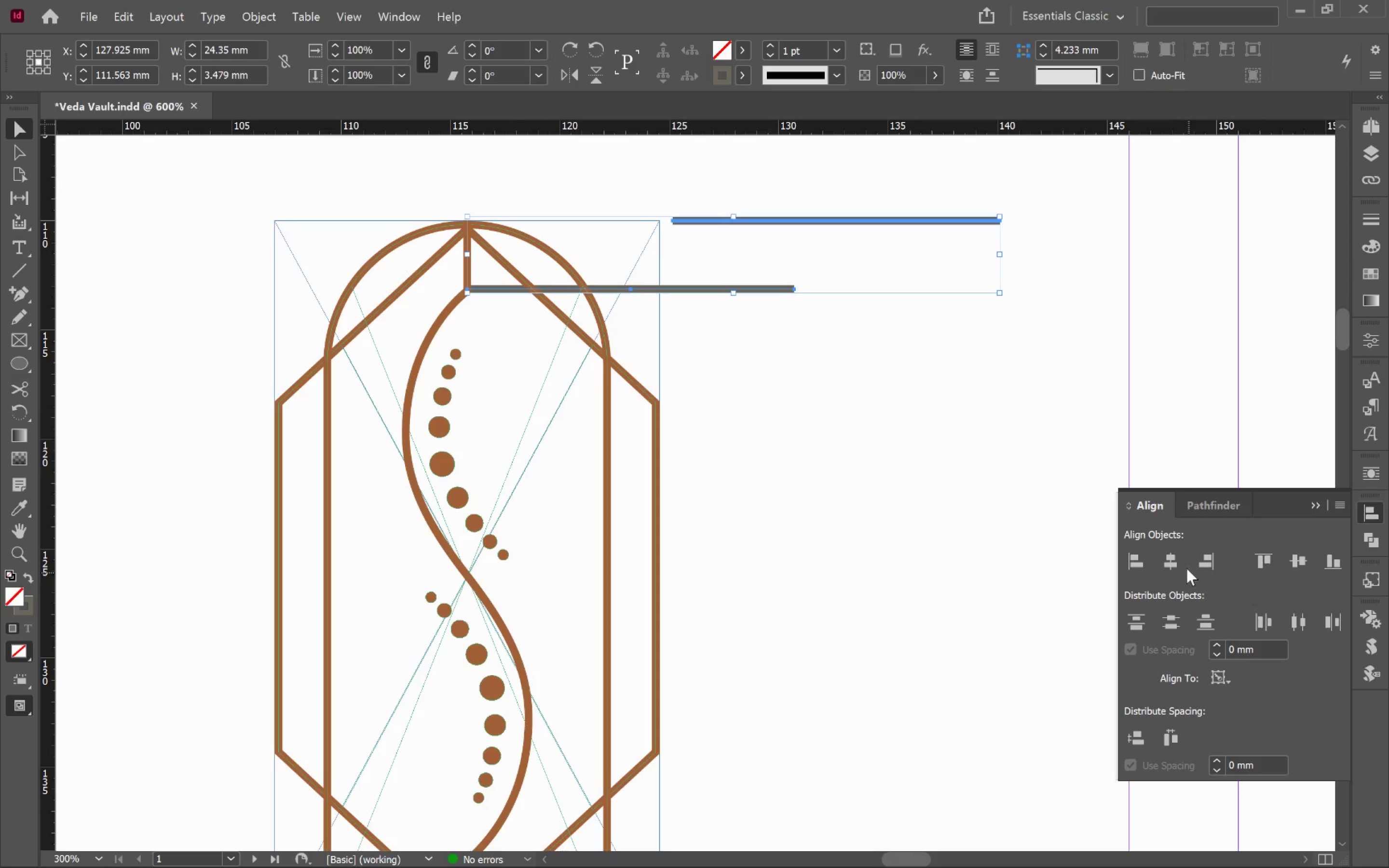 
left_click([1208, 562])
 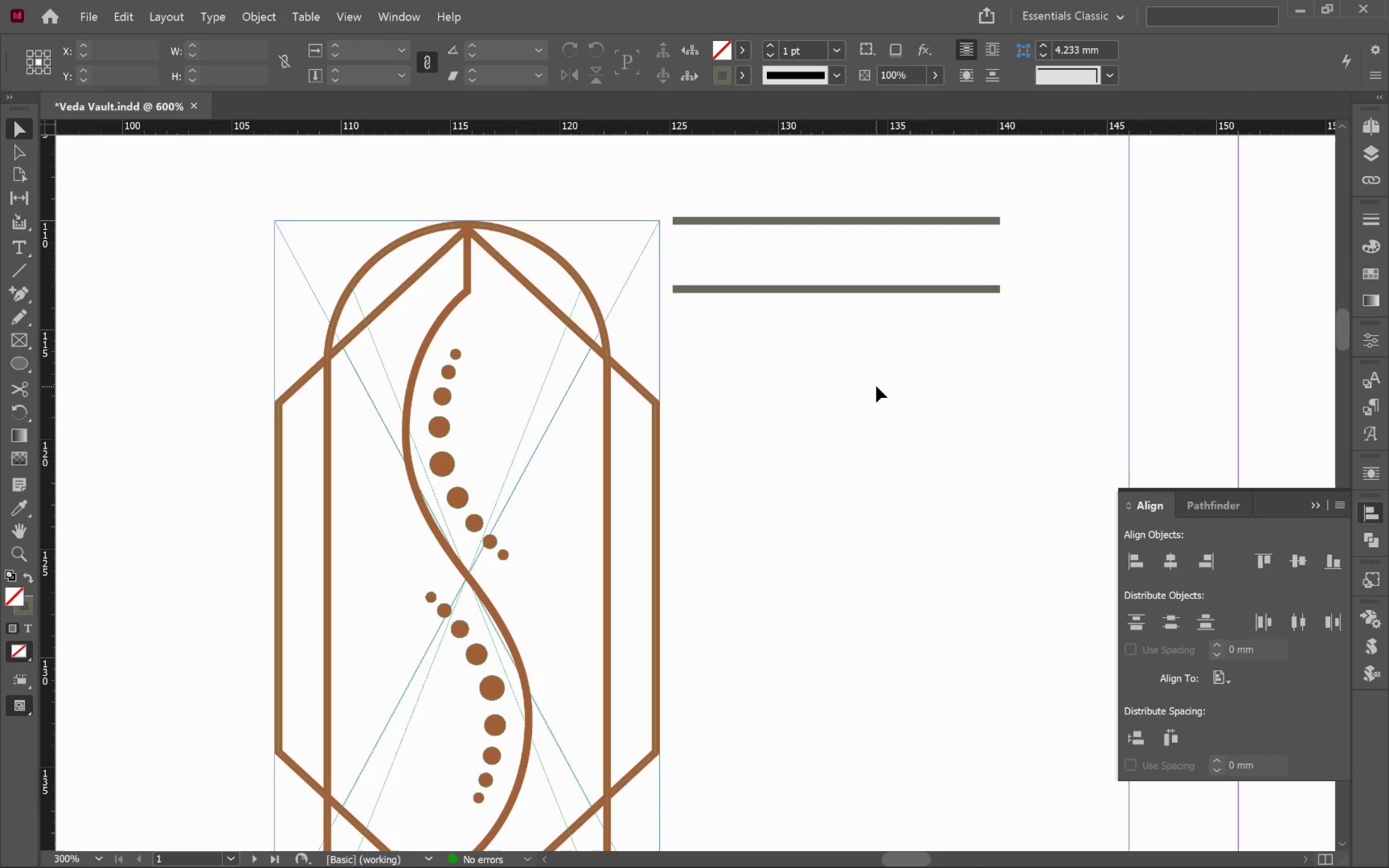 
left_click_drag(start_coordinate=[846, 352], to_coordinate=[787, 123])
 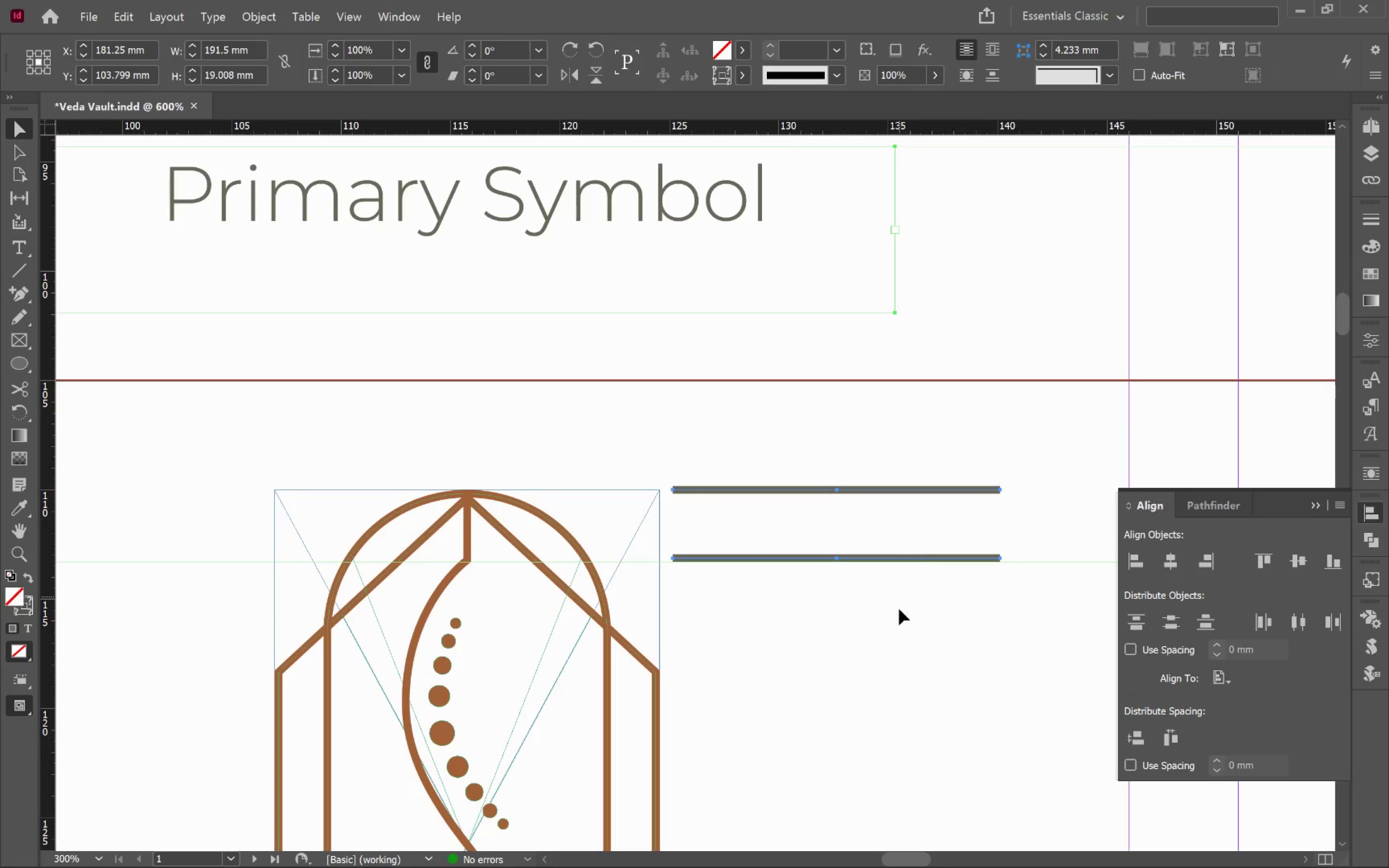 
left_click_drag(start_coordinate=[908, 638], to_coordinate=[805, 440])
 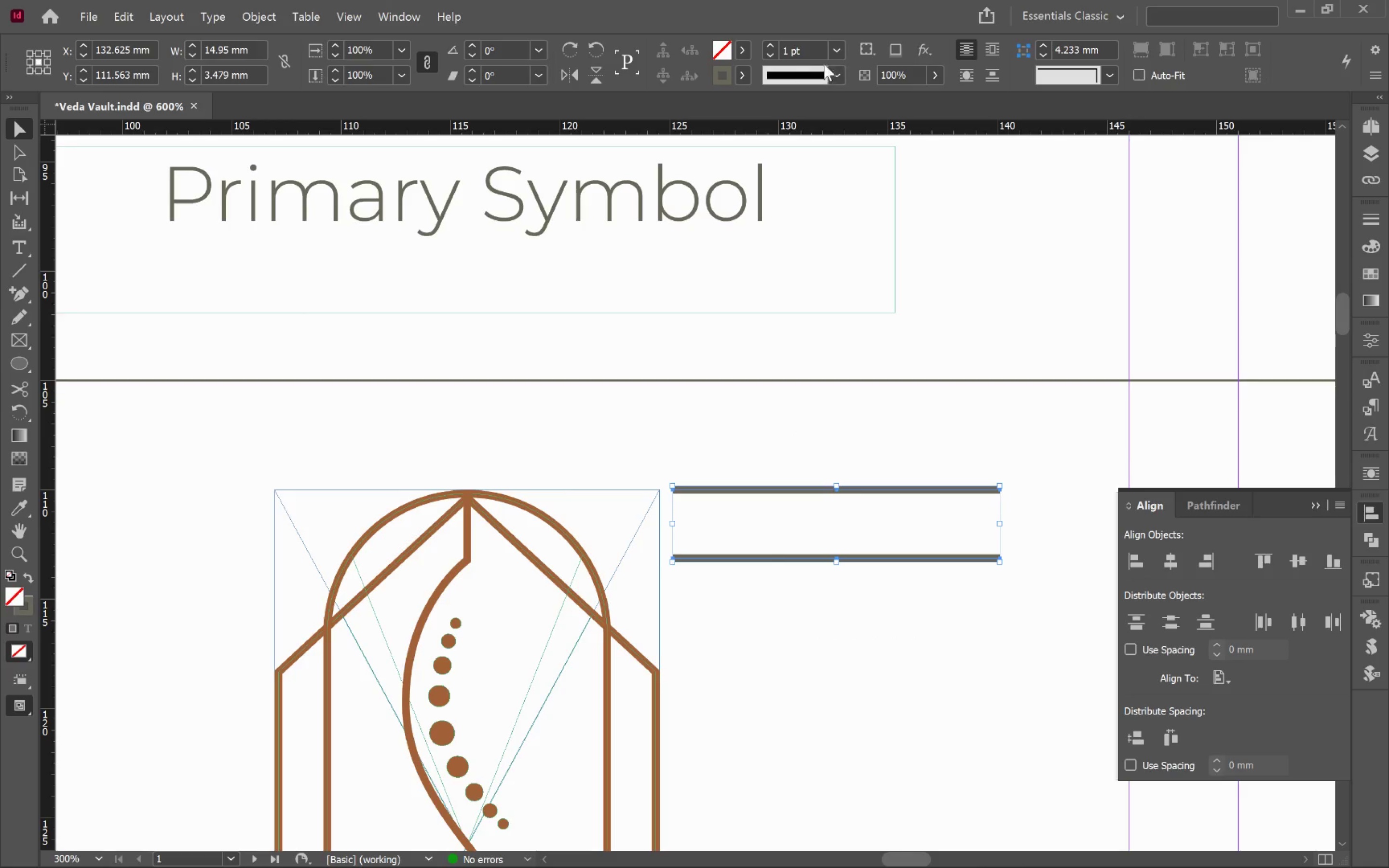 
left_click([835, 47])
 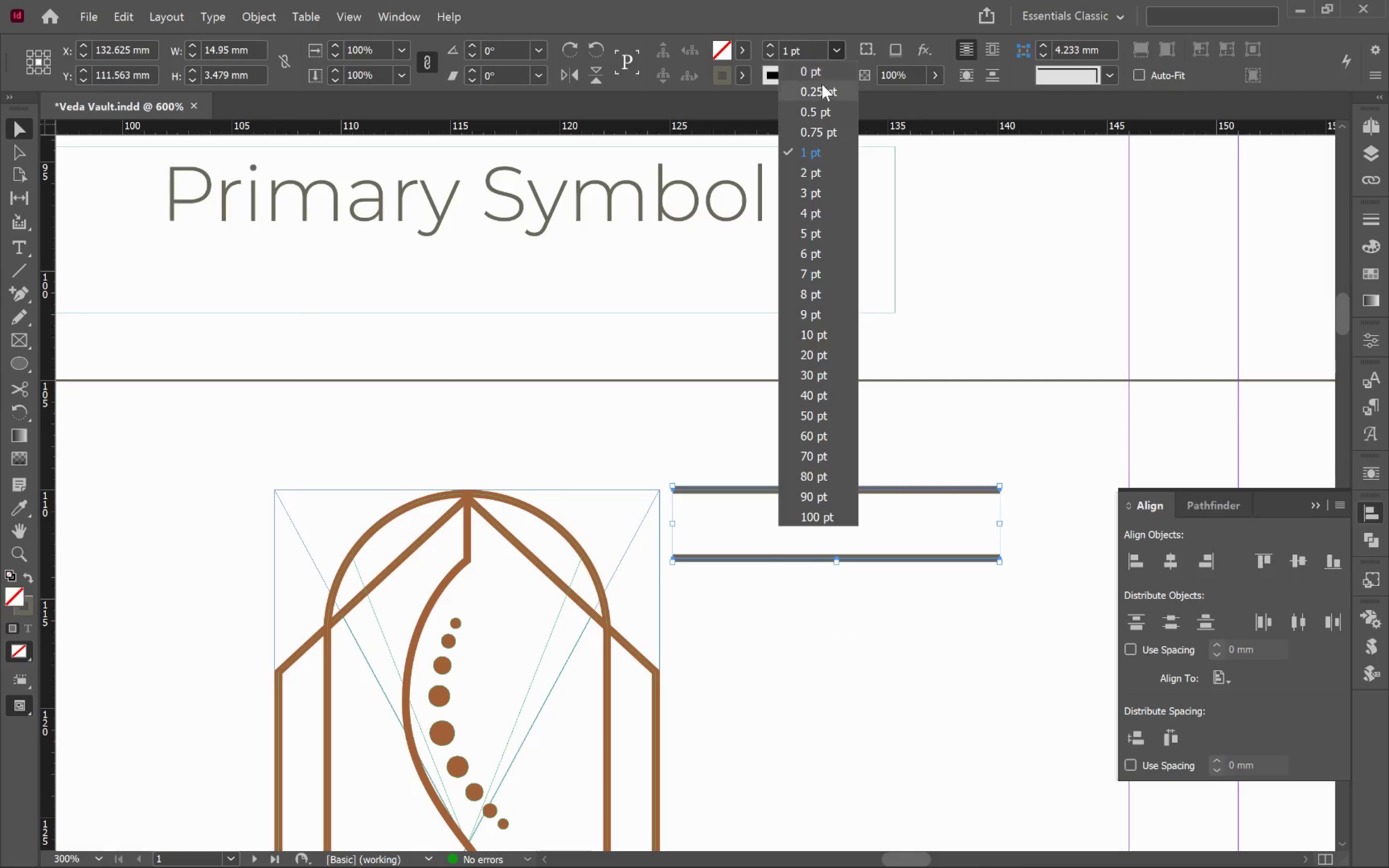 
left_click([822, 84])
 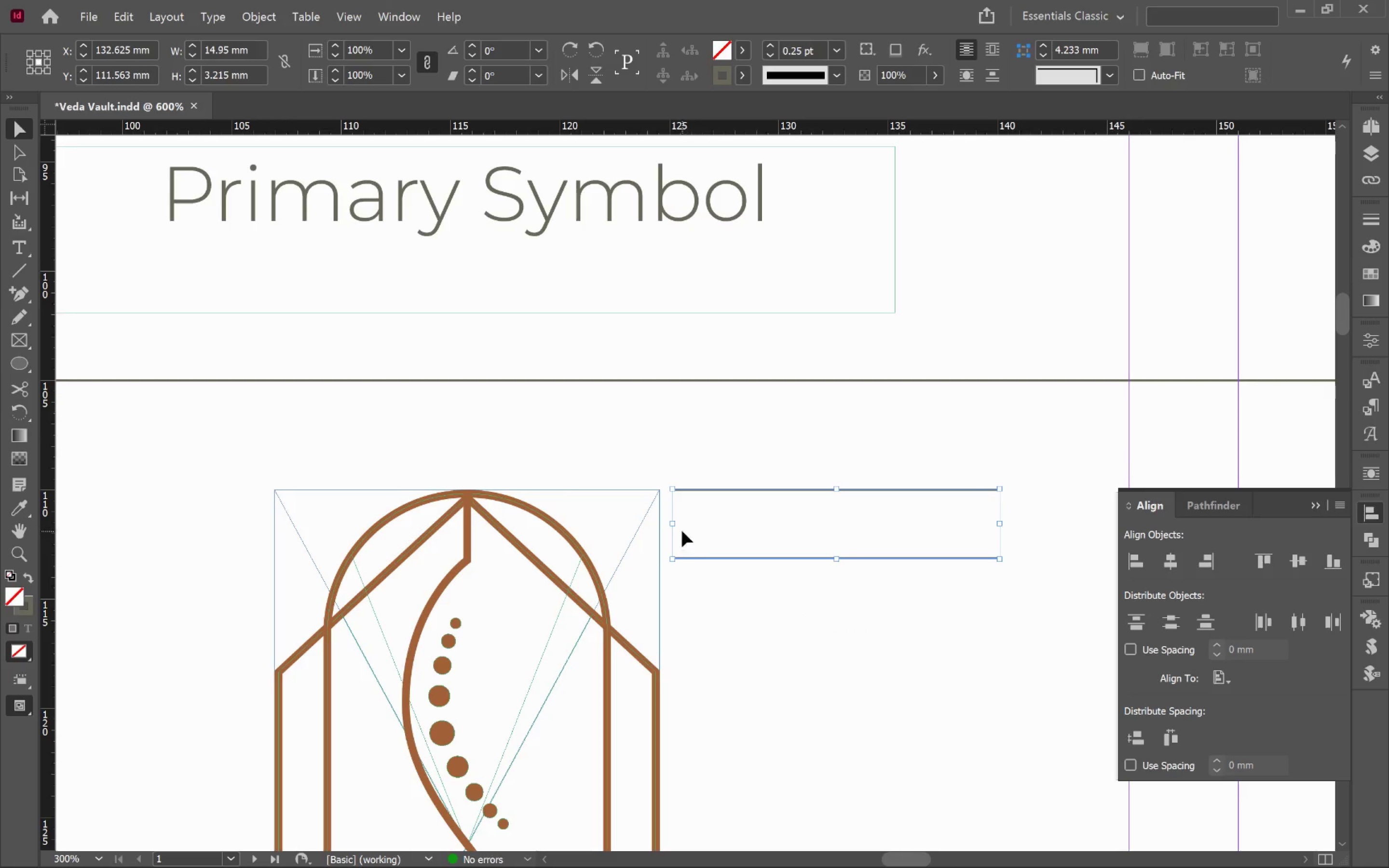 
left_click_drag(start_coordinate=[673, 524], to_coordinate=[478, 517])
 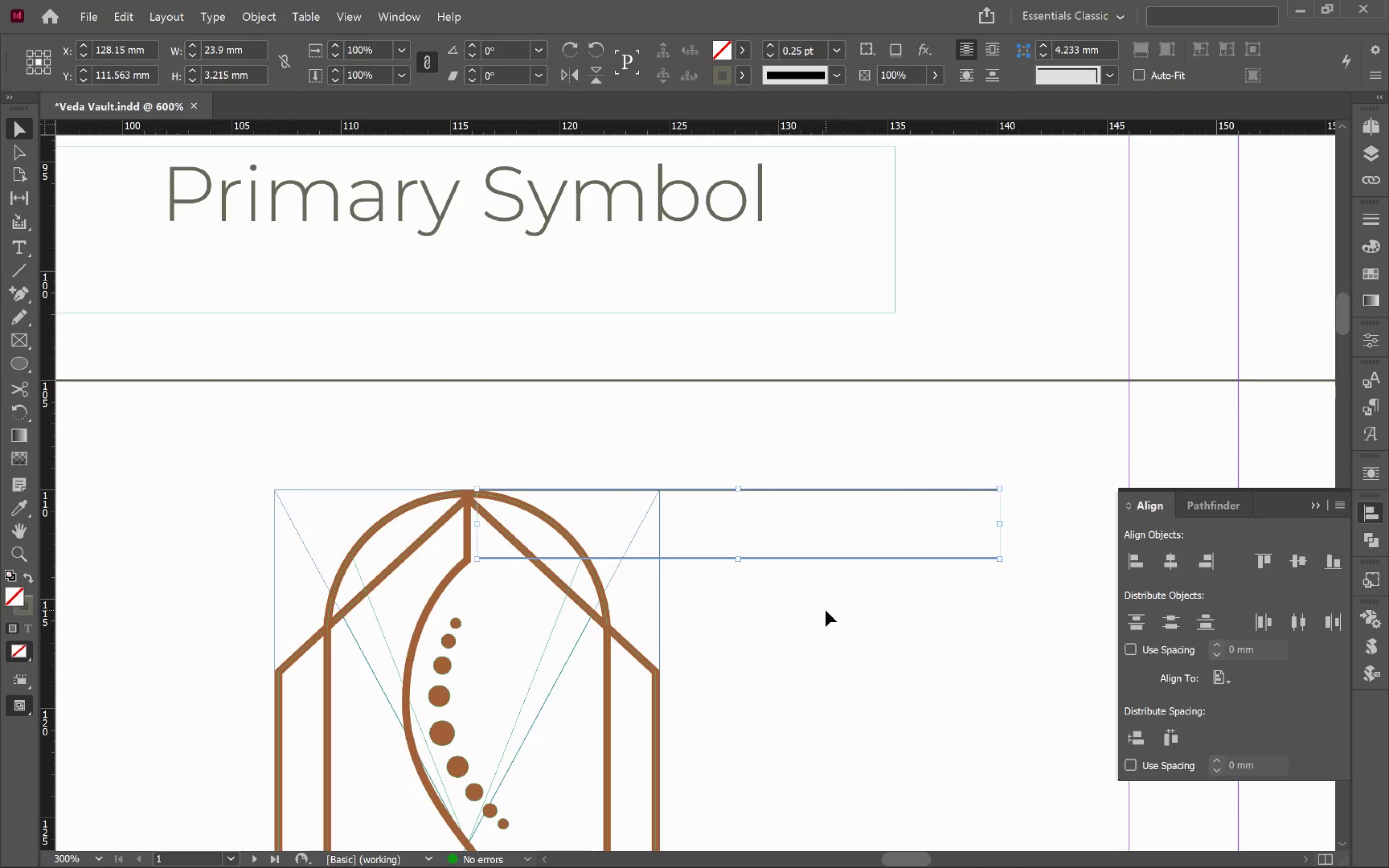 
left_click([826, 610])
 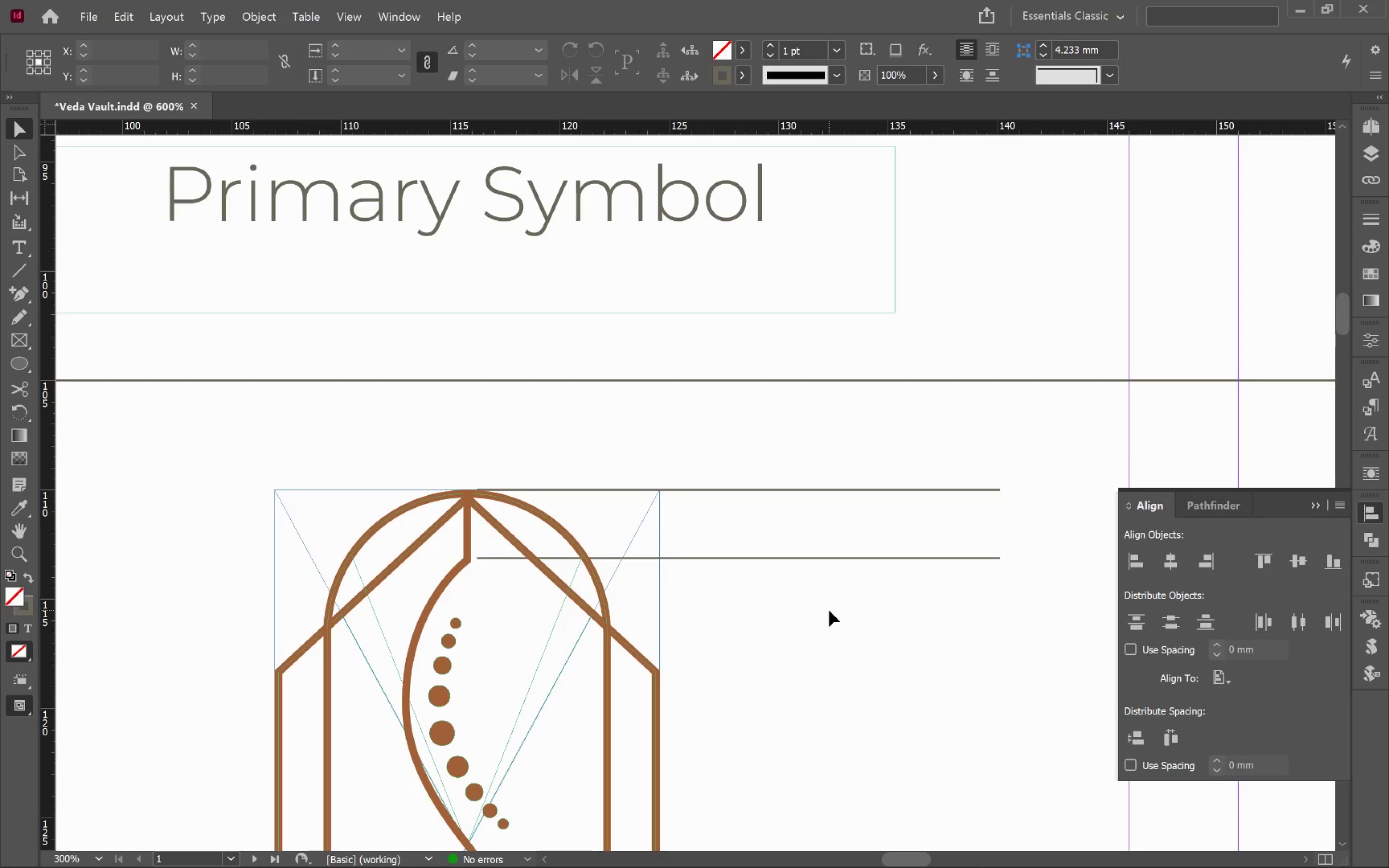 
hold_key(key=AltLeft, duration=0.76)
 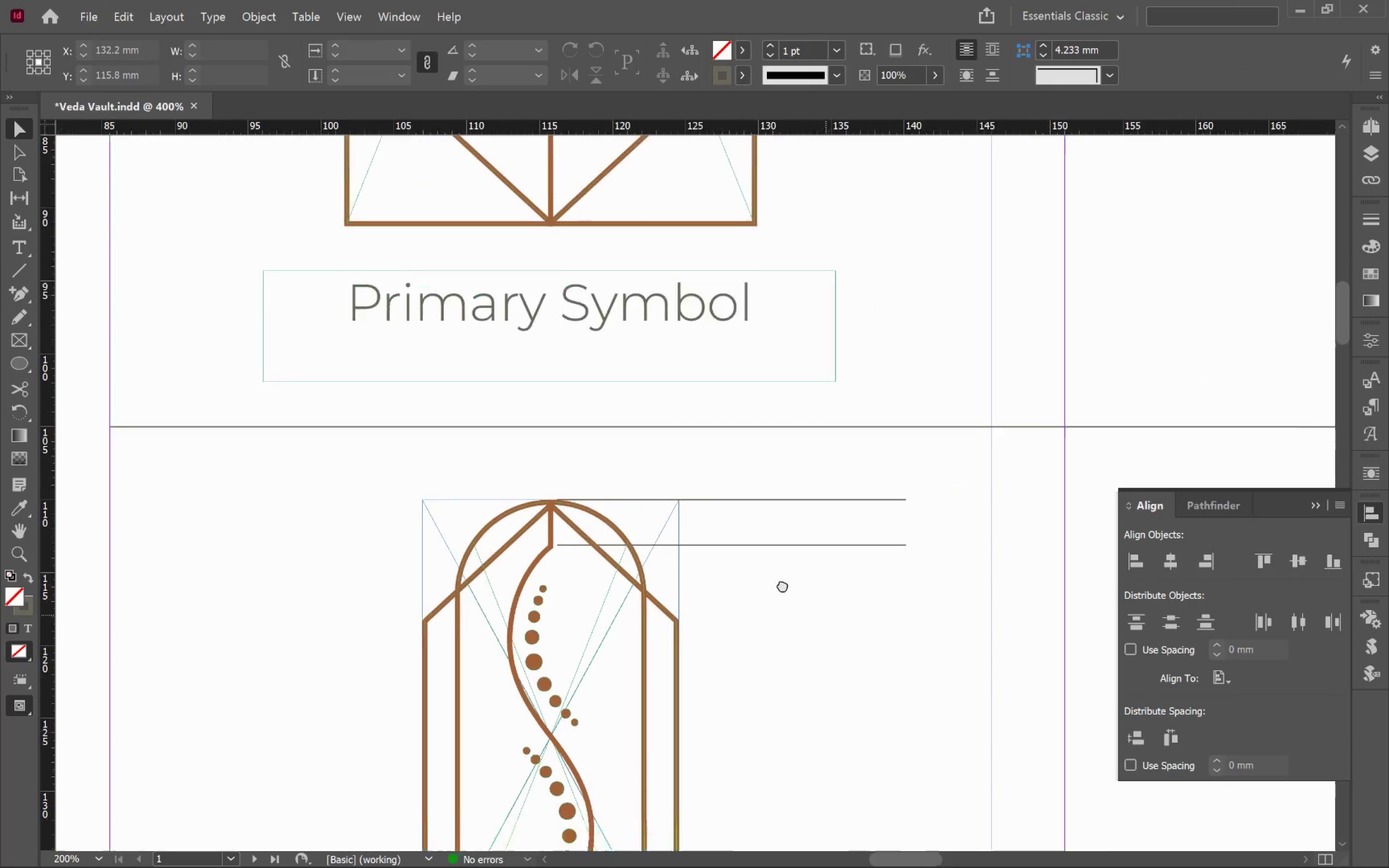 
hold_key(key=Space, duration=0.53)
 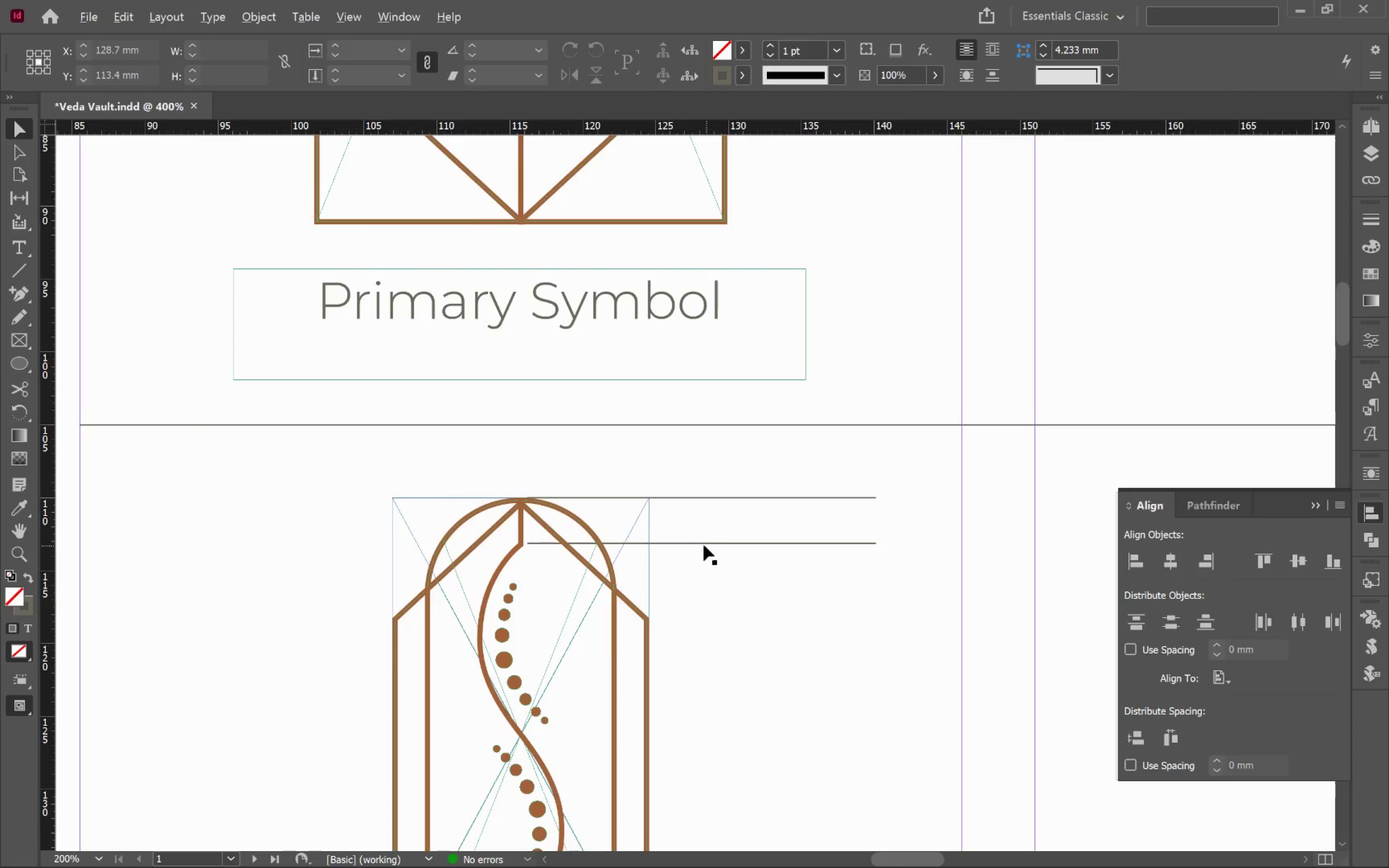 
scroll: coordinate [830, 610], scroll_direction: down, amount: 1.0
 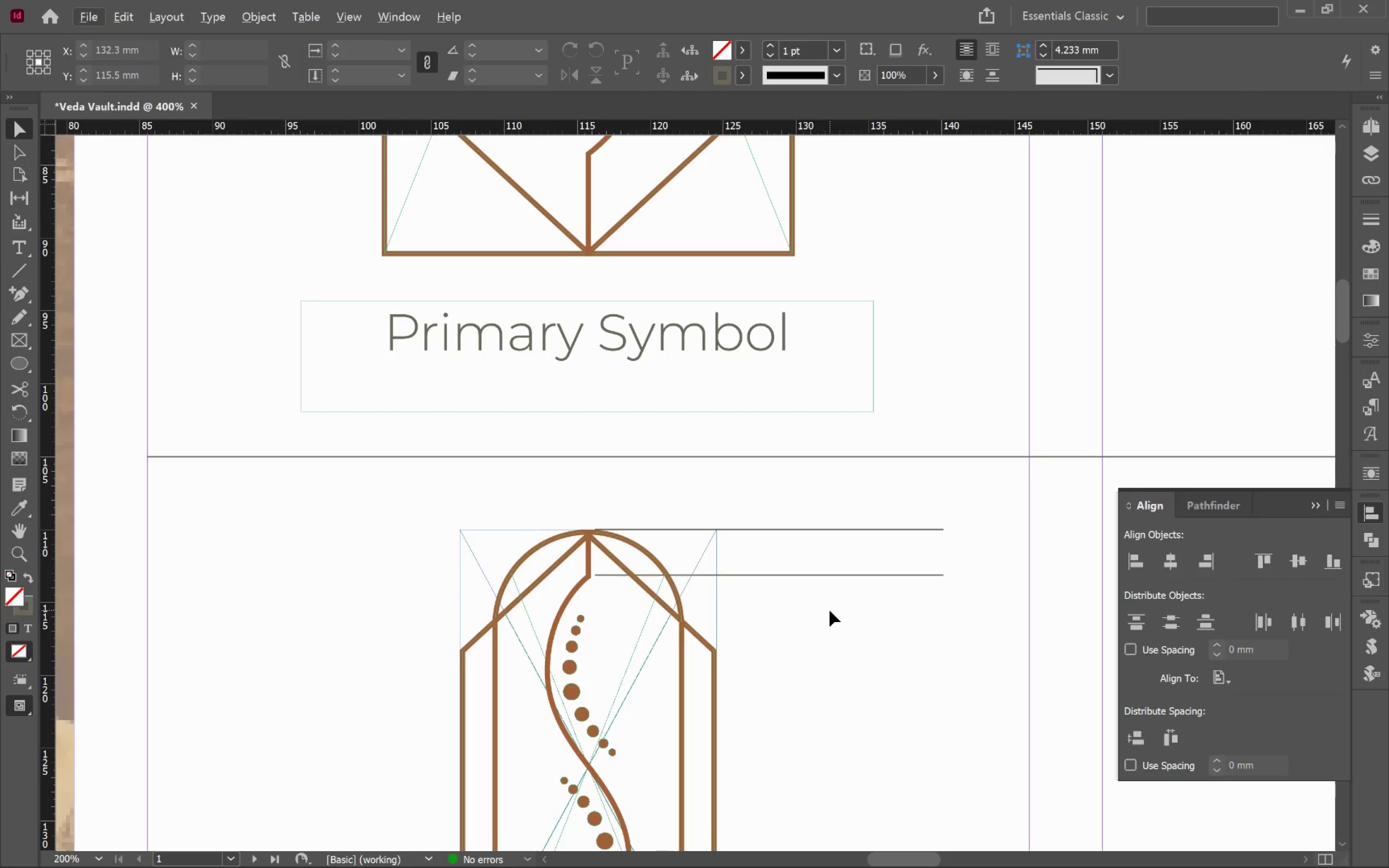 
left_click_drag(start_coordinate=[826, 615], to_coordinate=[759, 583])
 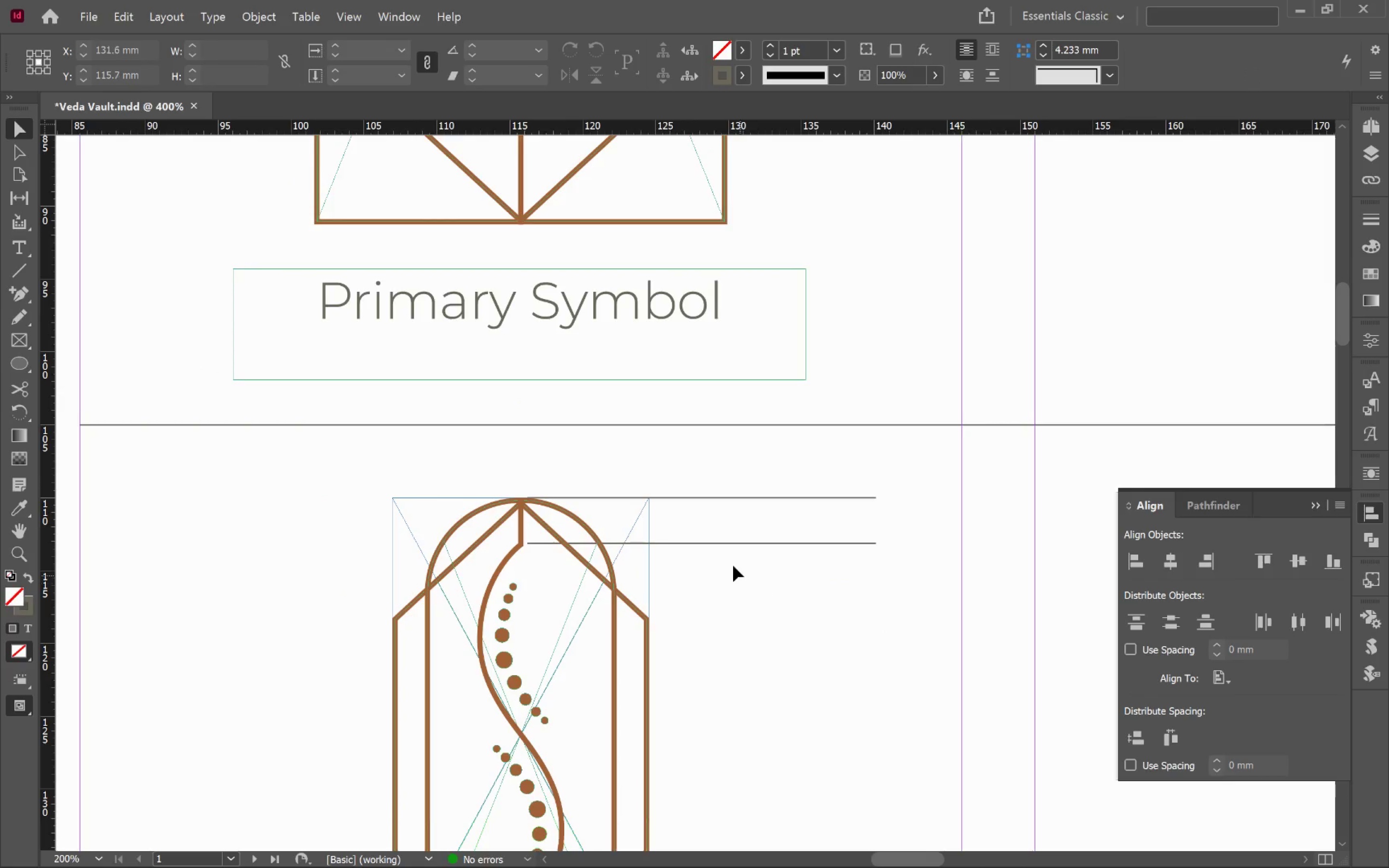 
hold_key(key=AltLeft, duration=0.81)
scroll: coordinate [704, 545], scroll_direction: up, amount: 2.0
 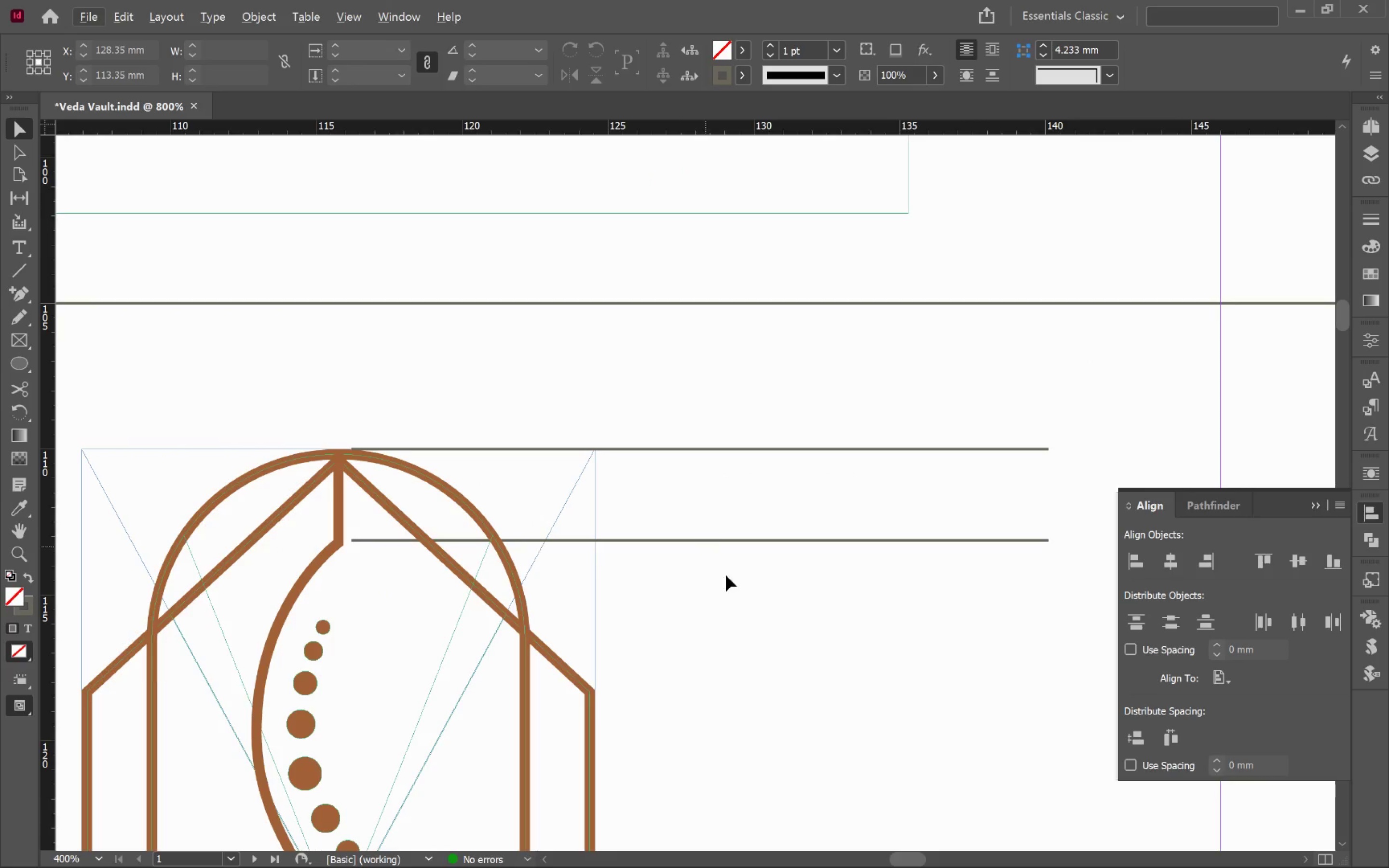 
left_click_drag(start_coordinate=[778, 624], to_coordinate=[726, 431])
 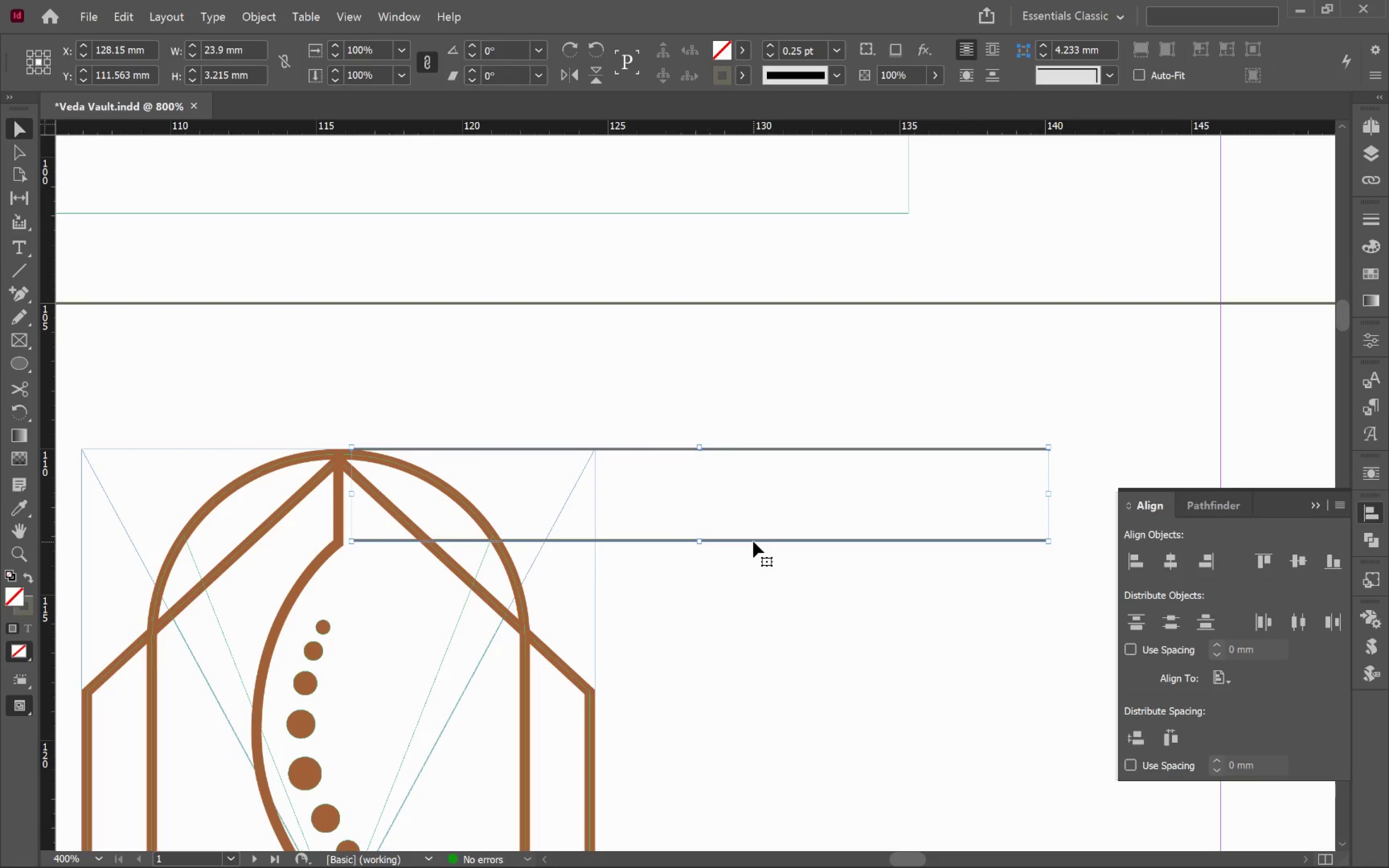 
left_click_drag(start_coordinate=[753, 542], to_coordinate=[757, 454])
 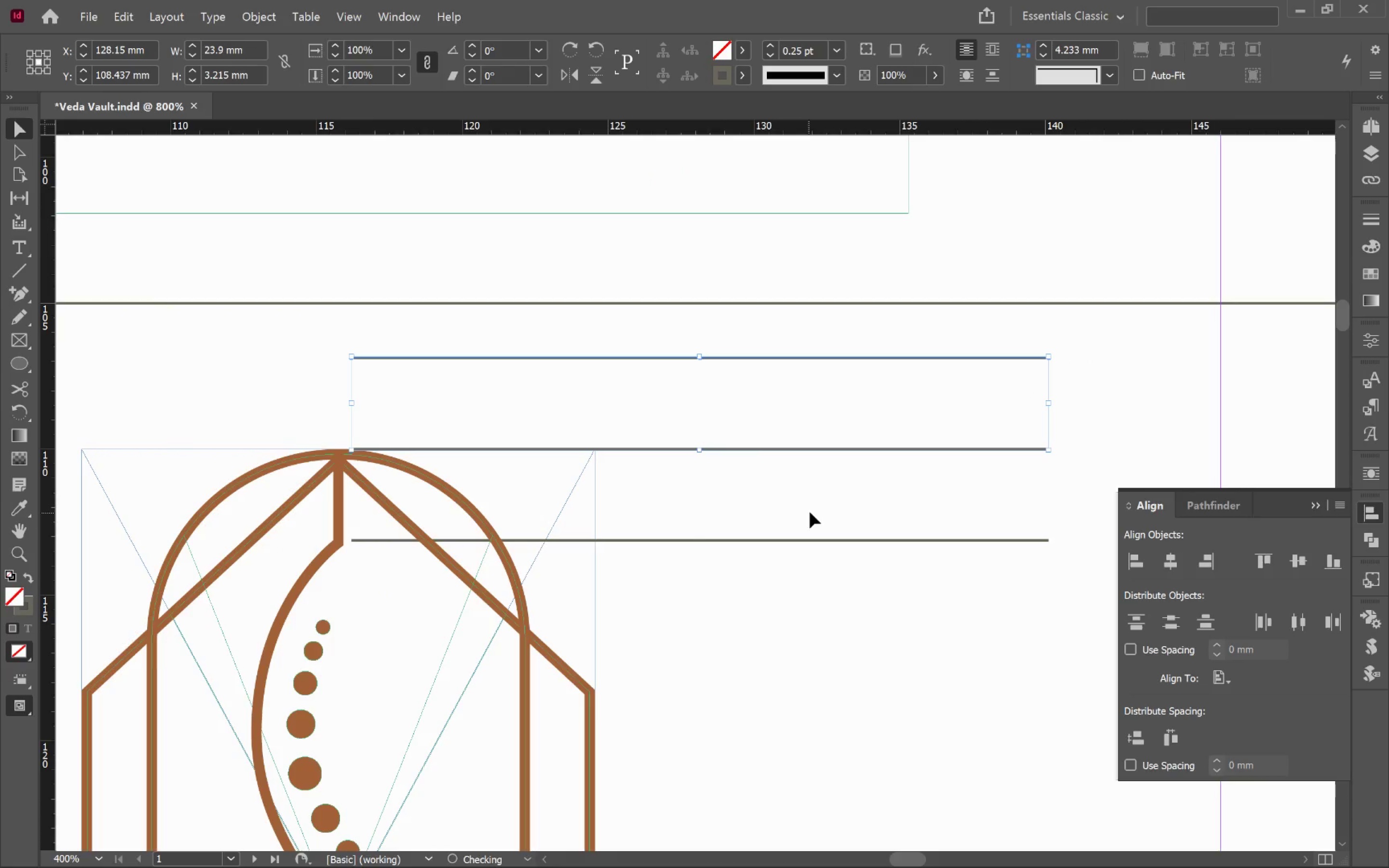 
hold_key(key=AltLeft, duration=2.93)
 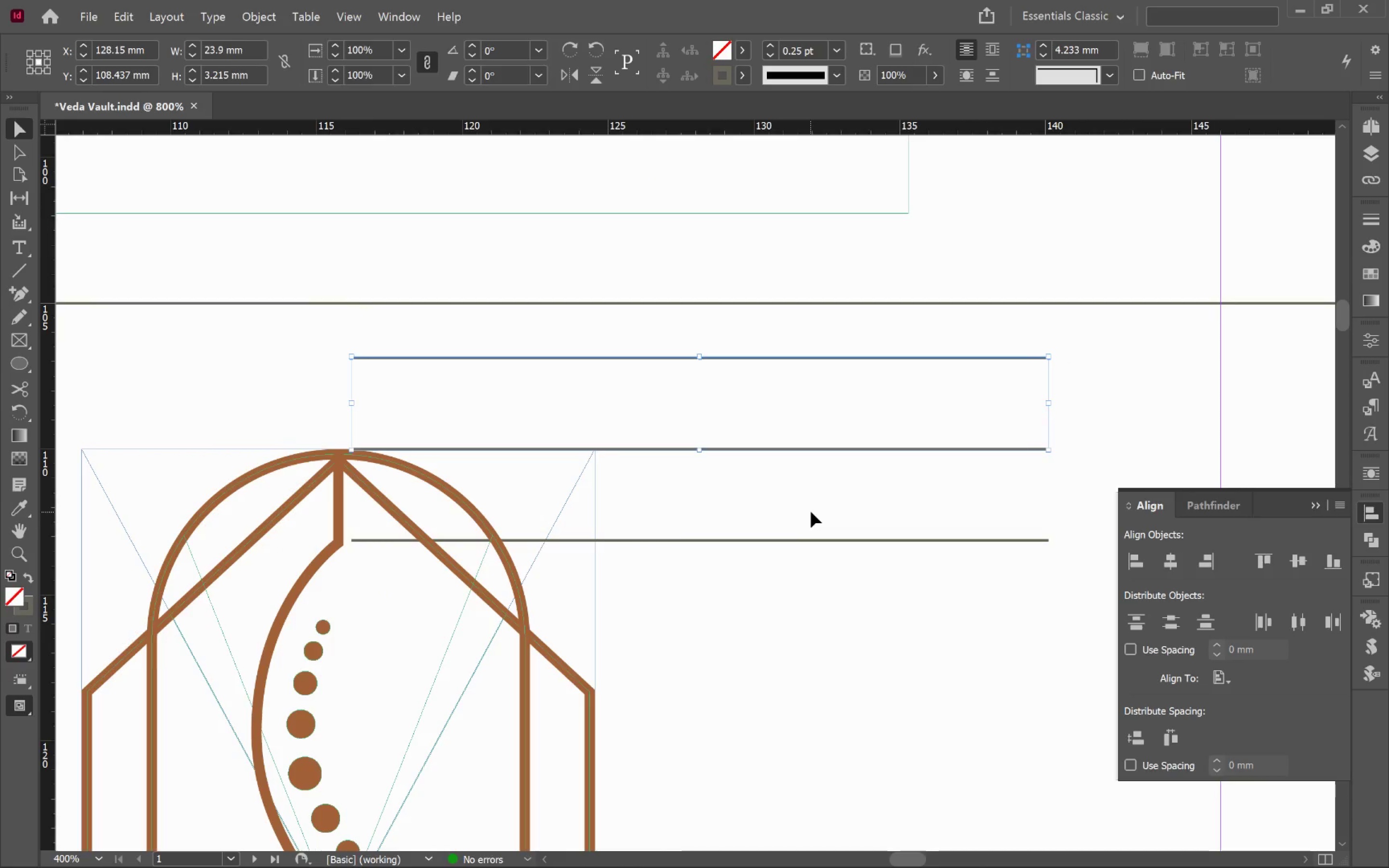 
hold_key(key=ShiftLeft, duration=2.8)
 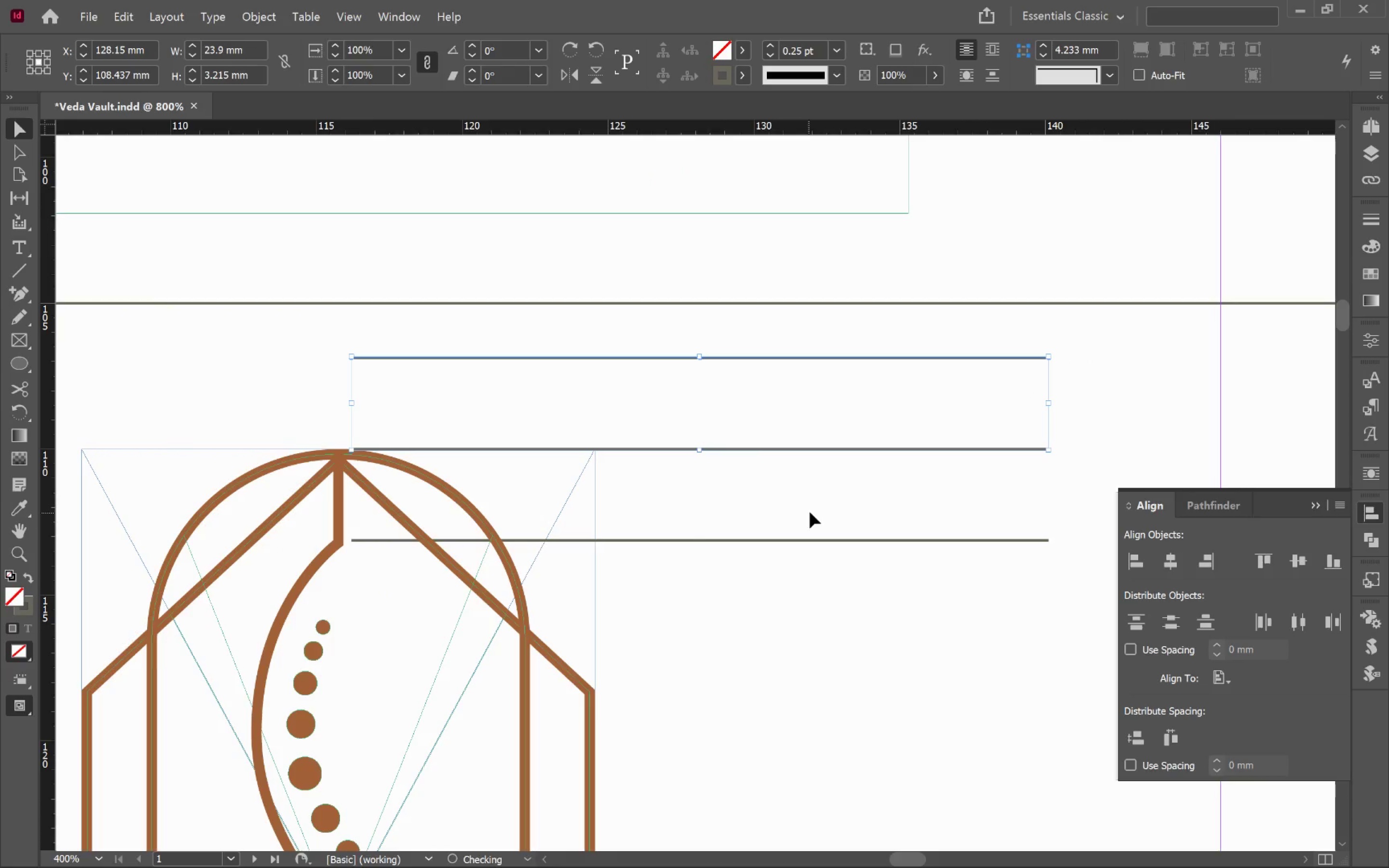 
left_click([811, 512])
 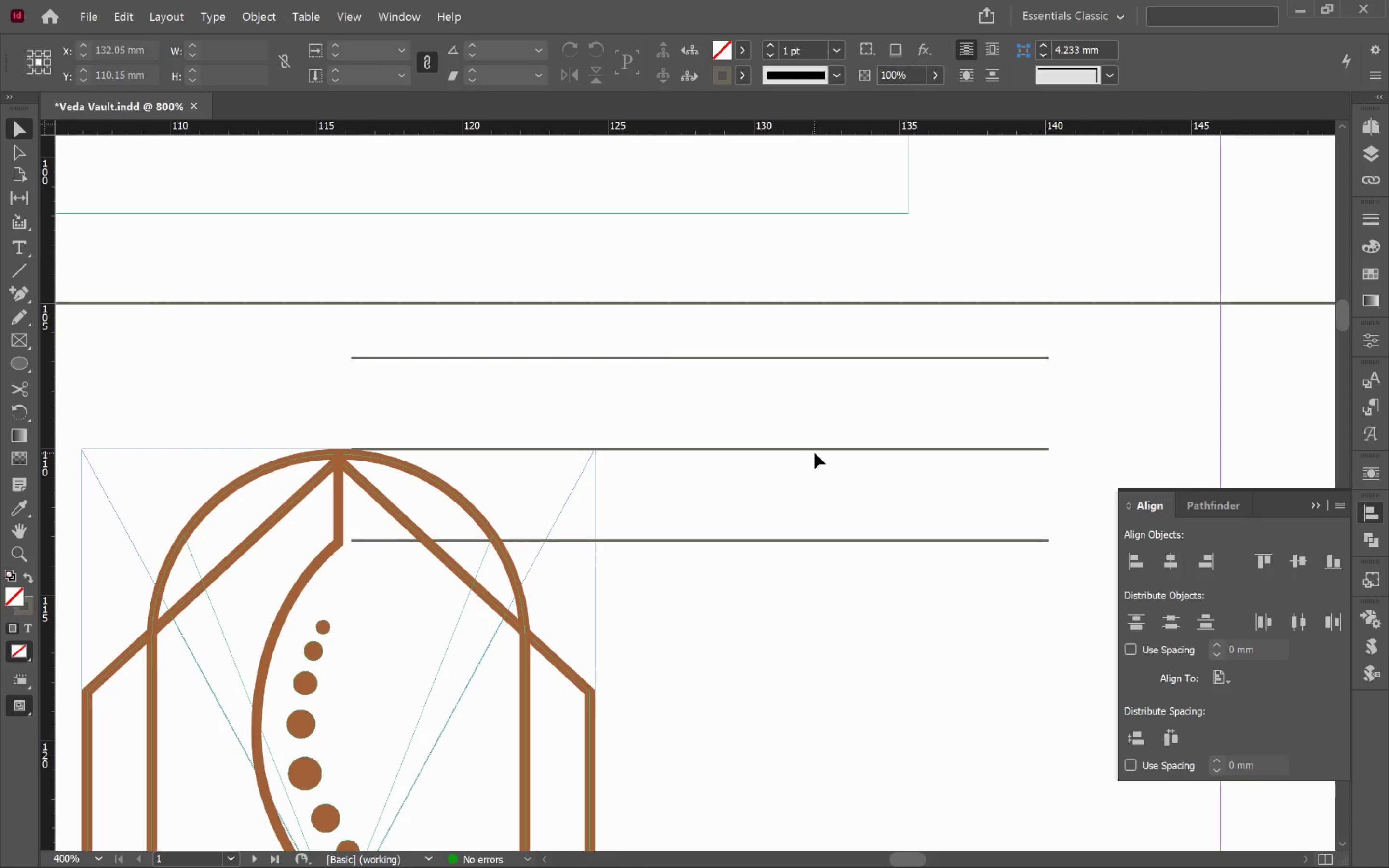 
left_click([816, 450])
 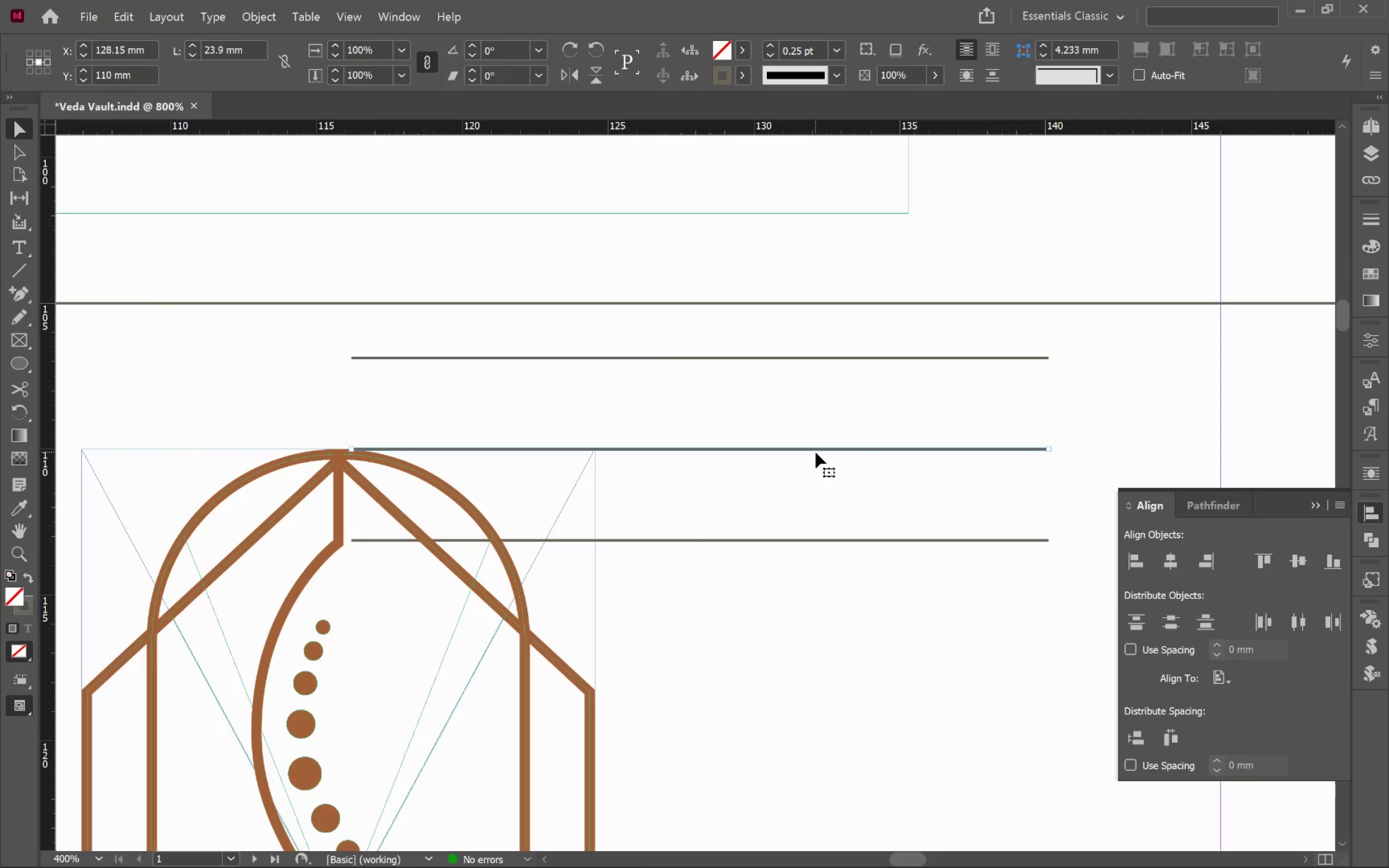 
key(Backspace)
 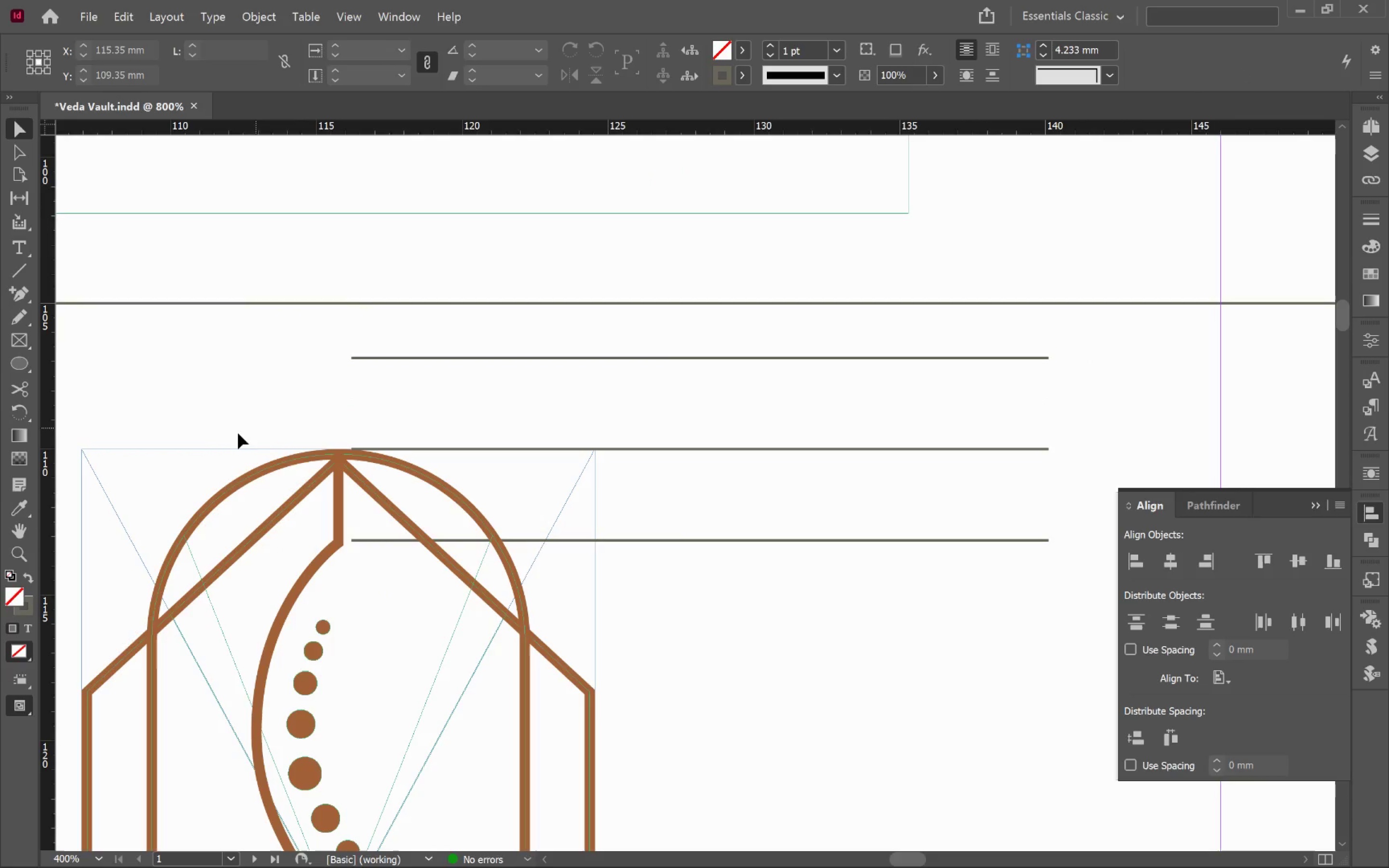 
left_click([210, 448])
 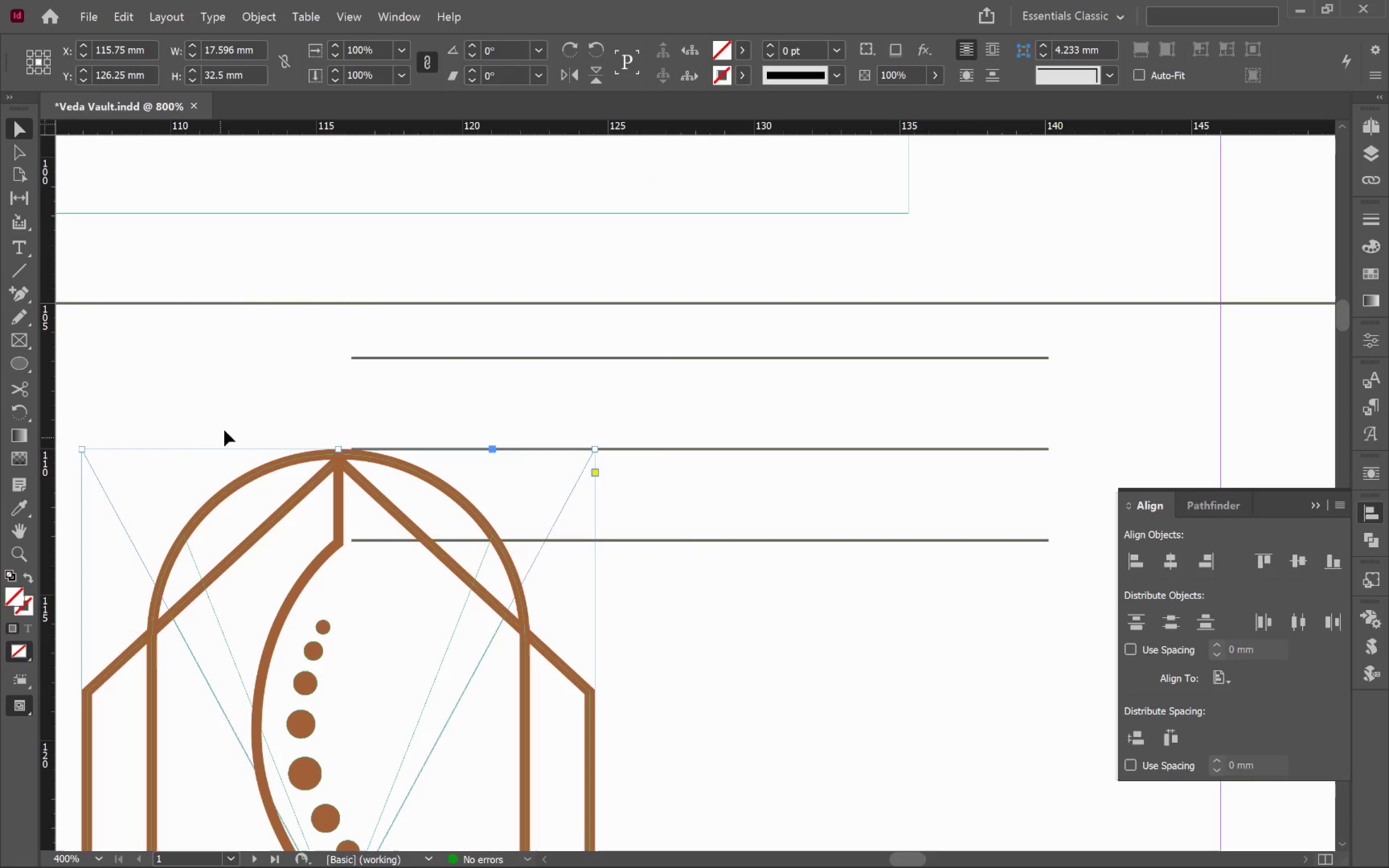 
key(Control+C)
 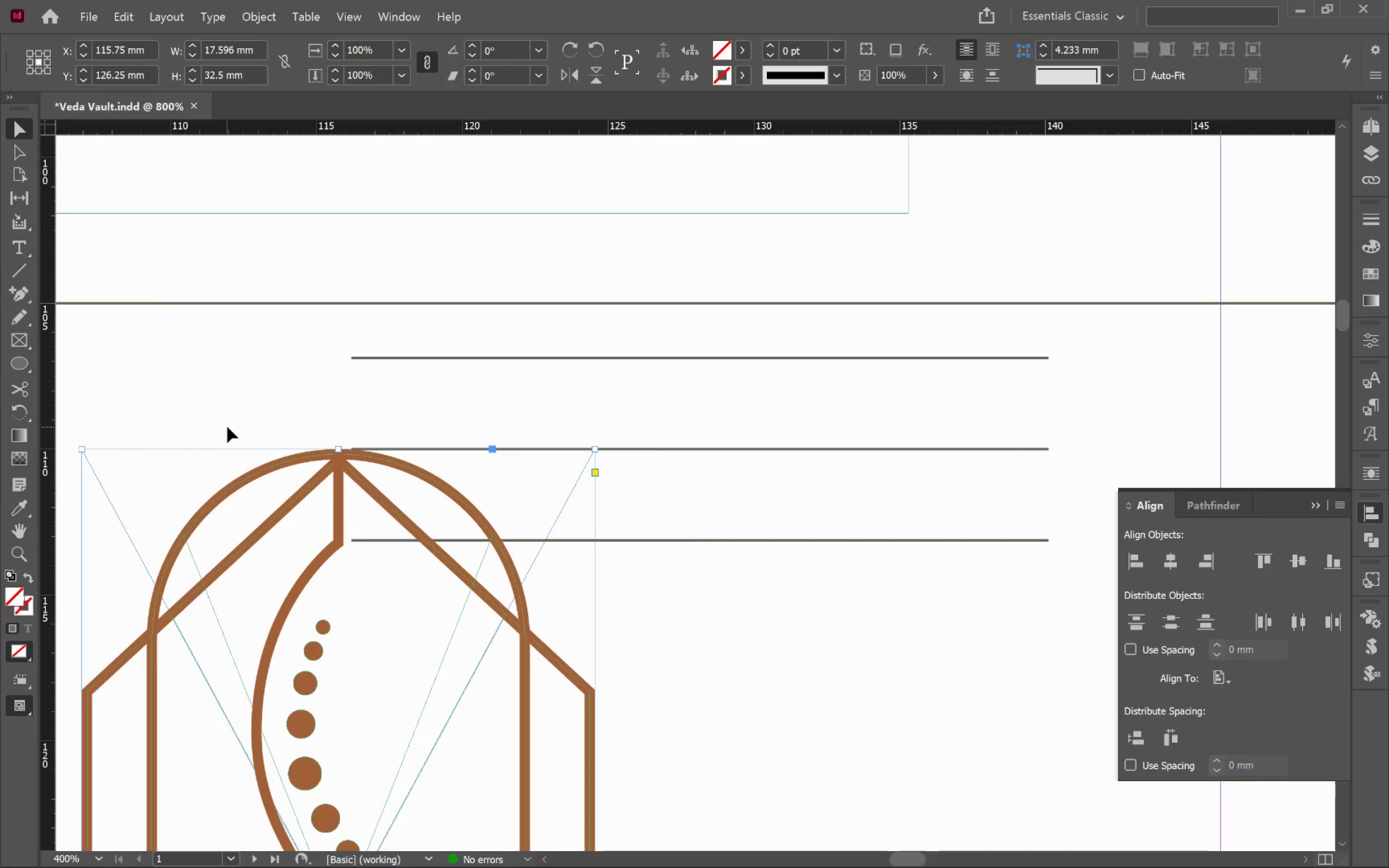 
key(Alt+Control+Shift+V)
 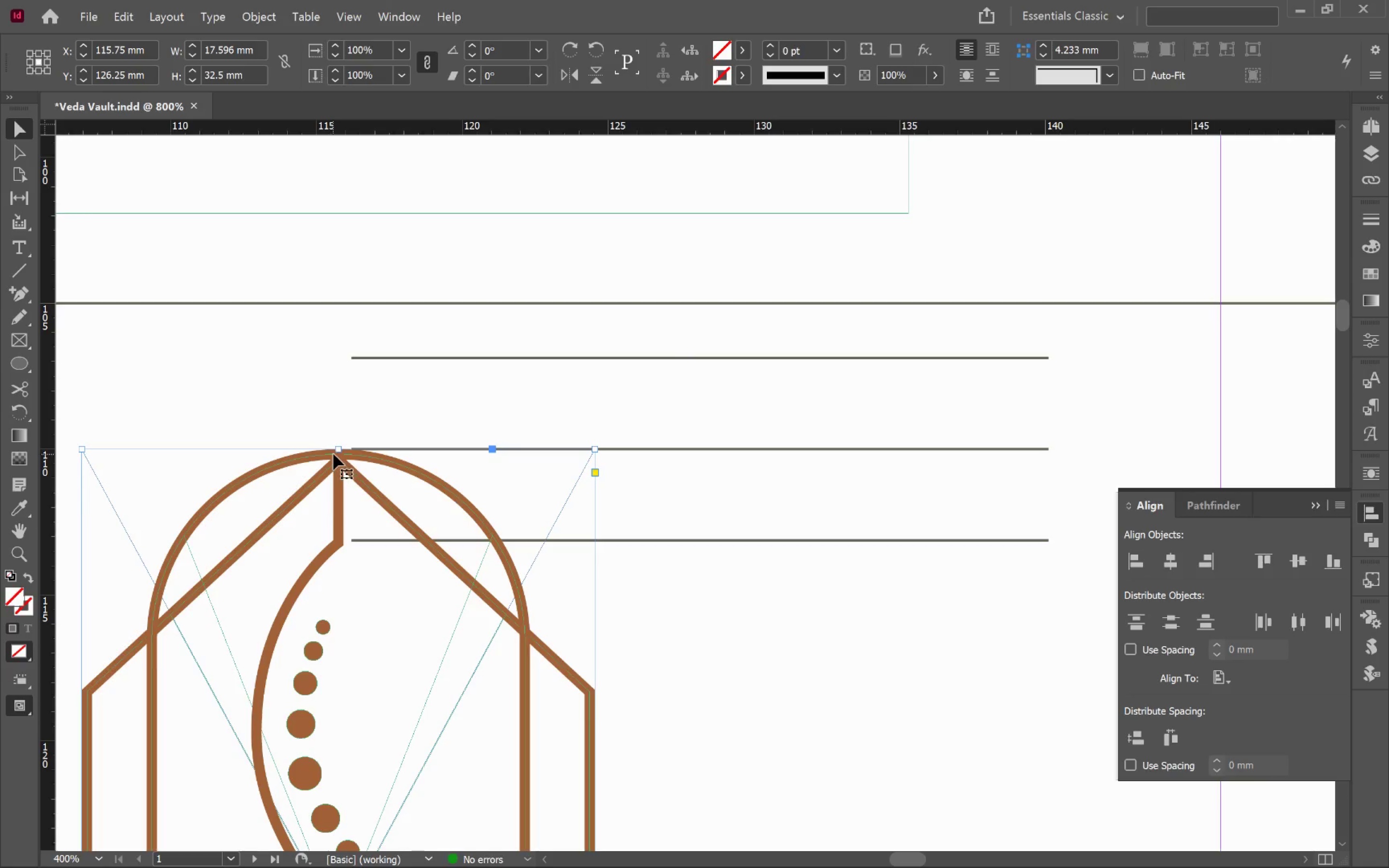 
left_click_drag(start_coordinate=[336, 452], to_coordinate=[364, 361])
 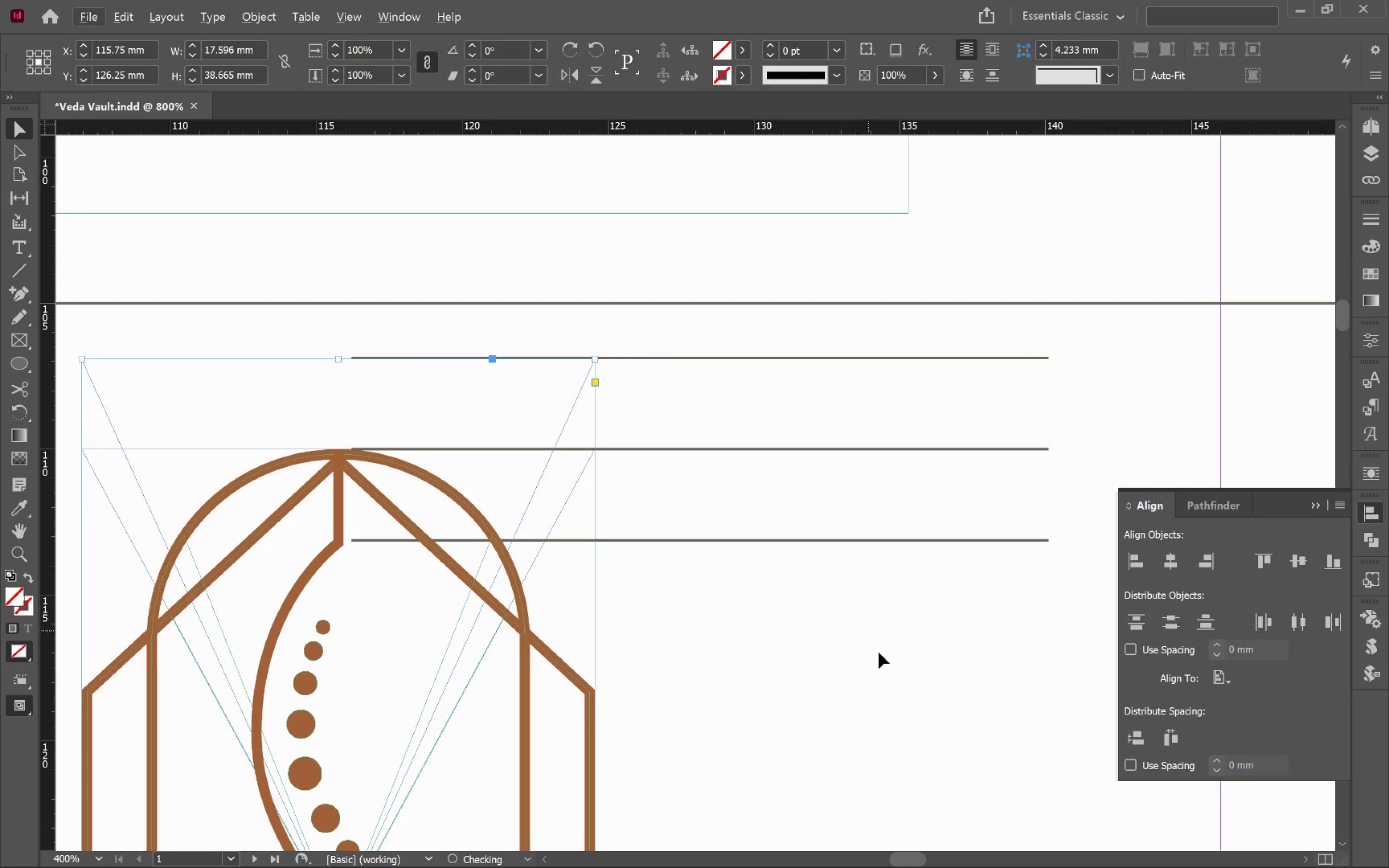 
hold_key(key=AltLeft, duration=1.83)
 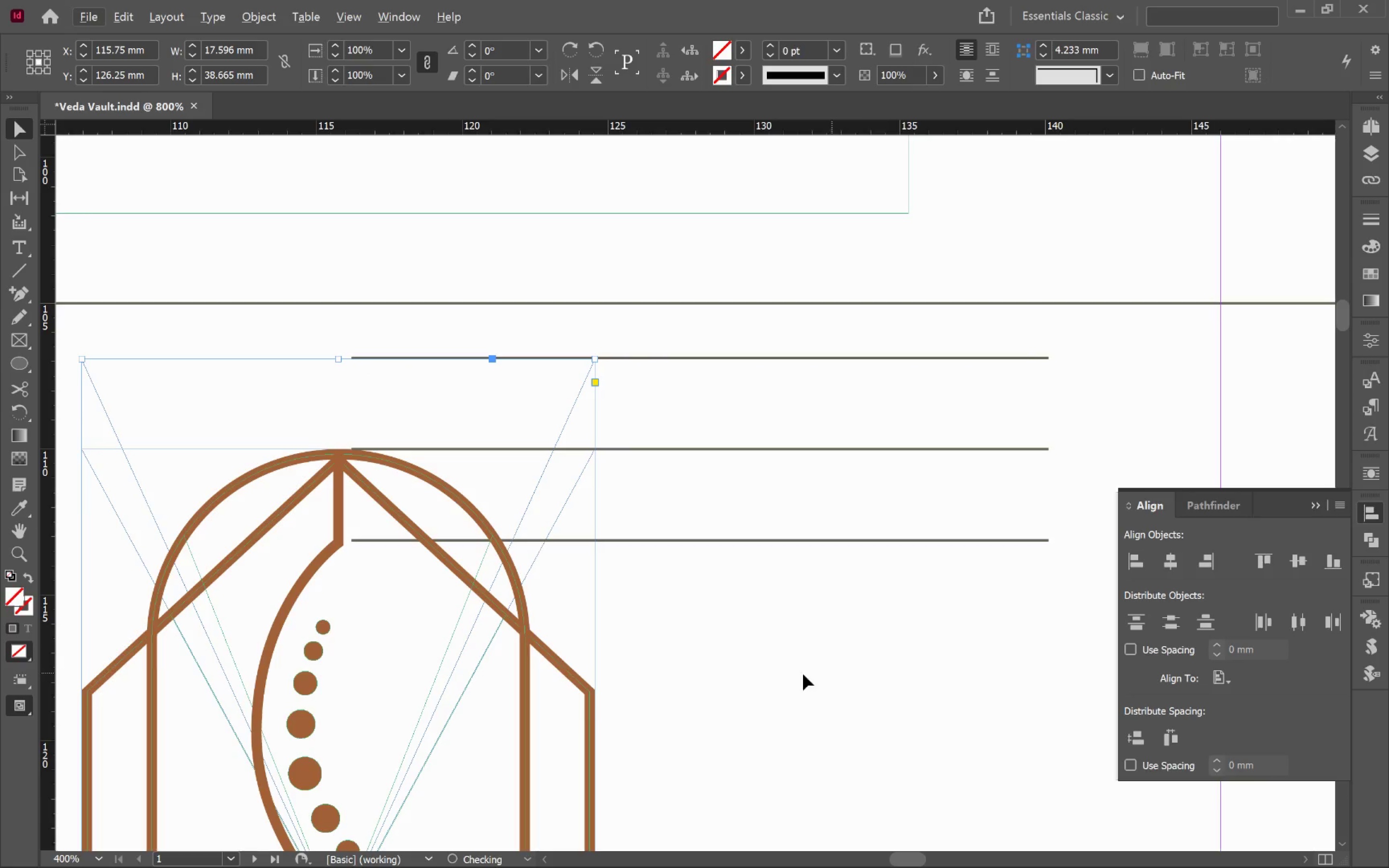 
hold_key(key=AltLeft, duration=0.8)
 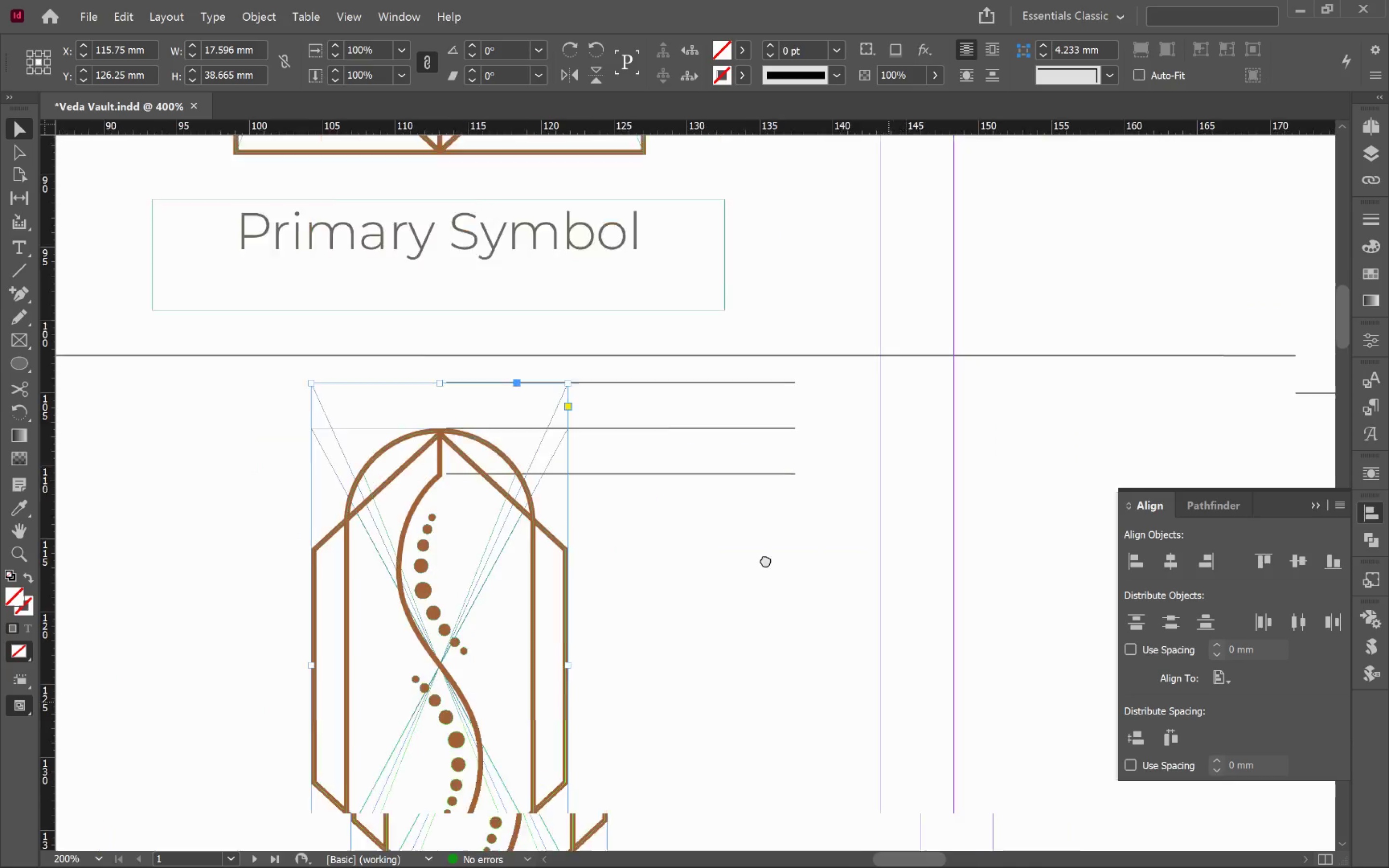 
hold_key(key=Space, duration=1.14)
 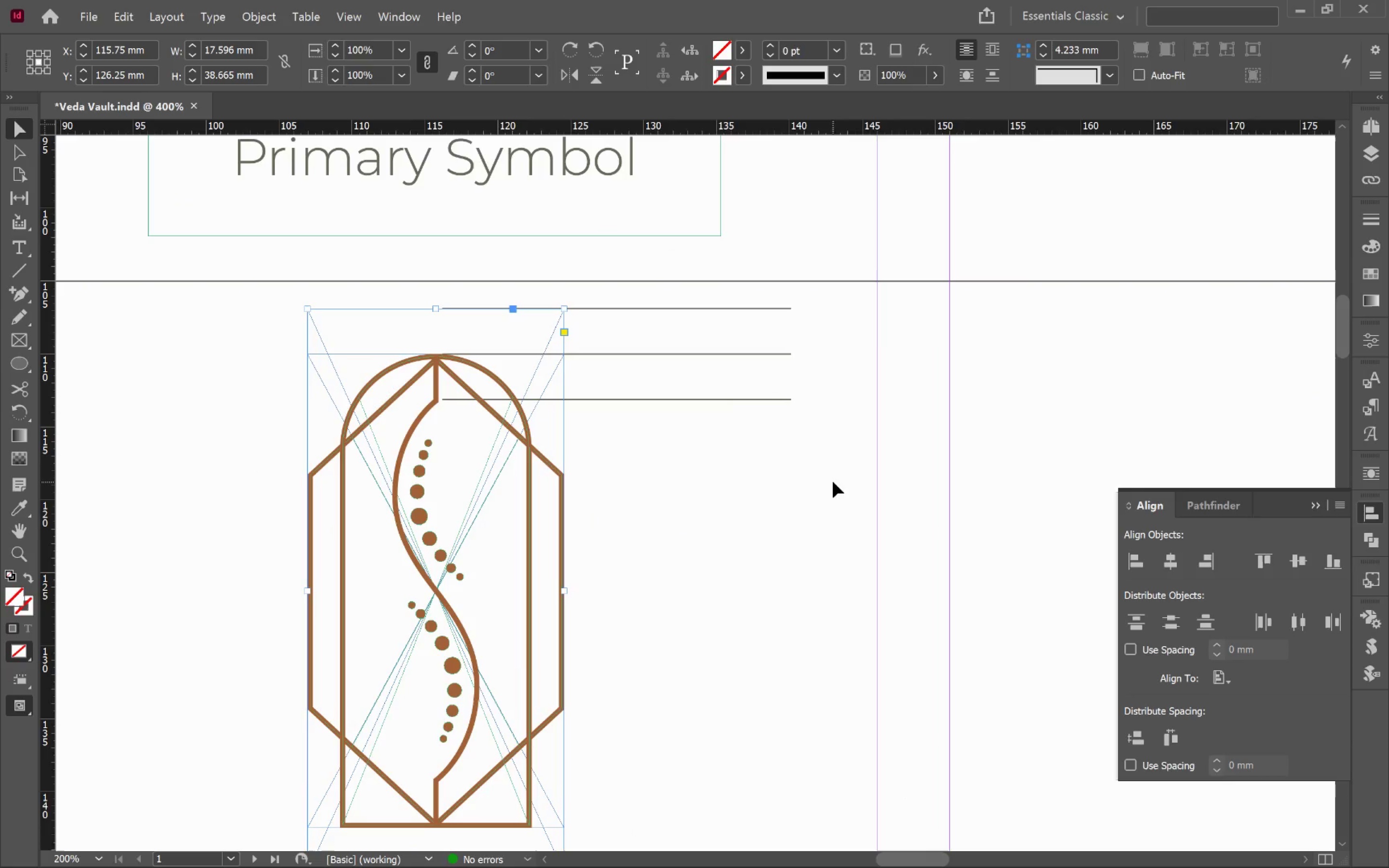 
scroll: coordinate [763, 667], scroll_direction: down, amount: 2.0
 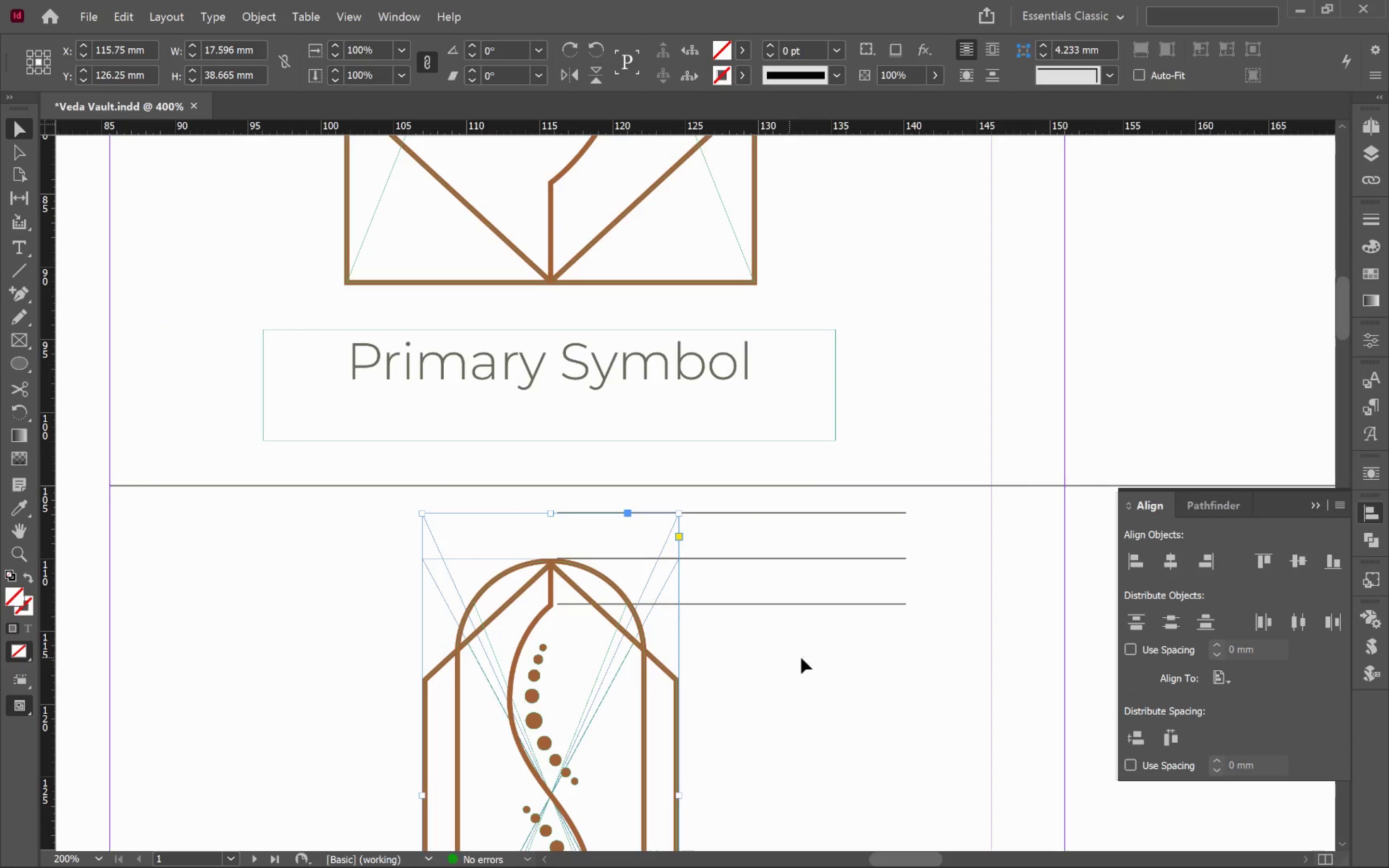 
left_click_drag(start_coordinate=[889, 700], to_coordinate=[774, 496])
 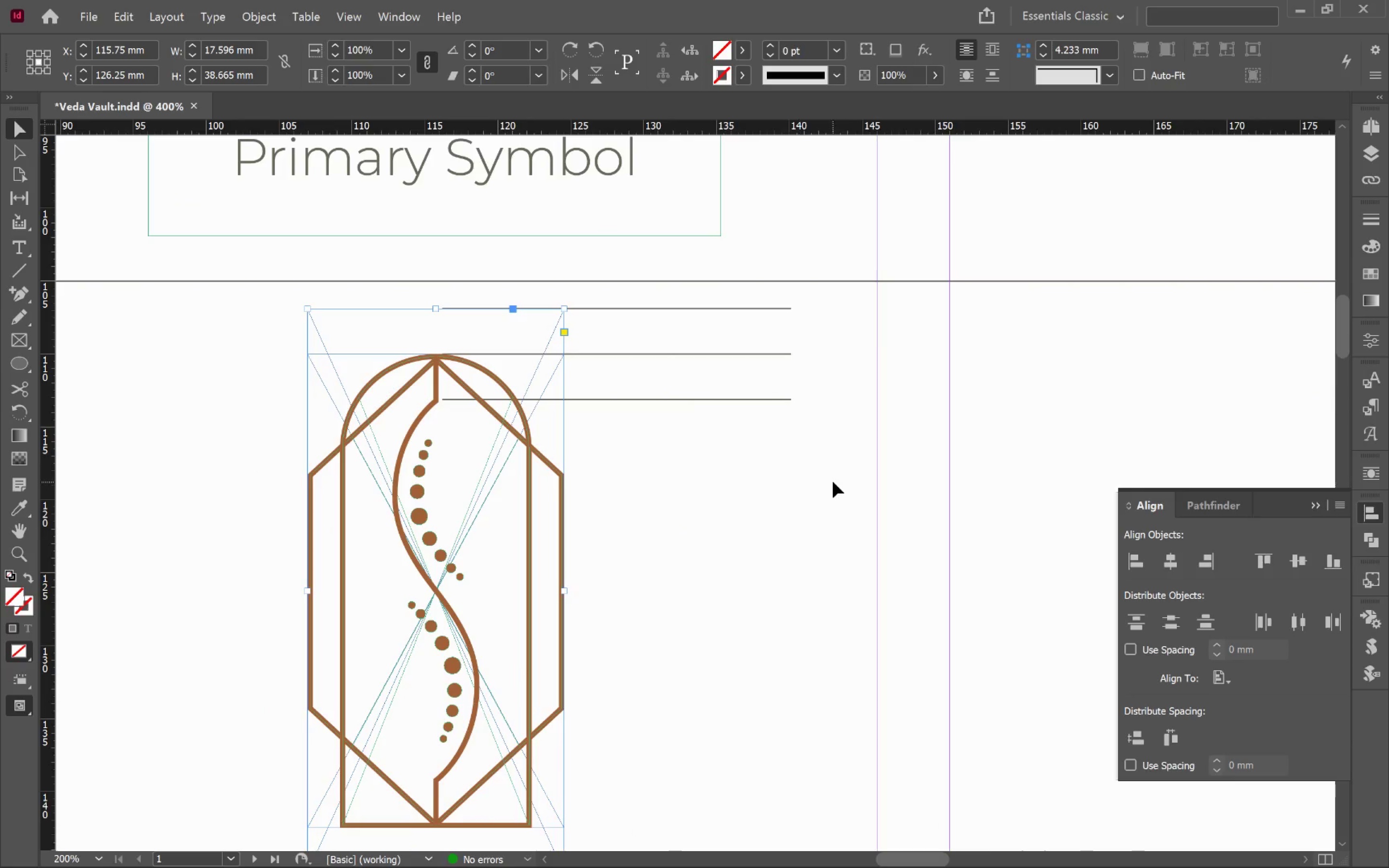 
left_click([828, 484])
 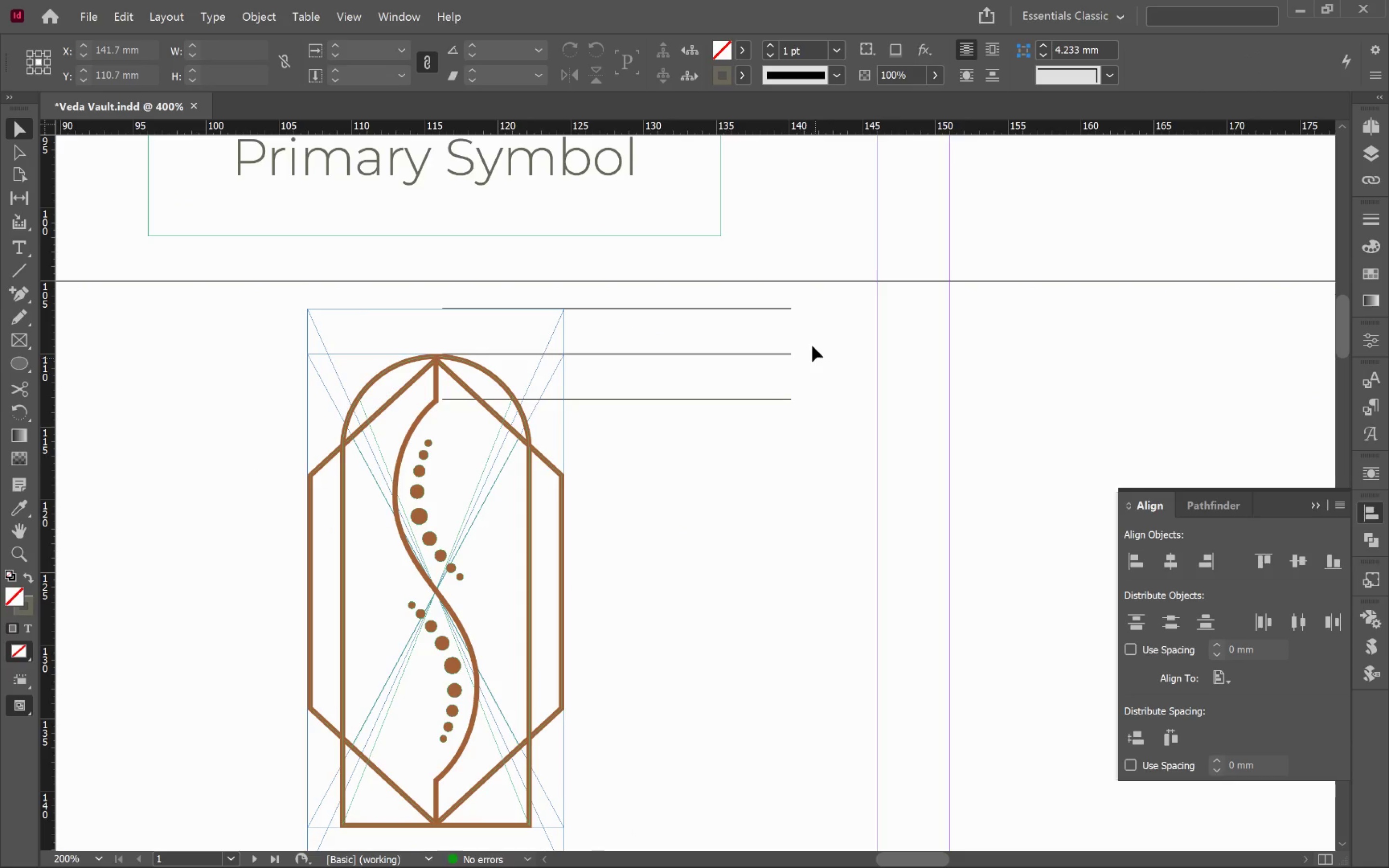 
left_click_drag(start_coordinate=[807, 336], to_coordinate=[751, 432])
 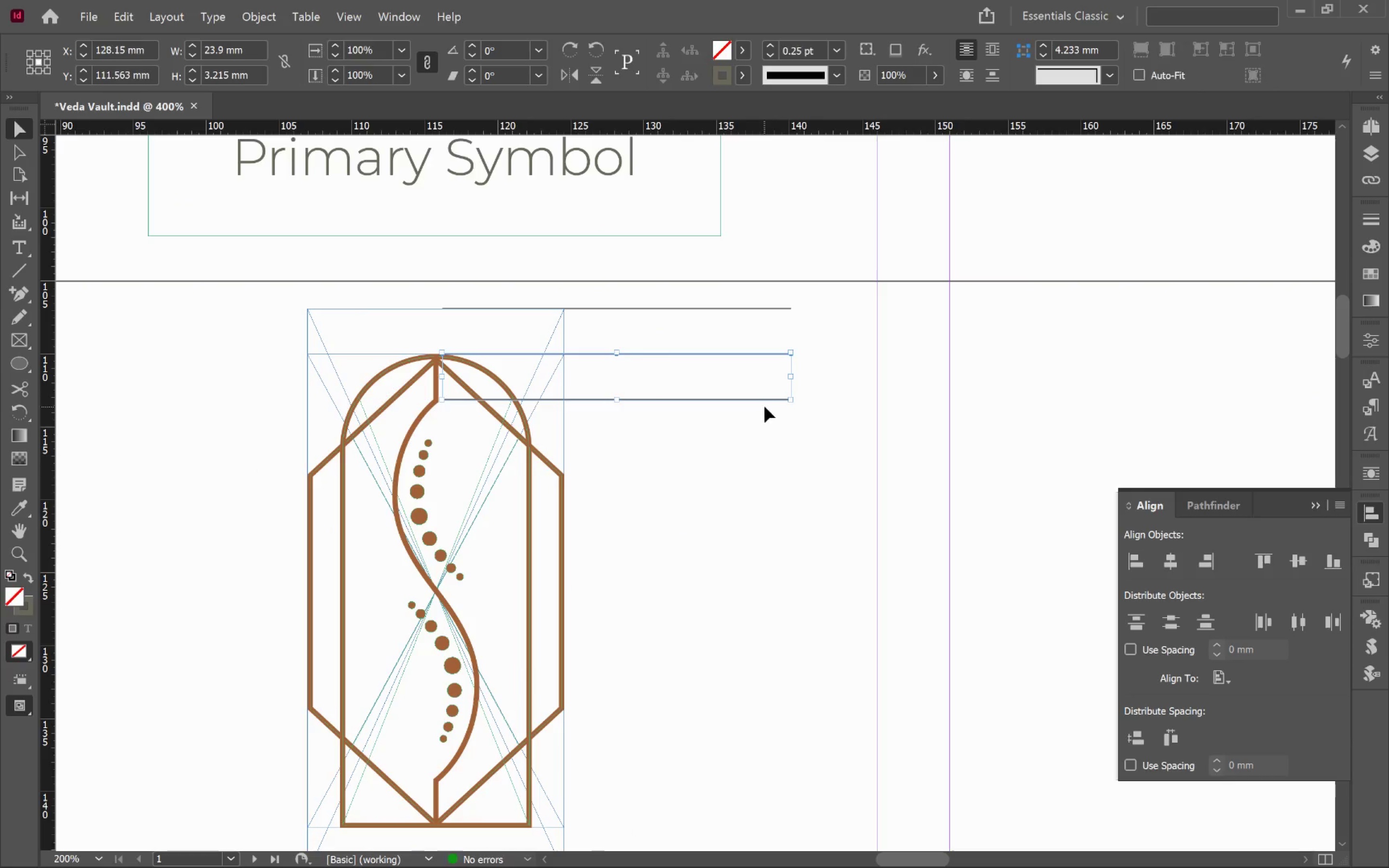 
hold_key(key=AltLeft, duration=1.12)
left_click_drag(start_coordinate=[766, 402], to_coordinate=[773, 465])
 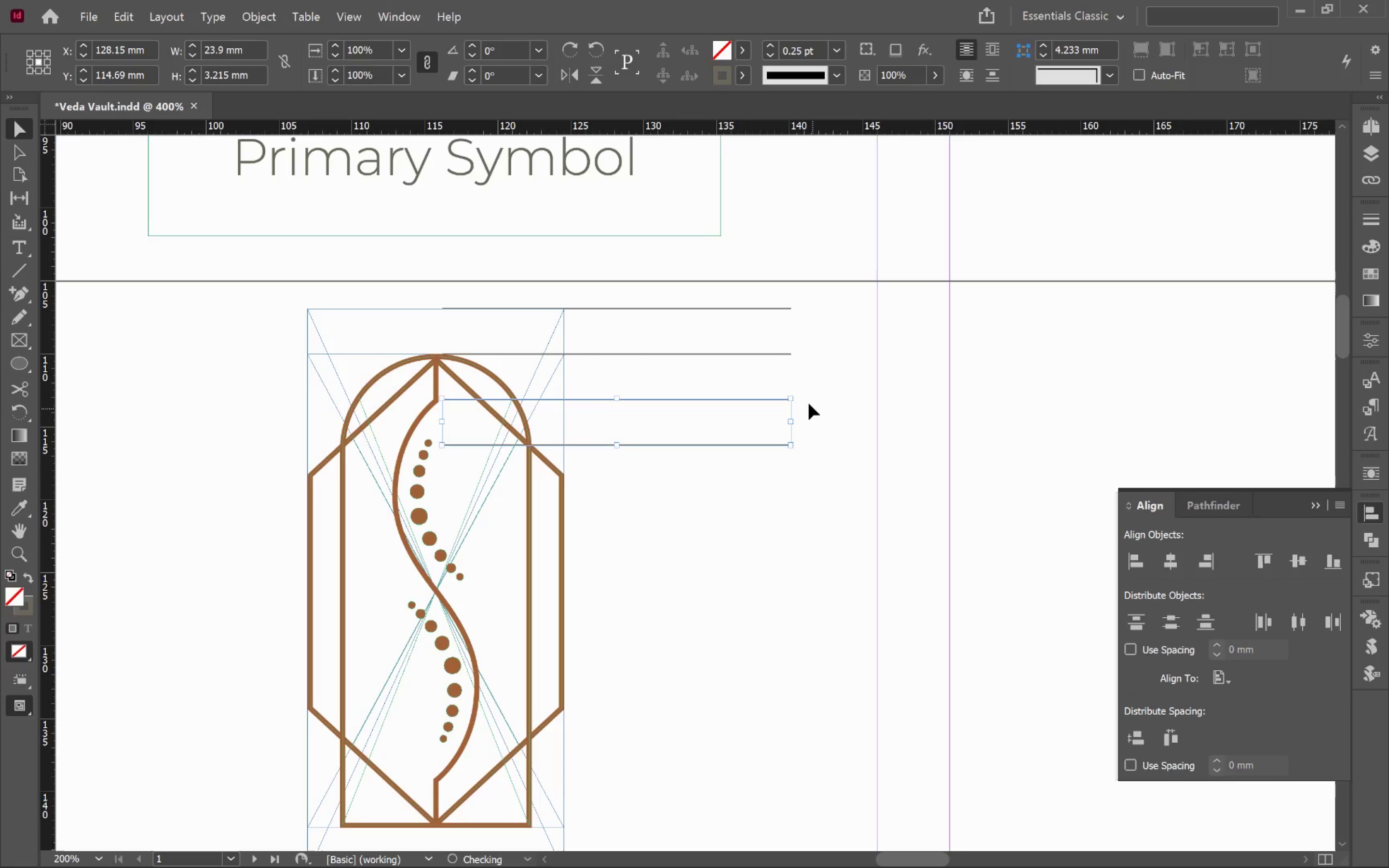 
hold_key(key=ShiftLeft, duration=0.55)
 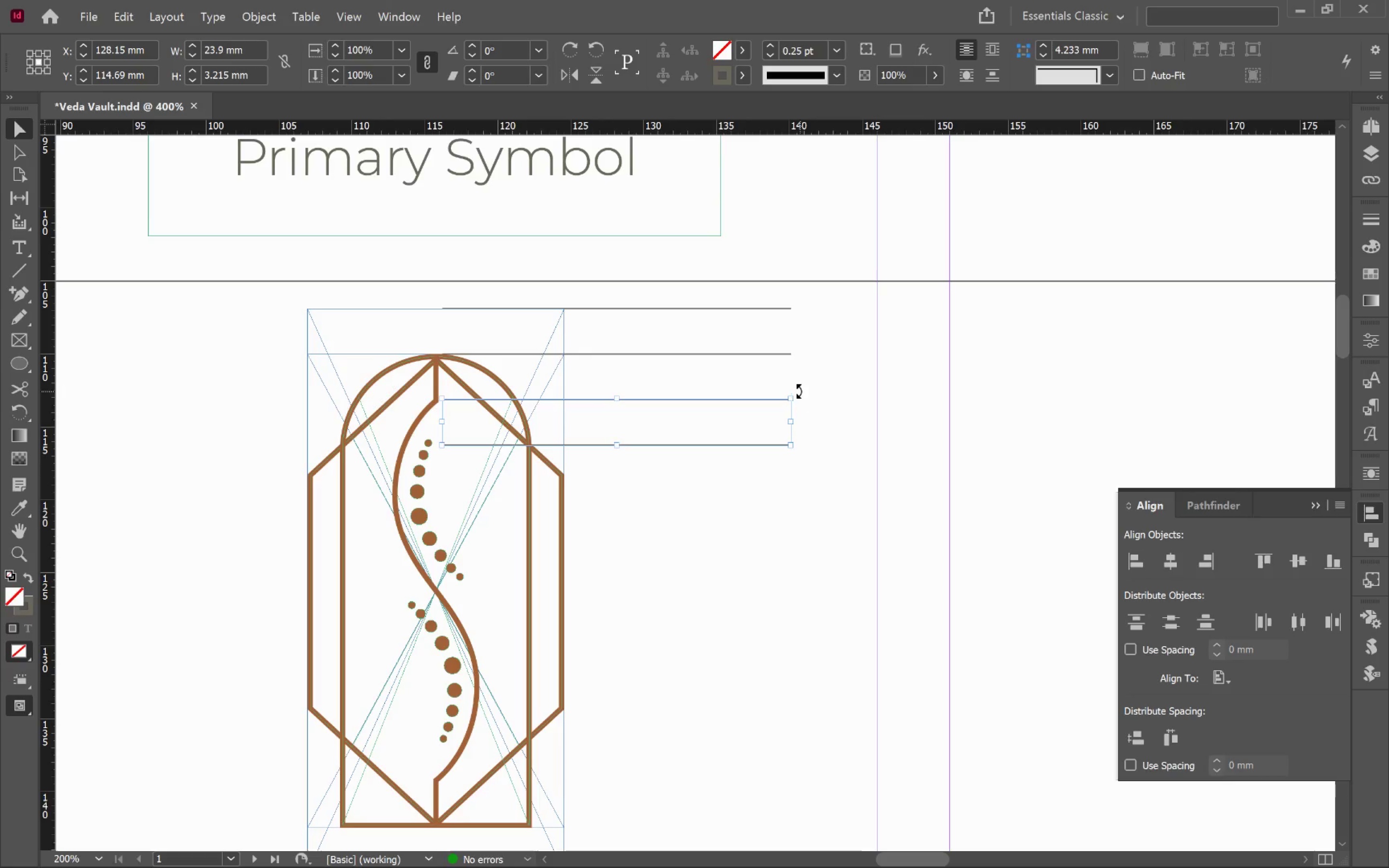 
left_click_drag(start_coordinate=[800, 391], to_coordinate=[709, 675])
 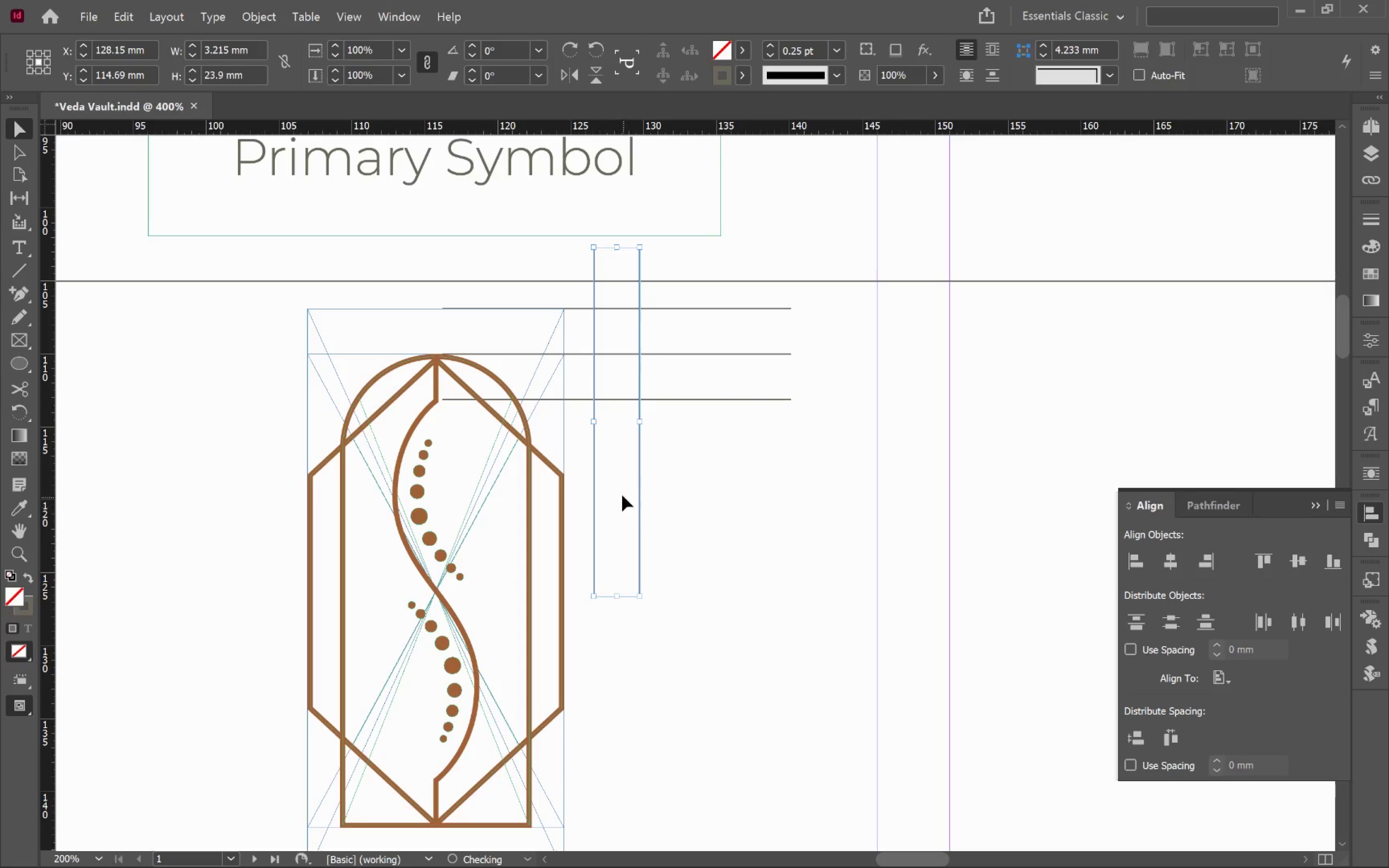 
hold_key(key=ShiftLeft, duration=1.35)
 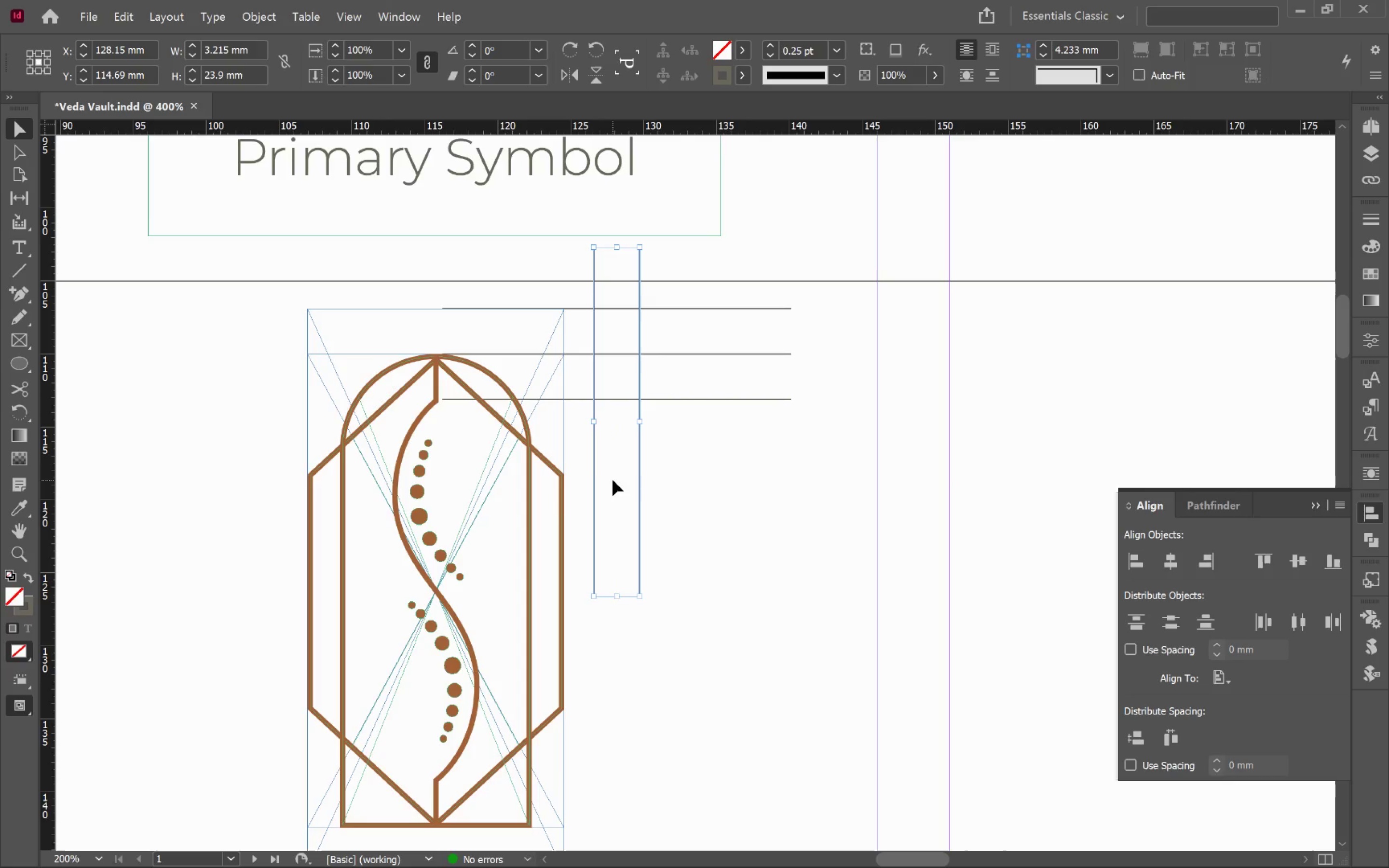 
key(Control+G)
 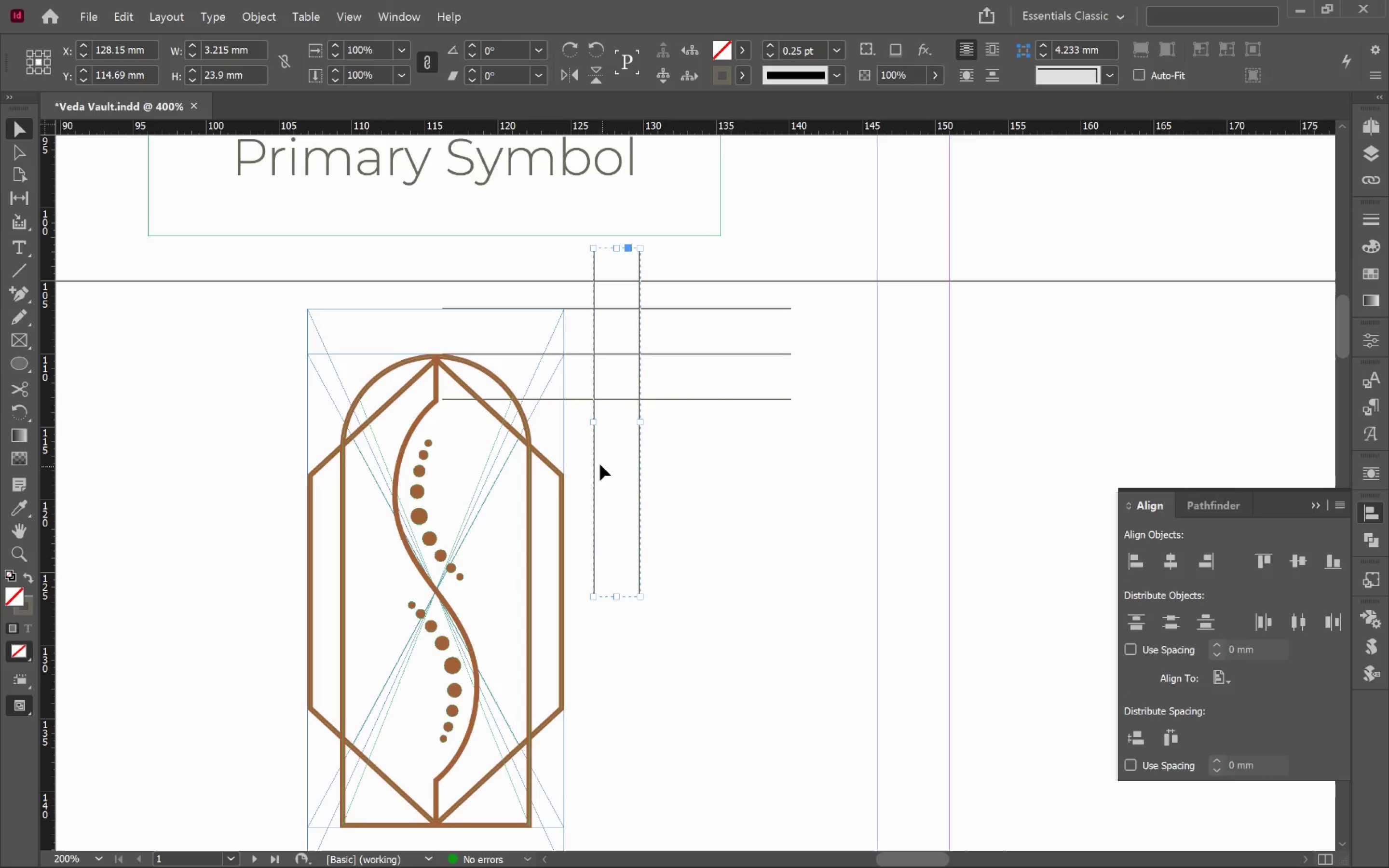 
hold_key(key=AltLeft, duration=0.74)
scroll: coordinate [594, 450], scroll_direction: up, amount: 4.0
 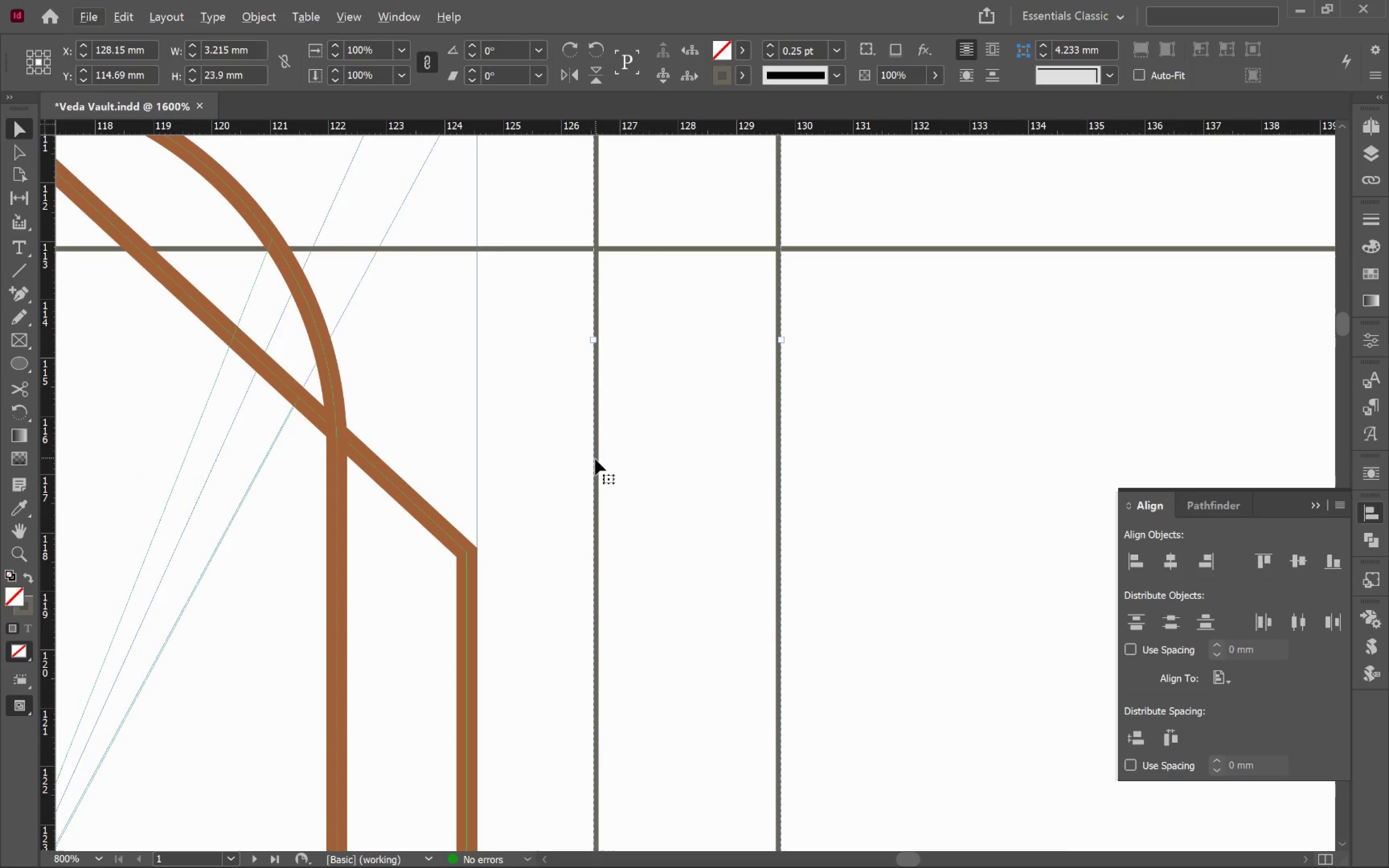 
left_click_drag(start_coordinate=[595, 459], to_coordinate=[479, 459])
 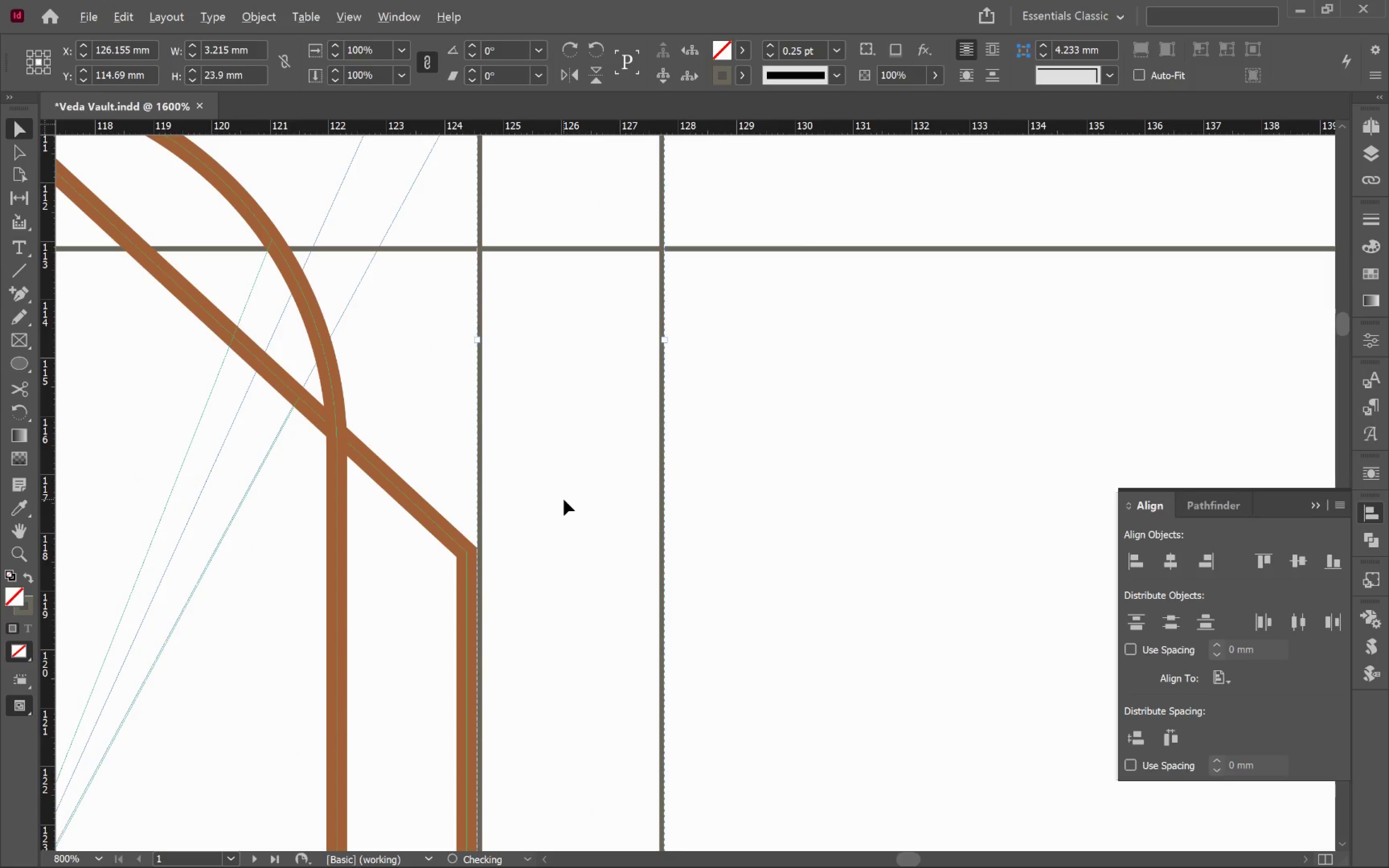 
hold_key(key=ShiftLeft, duration=1.4)
 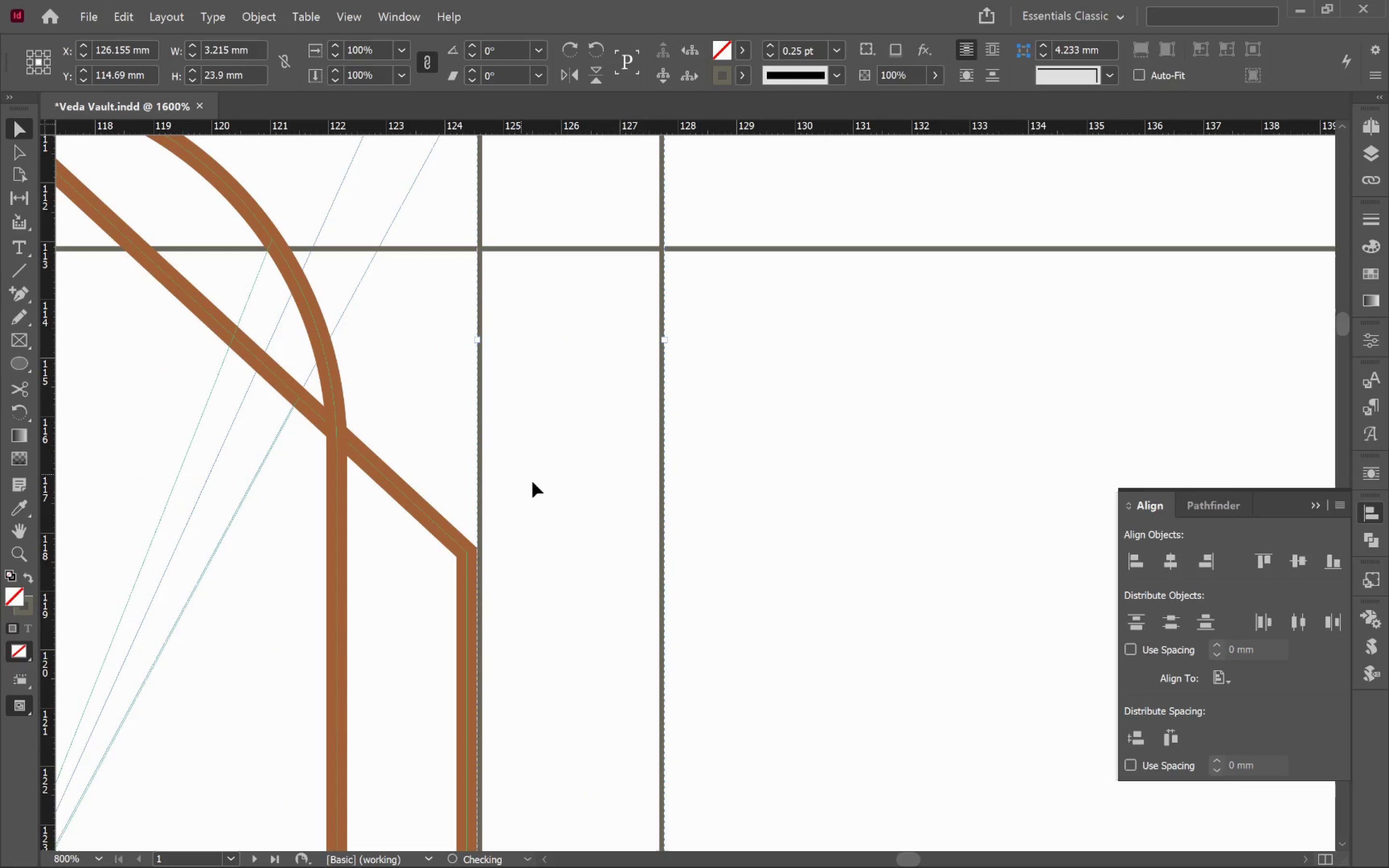 
hold_key(key=AltLeft, duration=1.16)
scroll: coordinate [564, 500], scroll_direction: down, amount: 4.0
 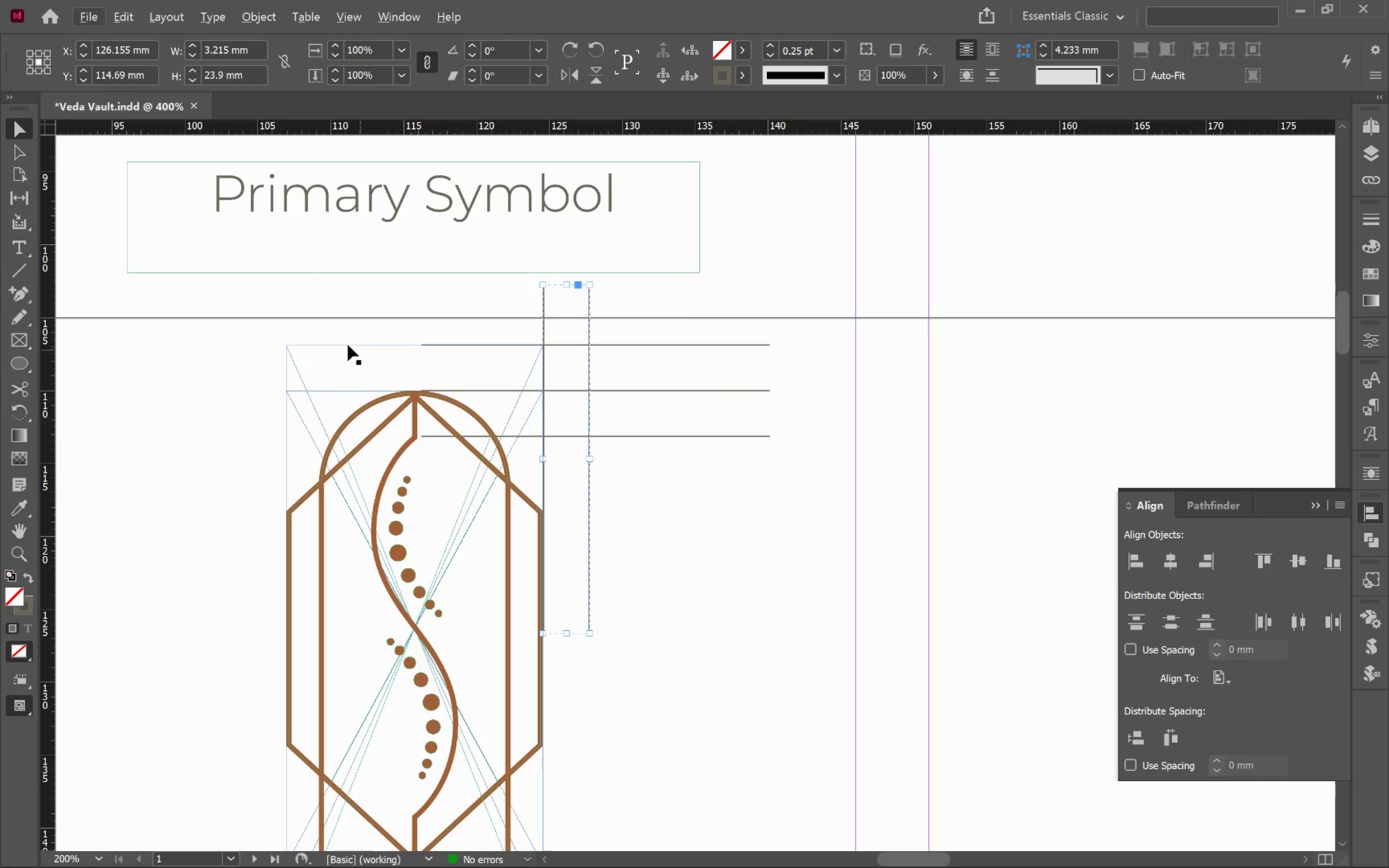 
left_click([348, 345])
 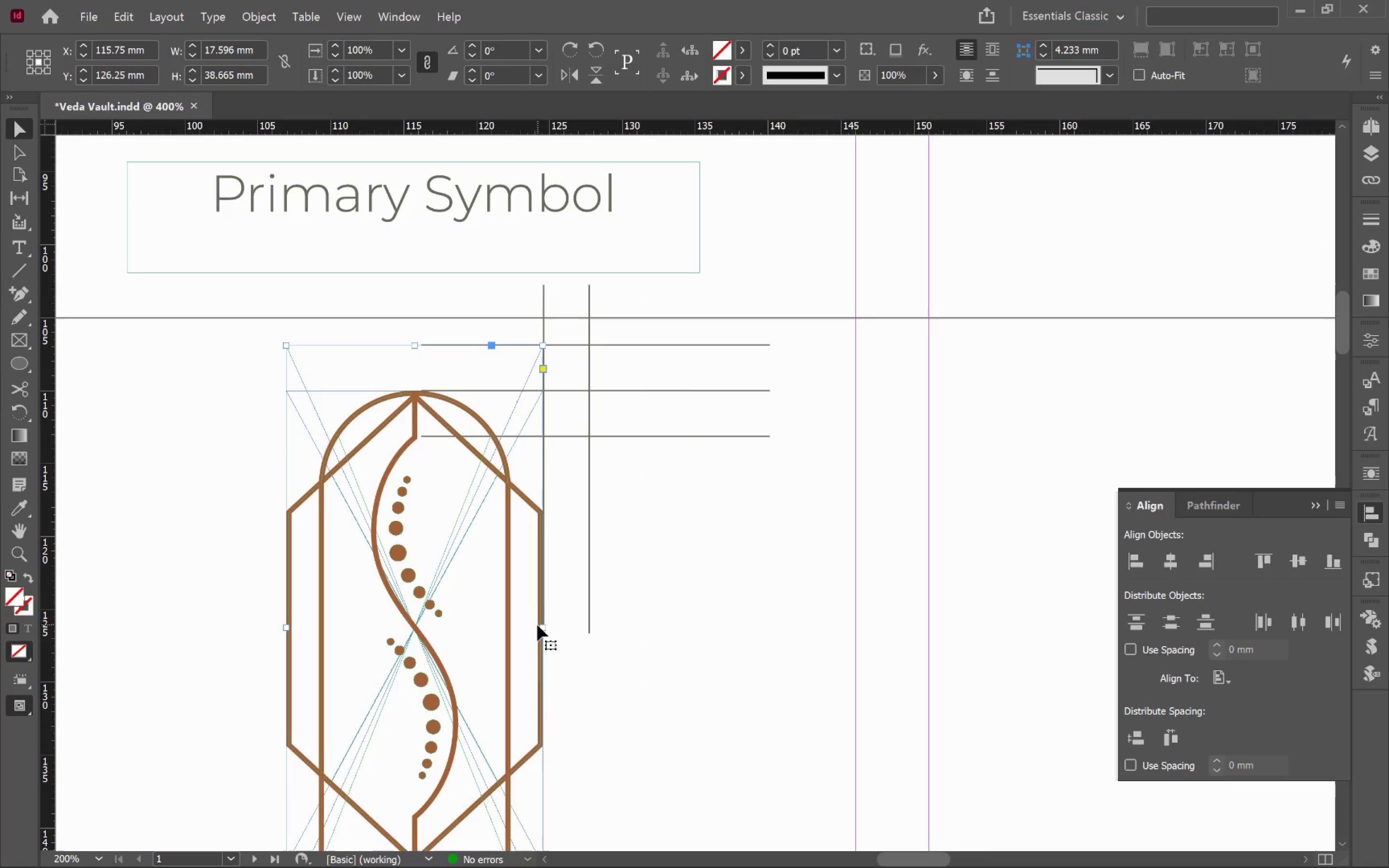 
left_click_drag(start_coordinate=[540, 629], to_coordinate=[590, 636])
 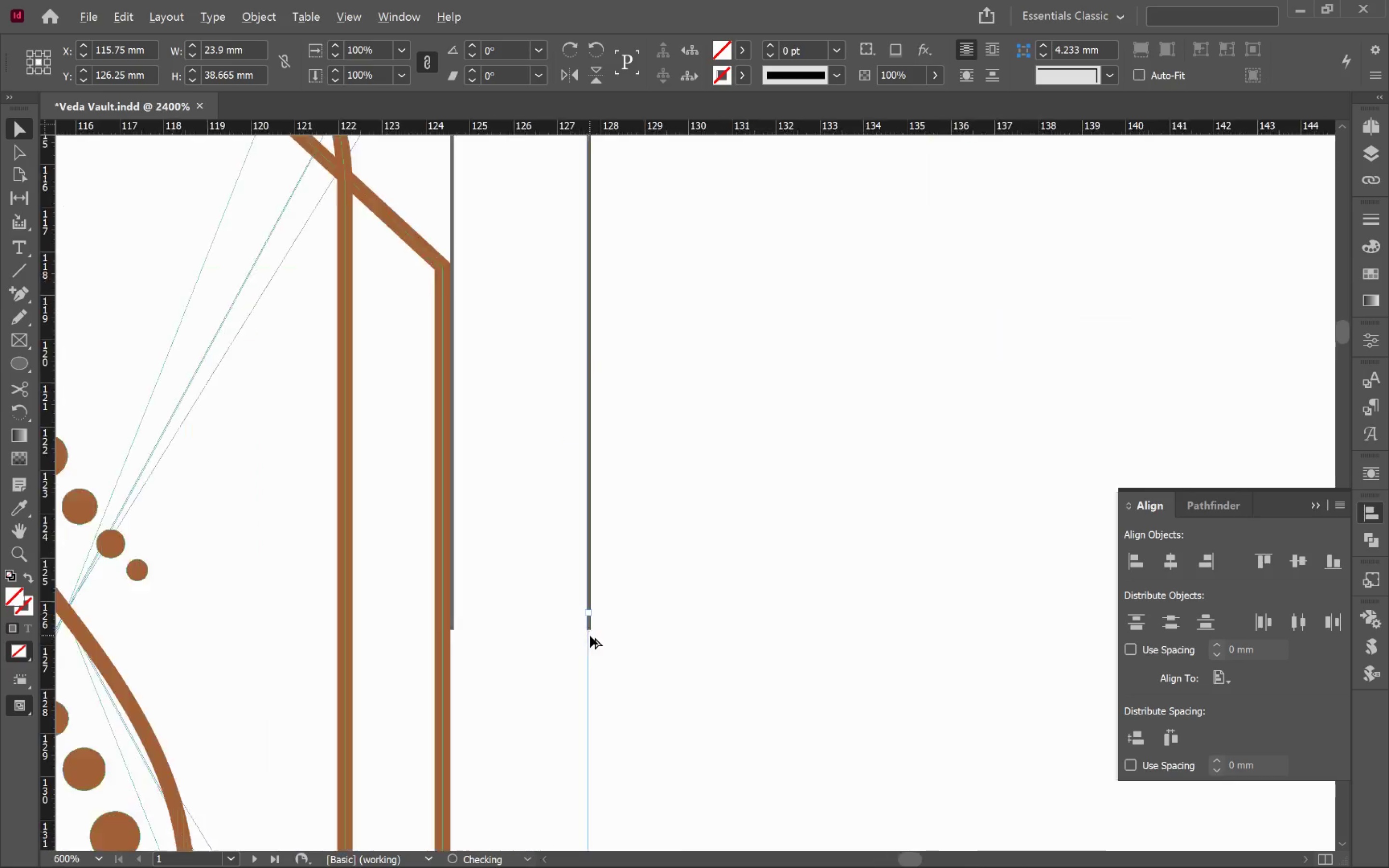 
hold_key(key=AltLeft, duration=4.1)
scroll: coordinate [590, 636], scroll_direction: up, amount: 5.0
 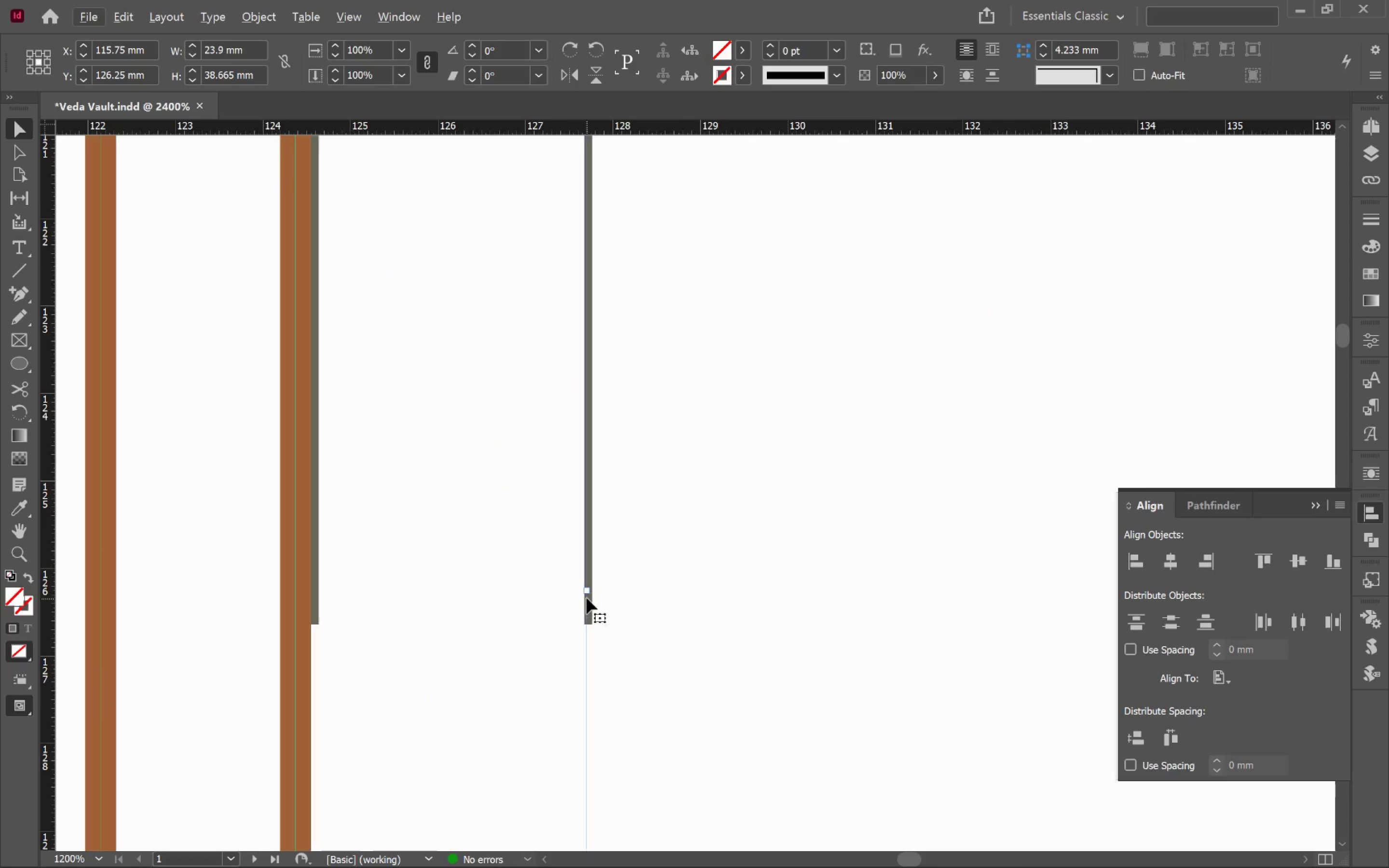 
left_click_drag(start_coordinate=[588, 591], to_coordinate=[563, 593])
 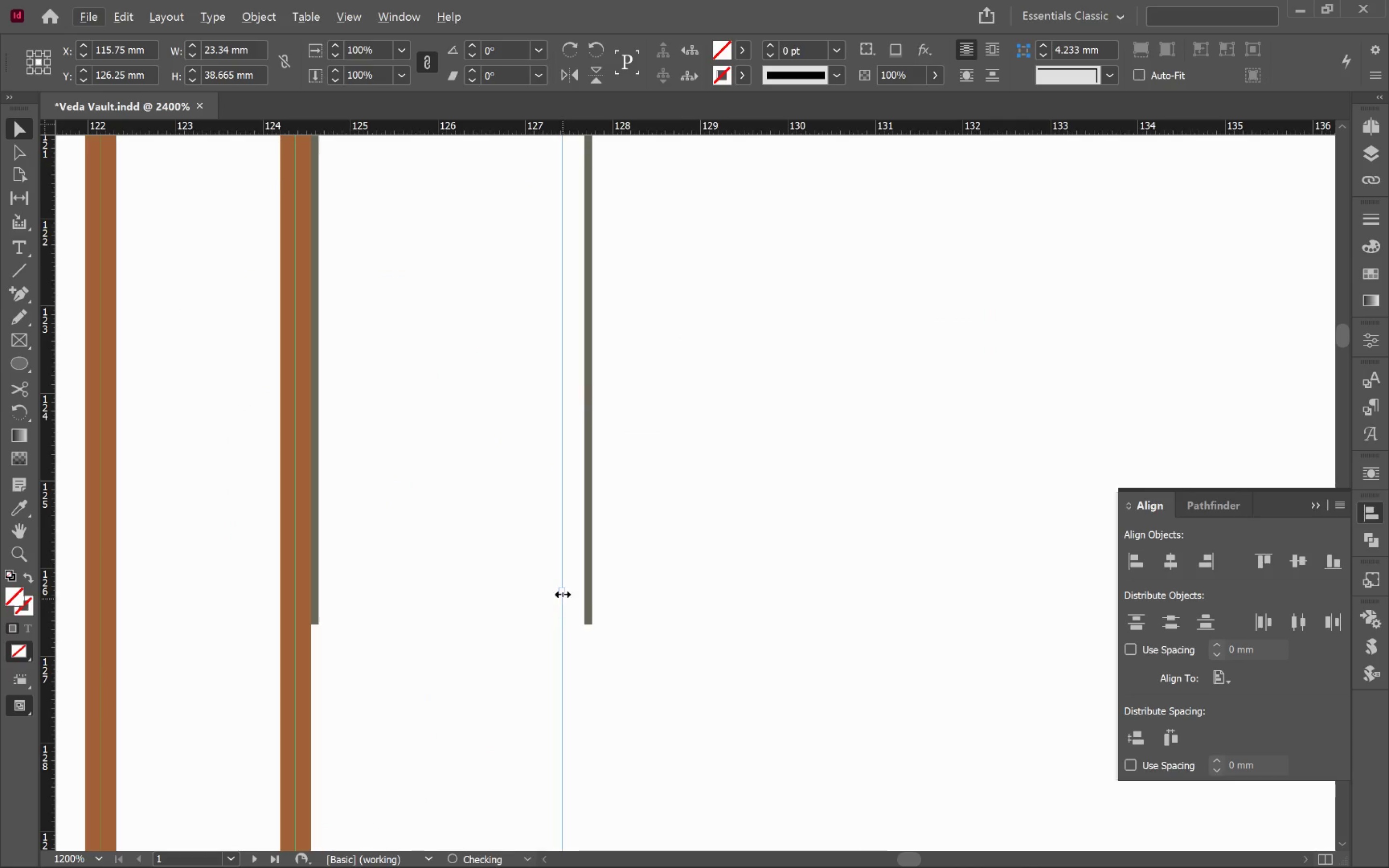 
hold_key(key=AltLeft, duration=2.27)
 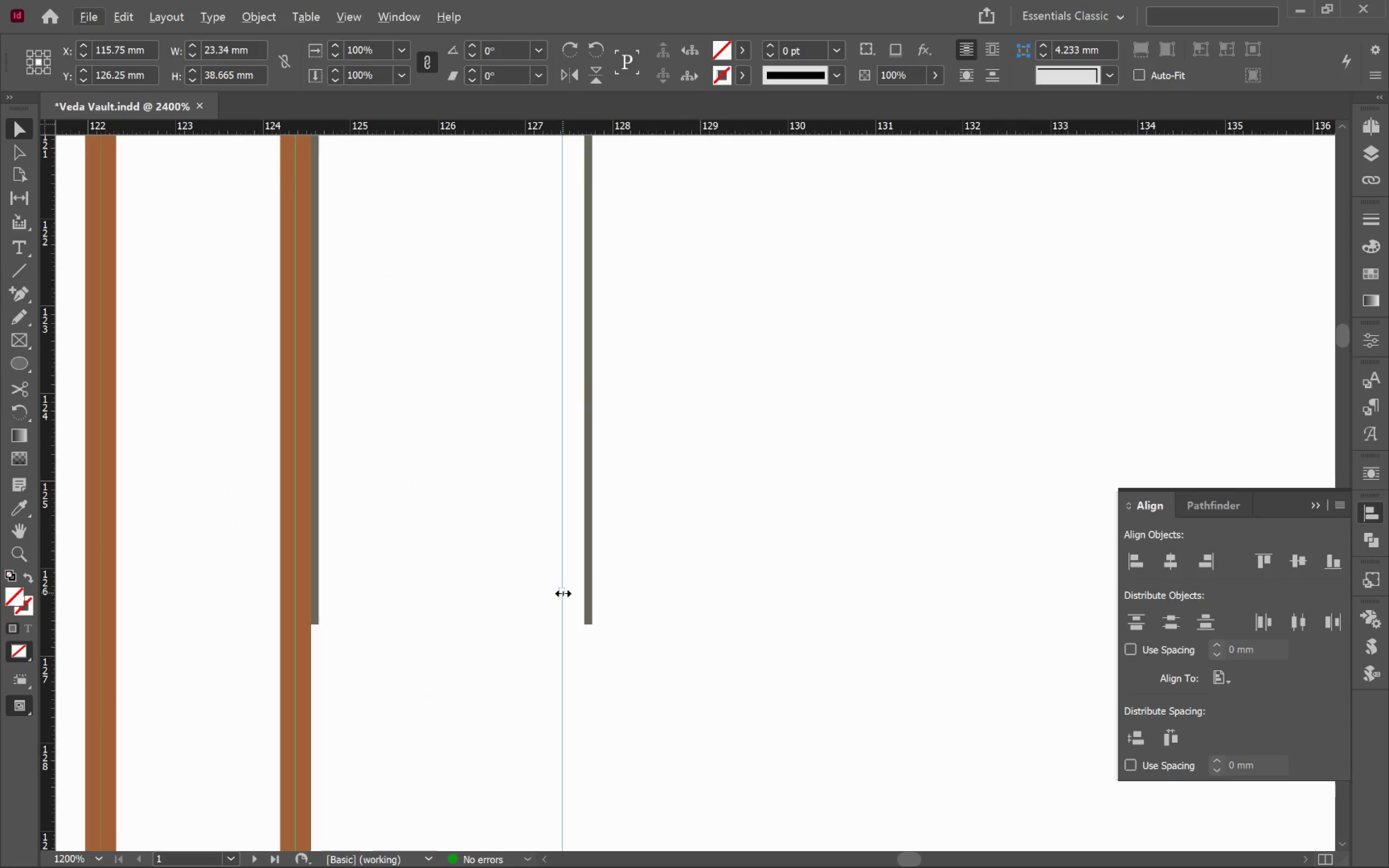 
hold_key(key=AltLeft, duration=1.9)
left_click_drag(start_coordinate=[564, 592], to_coordinate=[586, 599])
 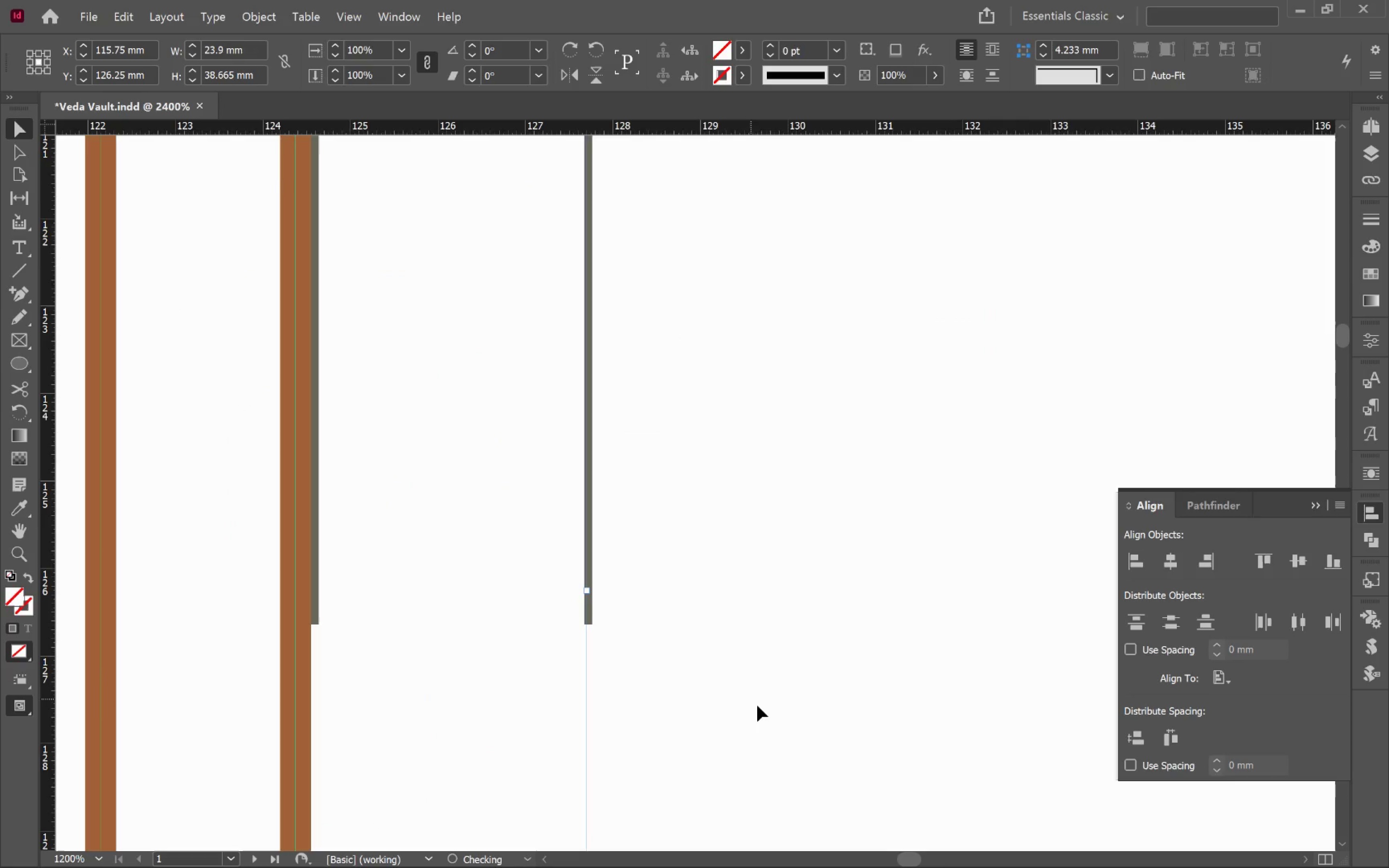 
hold_key(key=AltLeft, duration=0.93)
 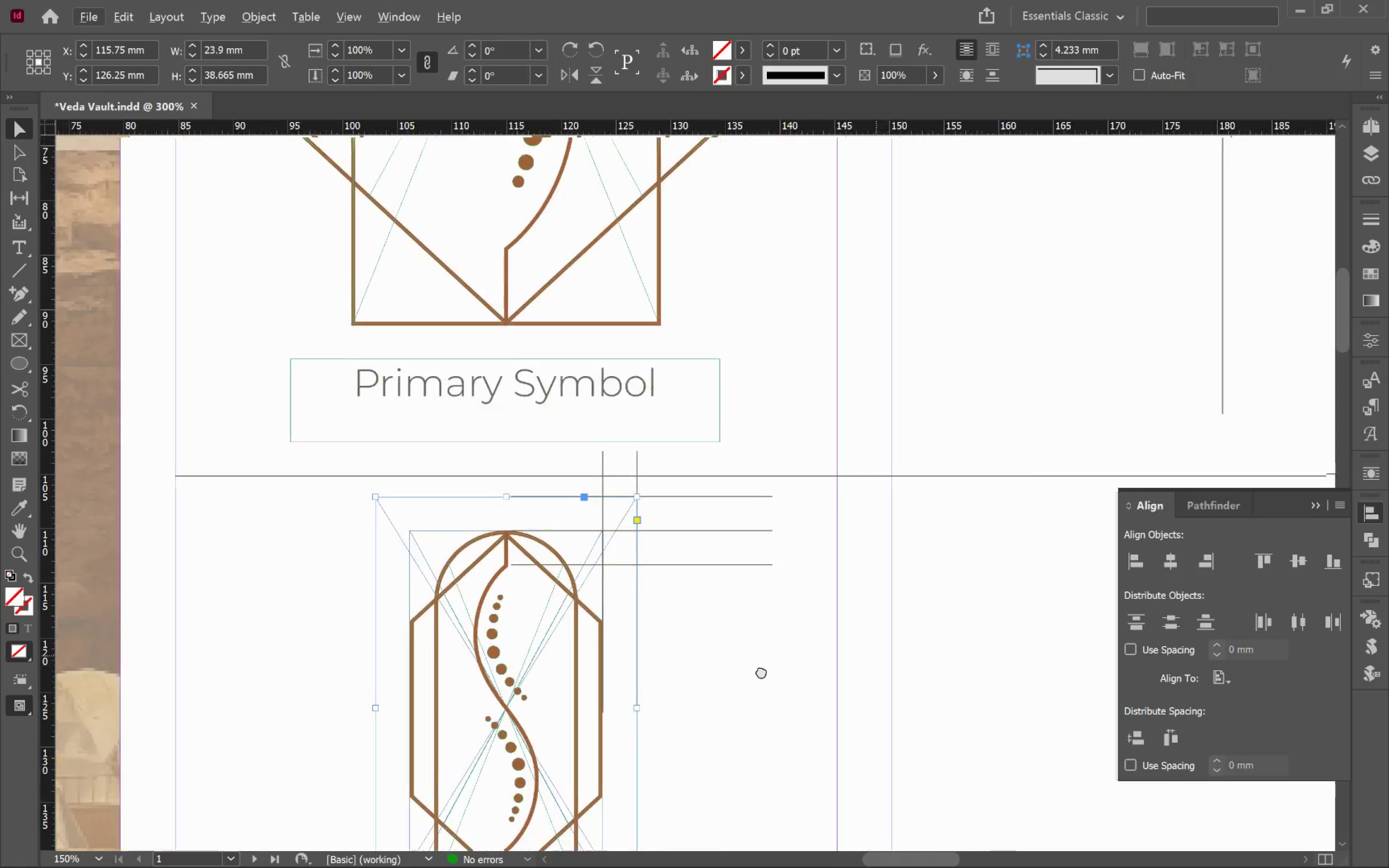 
hold_key(key=Space, duration=0.5)
 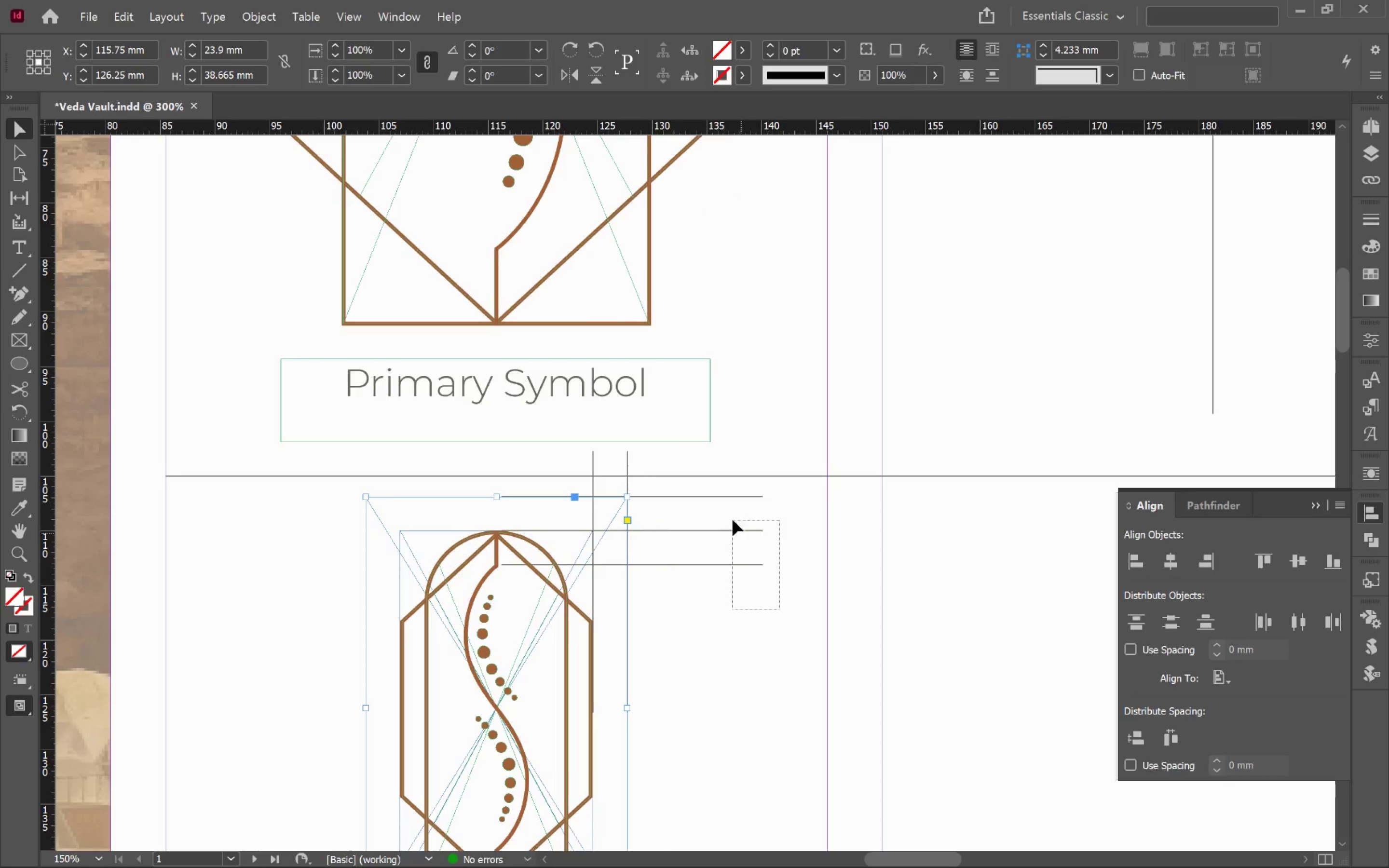 
left_click_drag(start_coordinate=[869, 658], to_coordinate=[754, 672])
 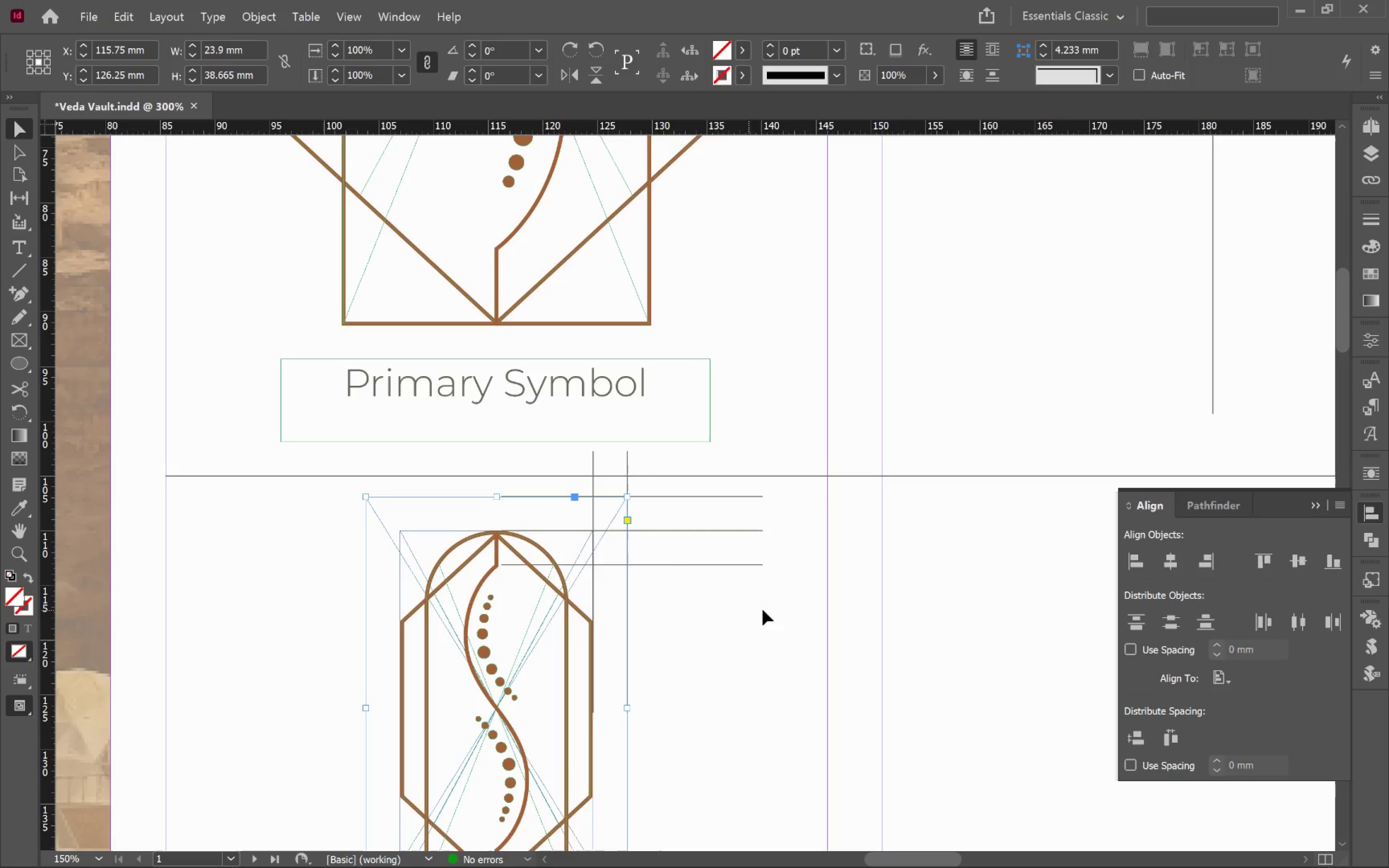 
scroll: coordinate [765, 710], scroll_direction: down, amount: 6.0
 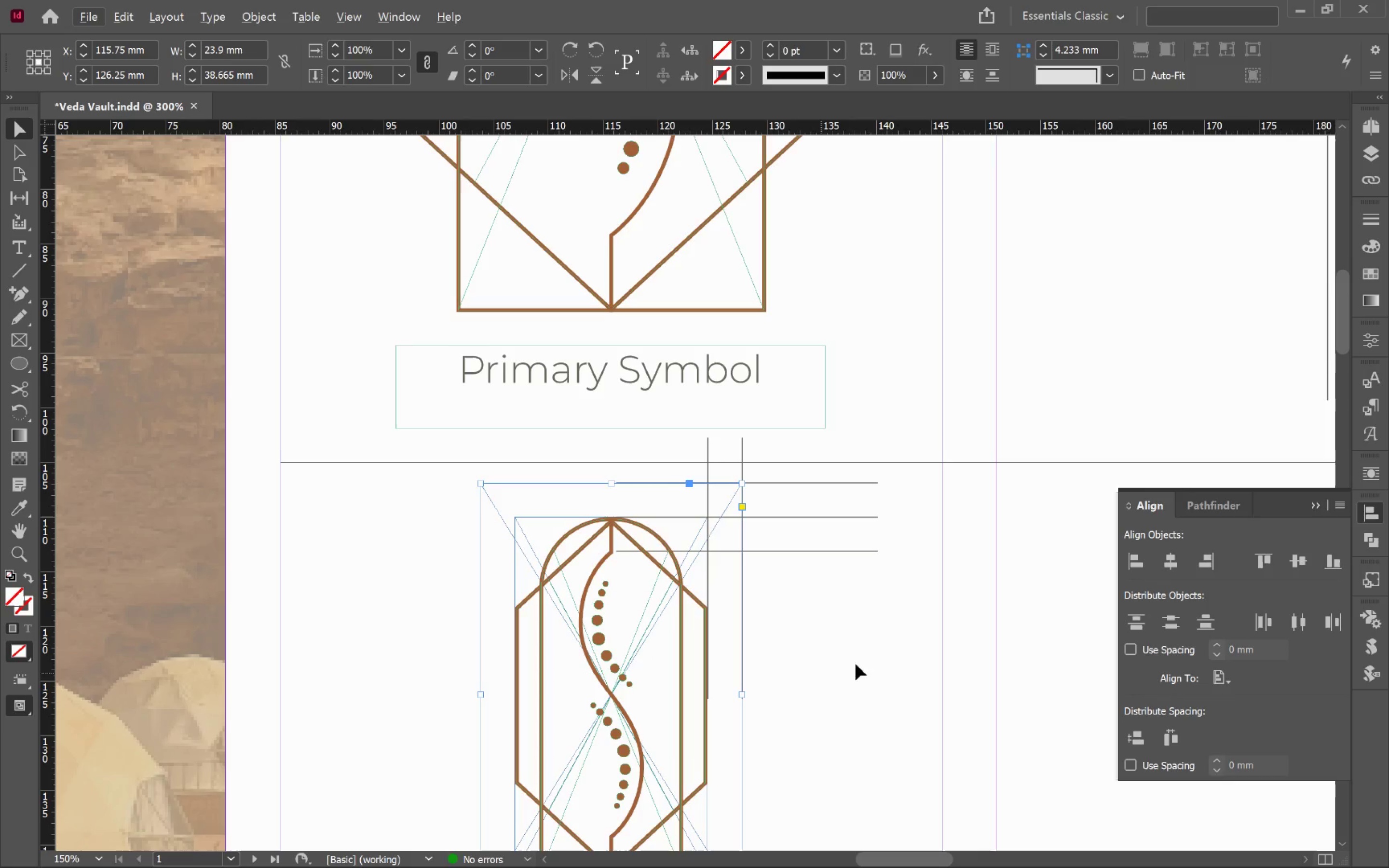 
left_click_drag(start_coordinate=[779, 610], to_coordinate=[720, 490])
 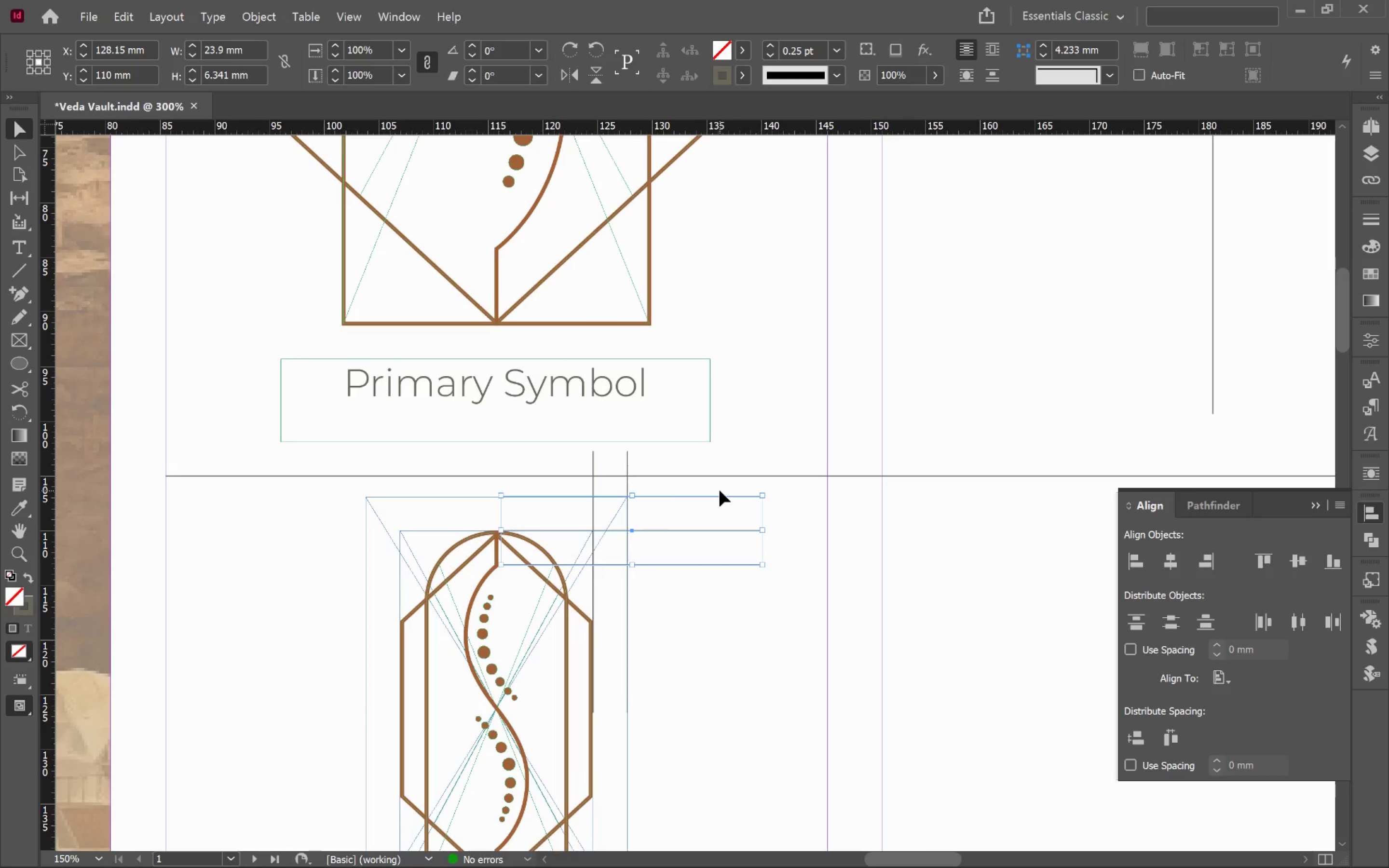 
key(Backspace)
 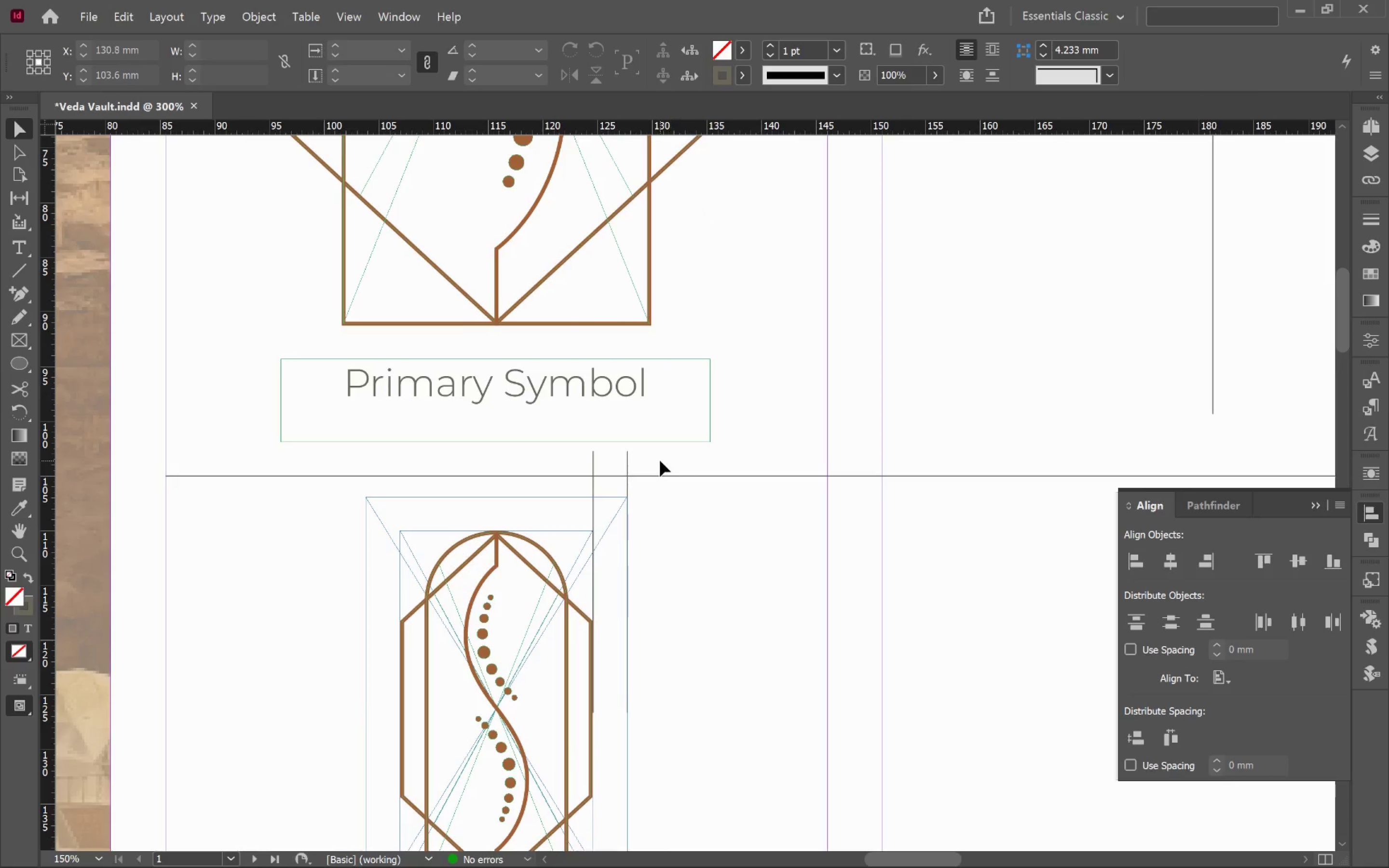 
left_click_drag(start_coordinate=[658, 460], to_coordinate=[588, 463])
 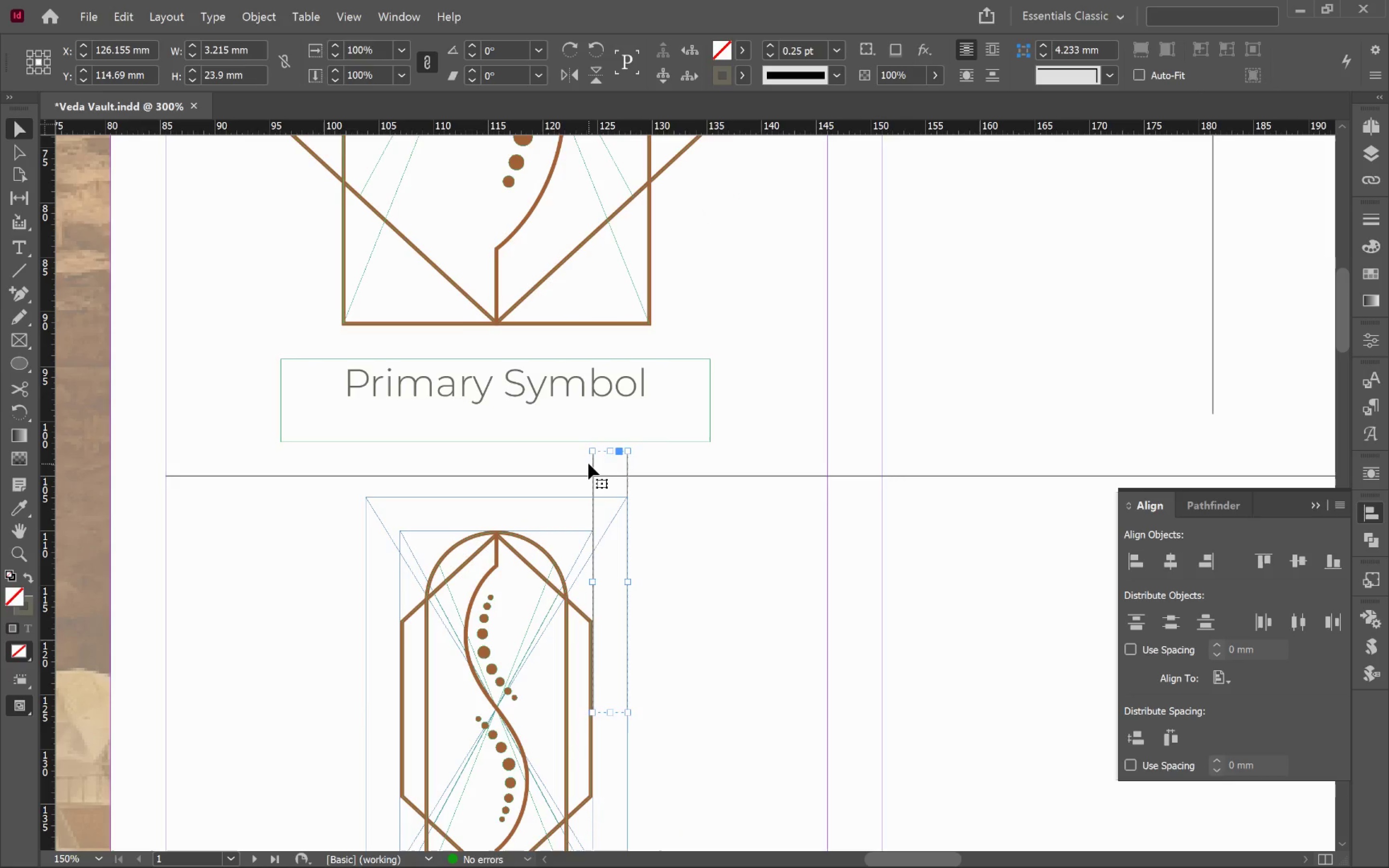 
key(Backspace)
 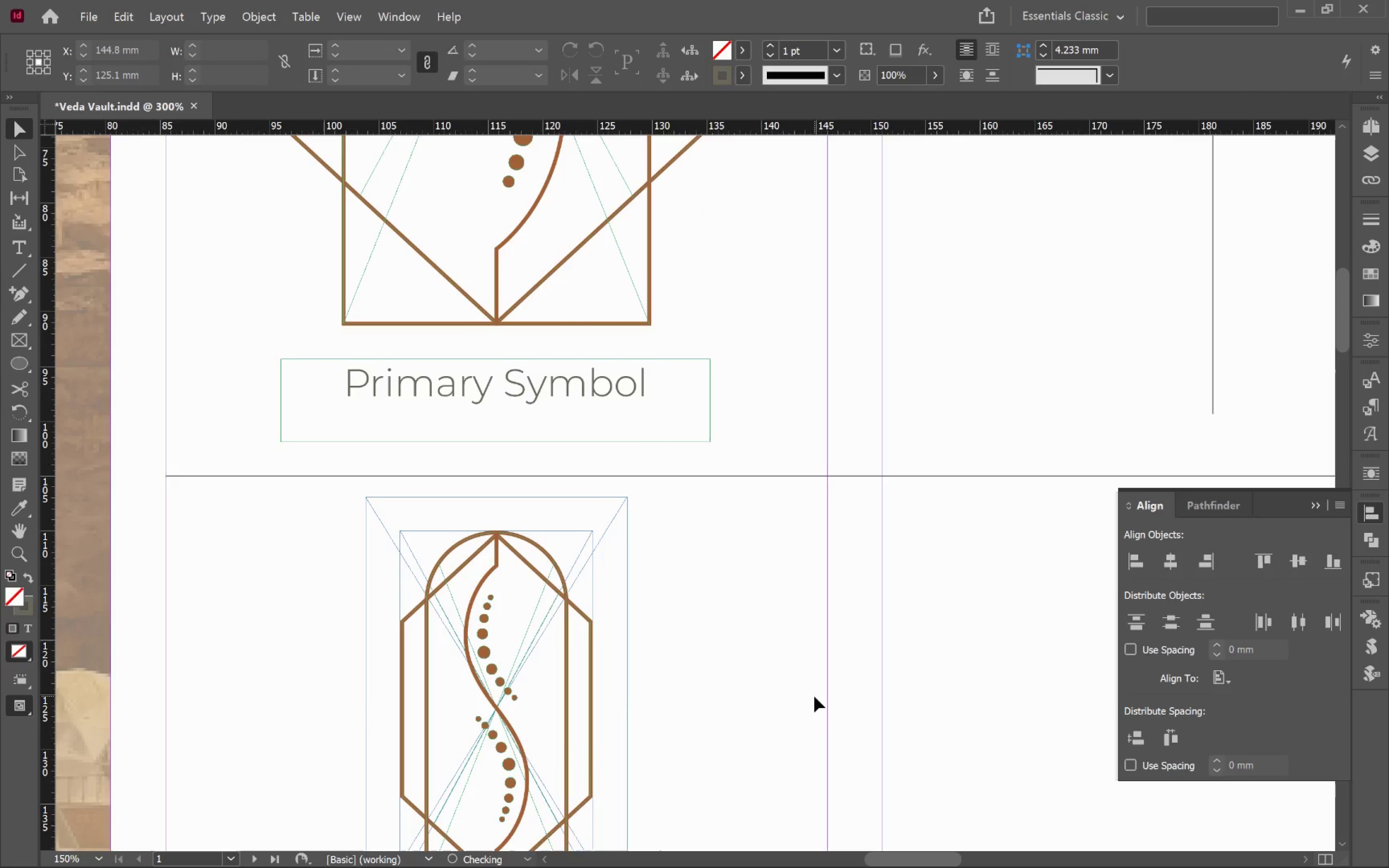 
left_click([727, 632])
 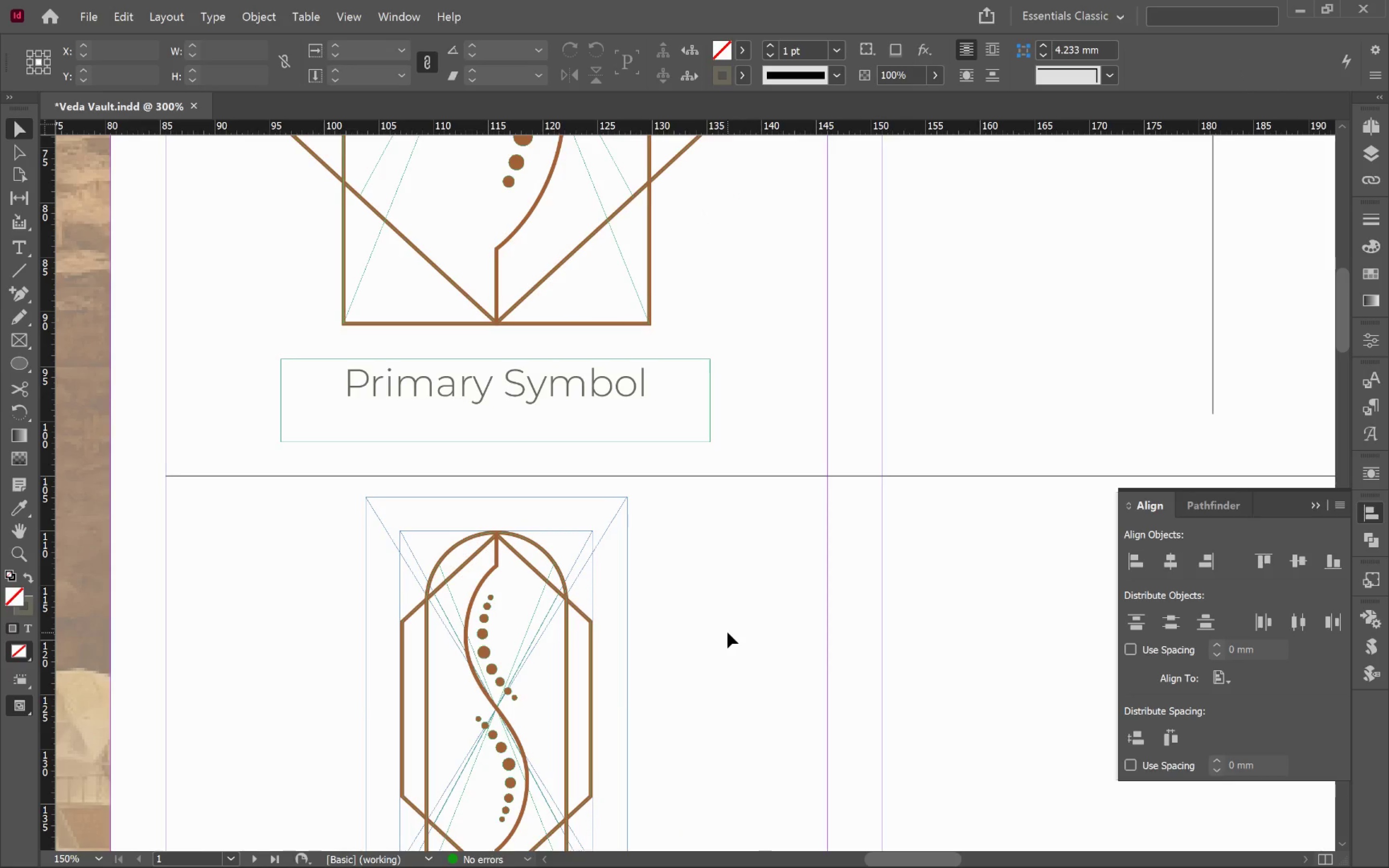 
key(W)
 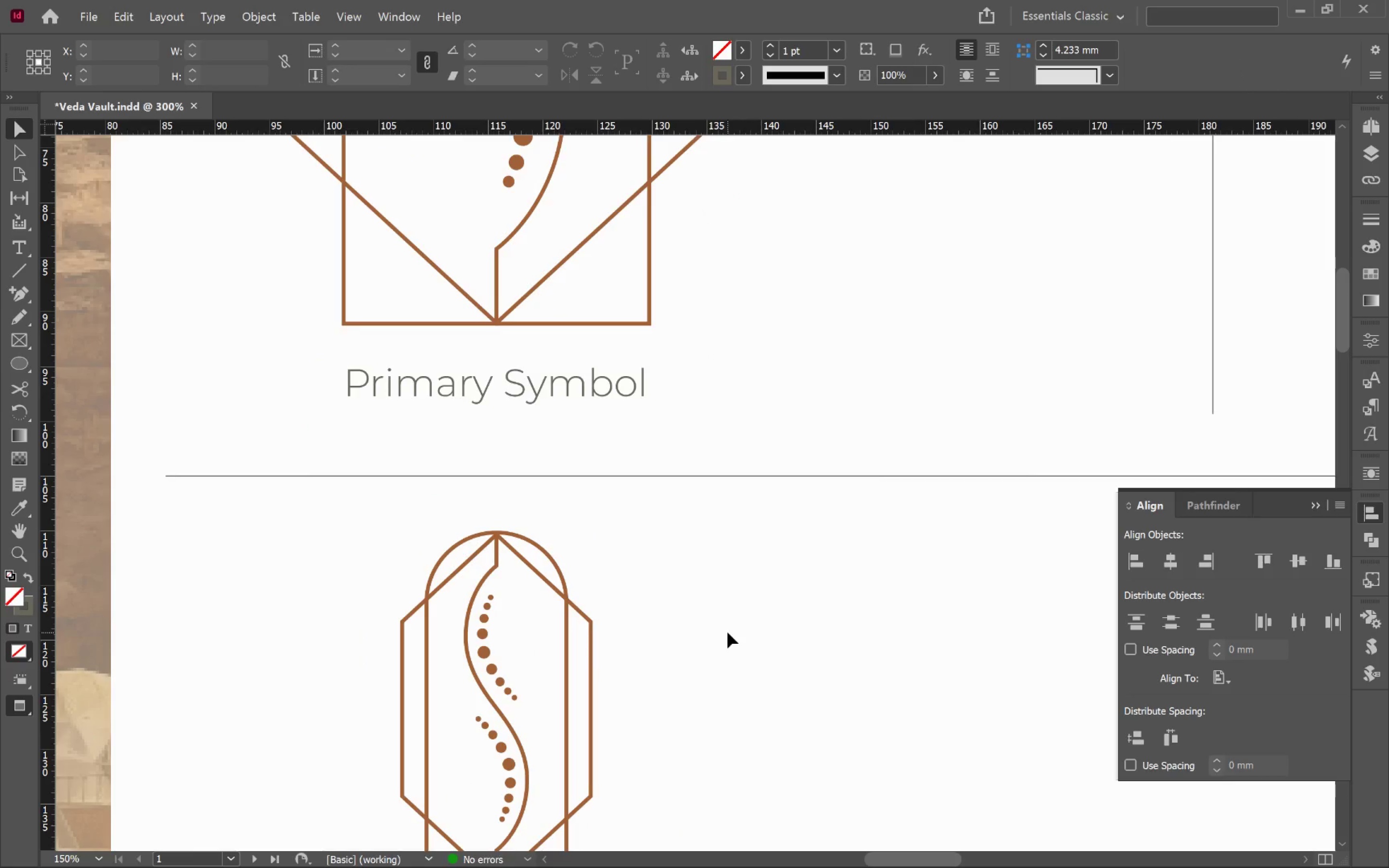 
key(W)
 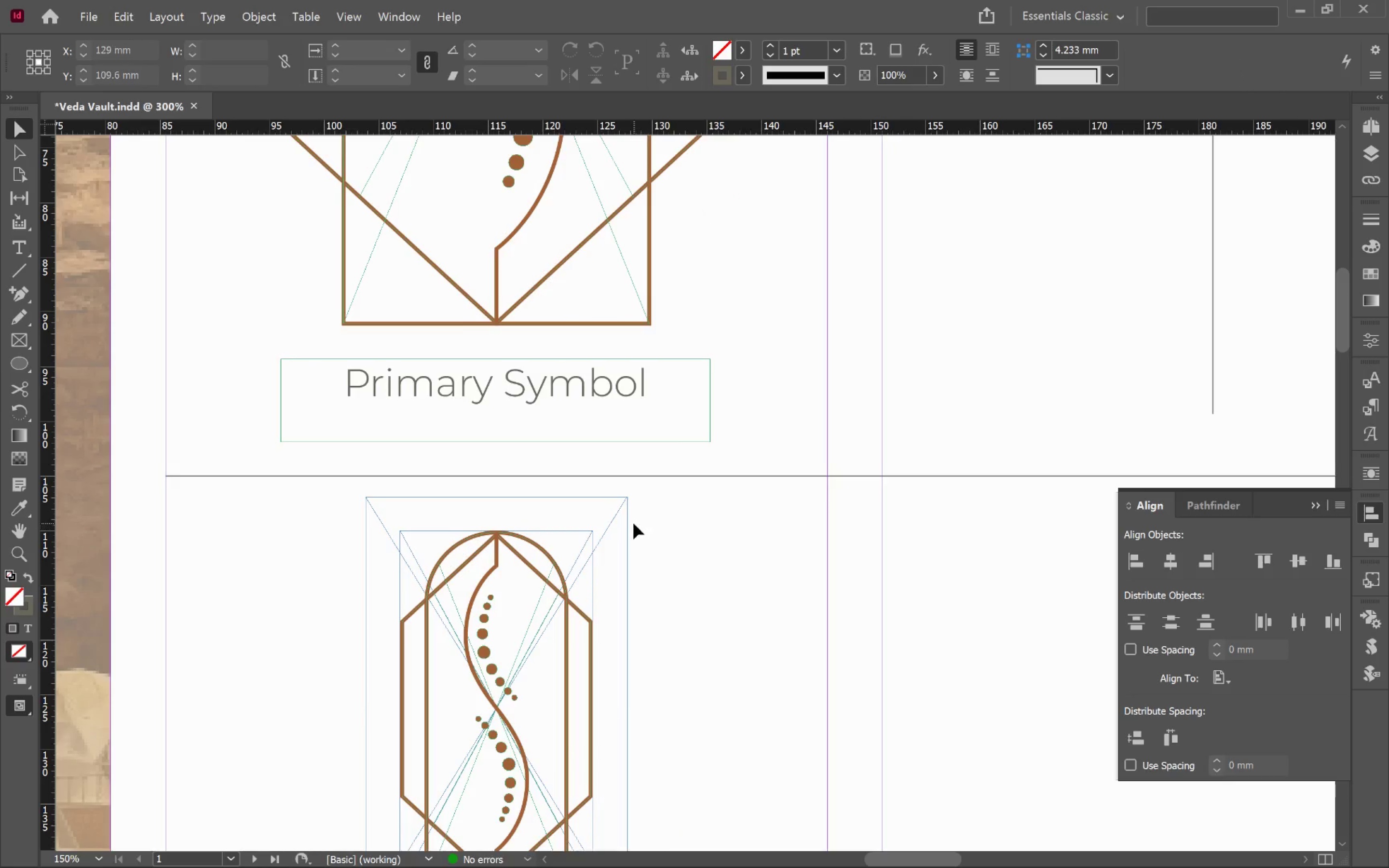 
left_click([626, 518])
 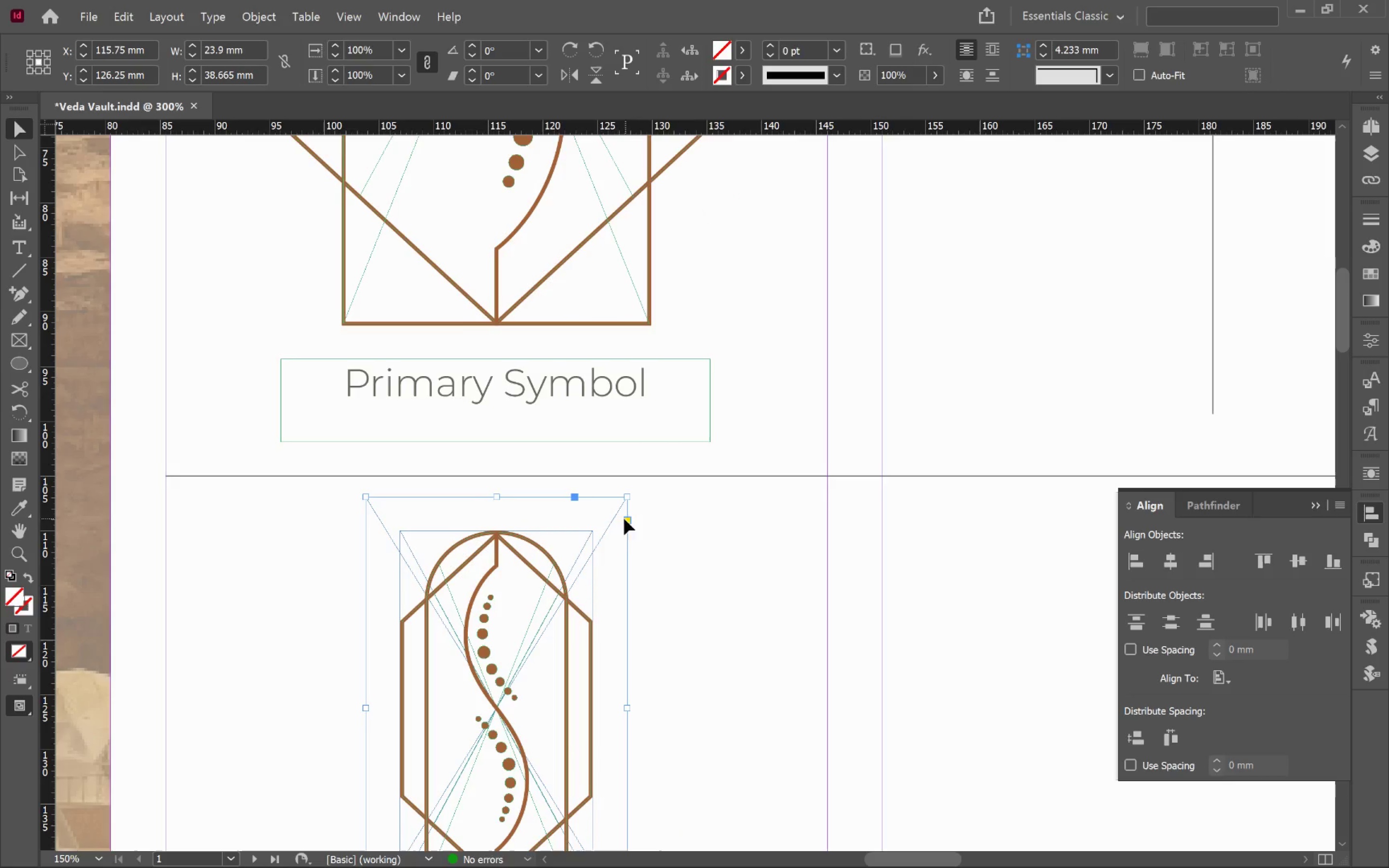 
hold_key(key=ShiftLeft, duration=0.98)
left_click([592, 551])
 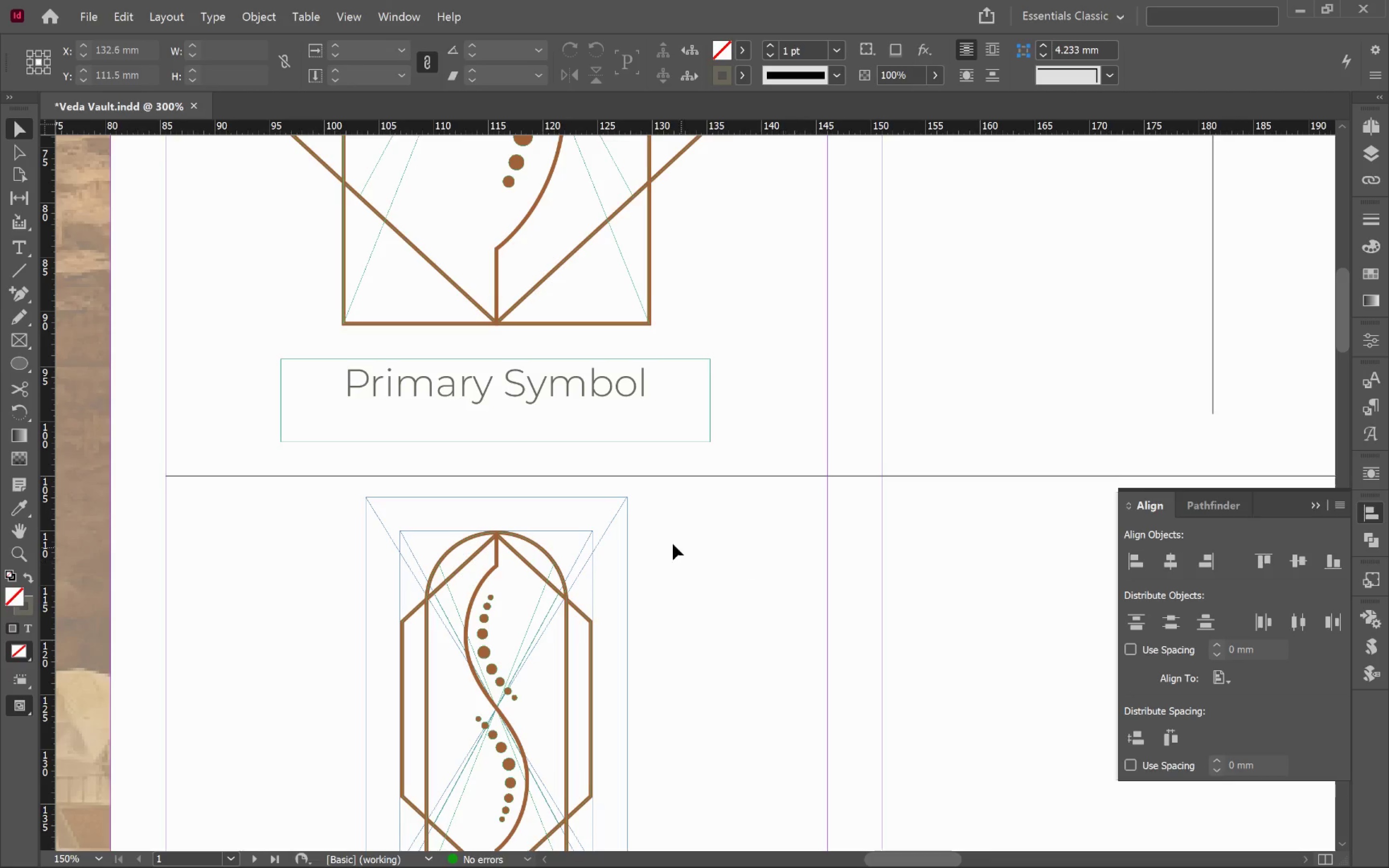 
left_click_drag(start_coordinate=[656, 521], to_coordinate=[579, 555])
 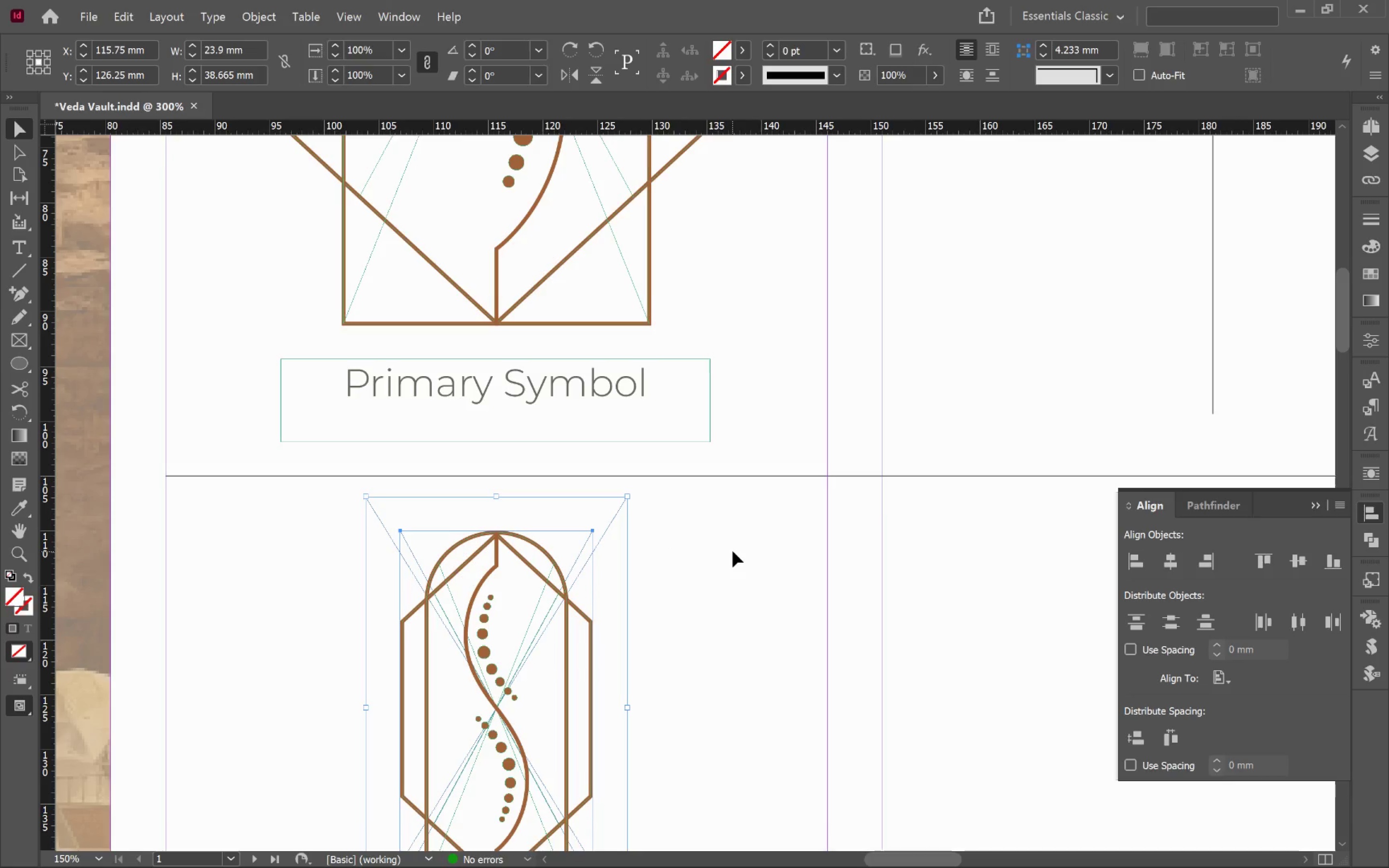 
double_click([612, 540])
 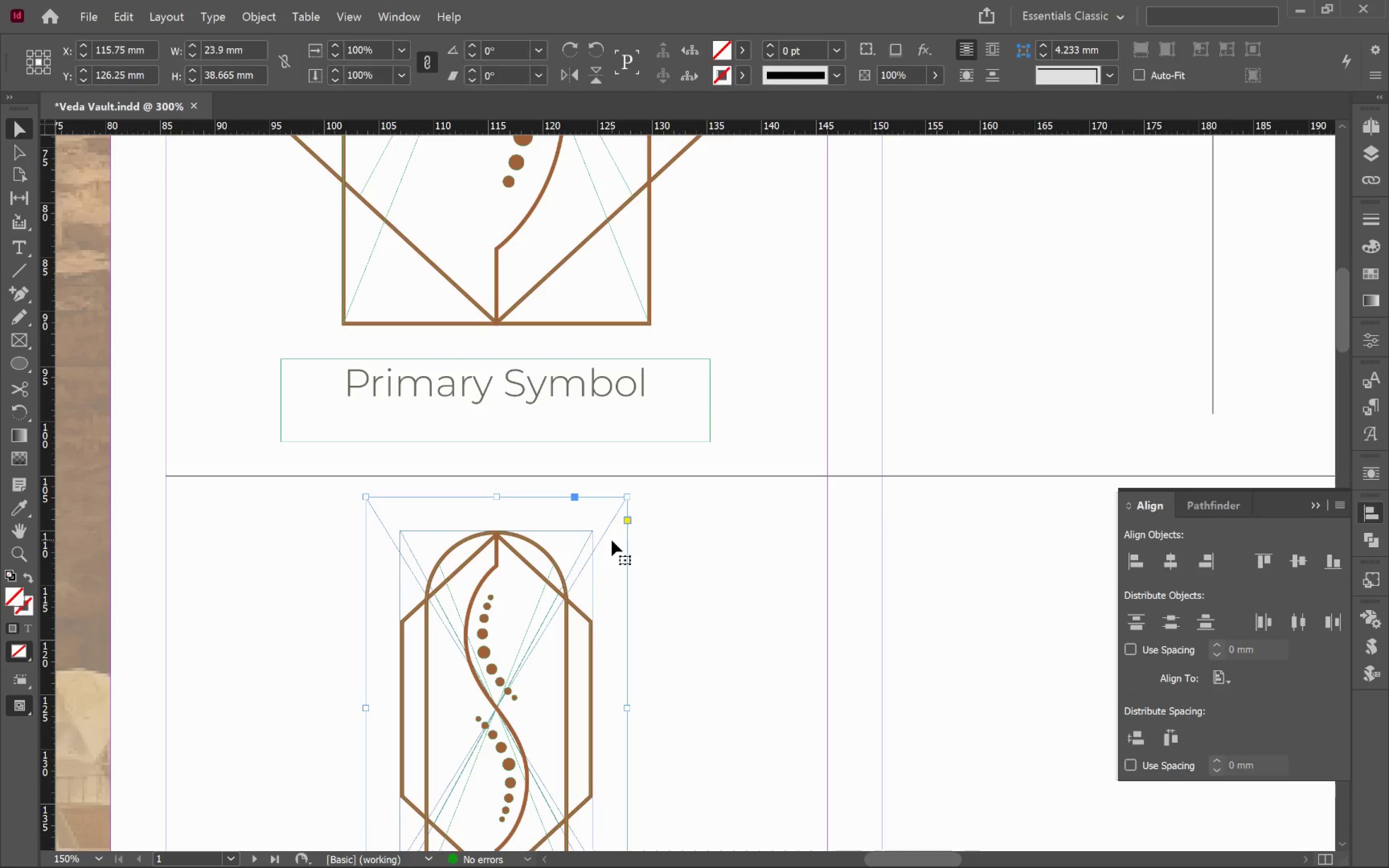 
key(Control+Shift+BracketLeft)
 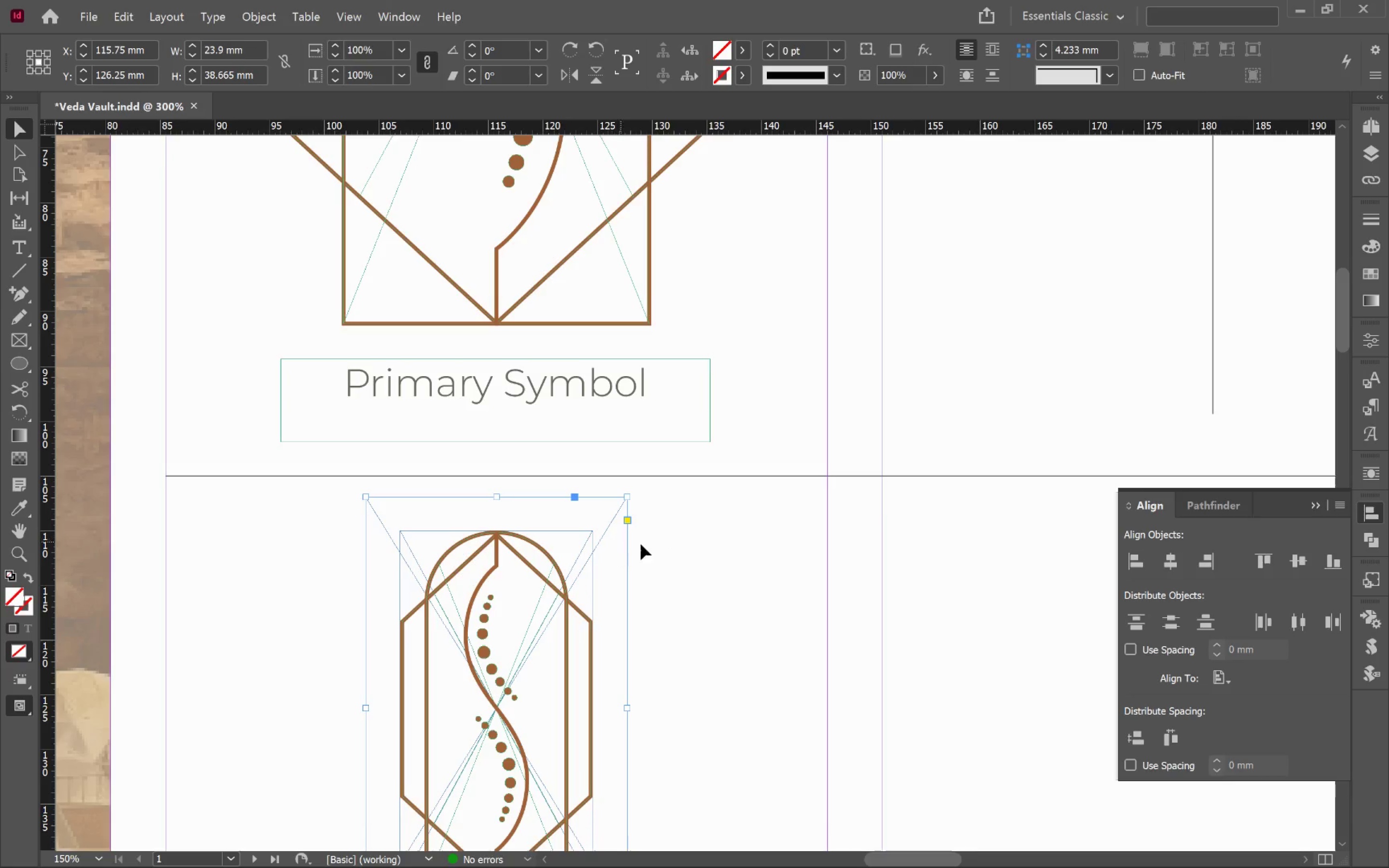 
left_click([721, 550])
 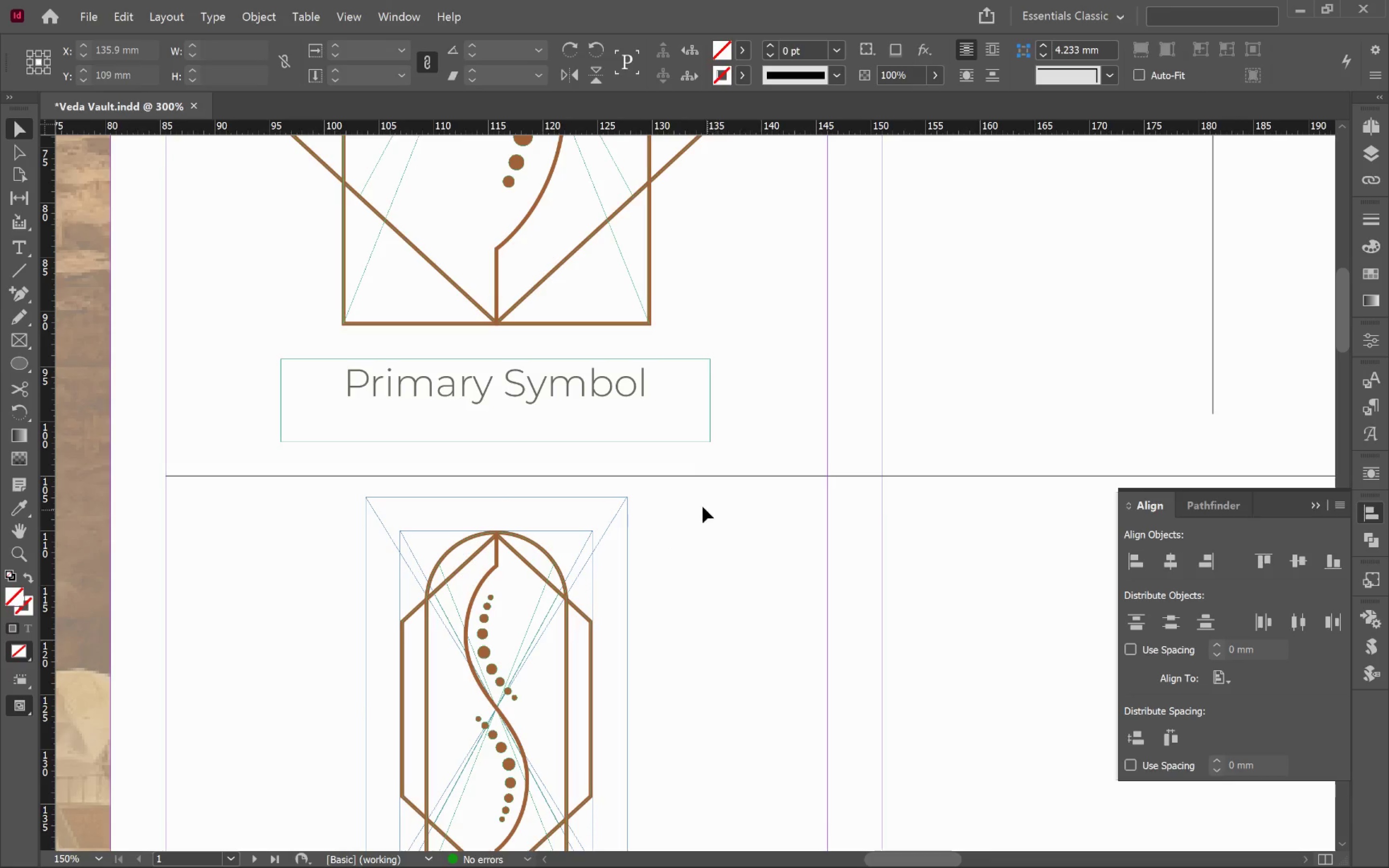 
left_click_drag(start_coordinate=[690, 507], to_coordinate=[577, 551])
 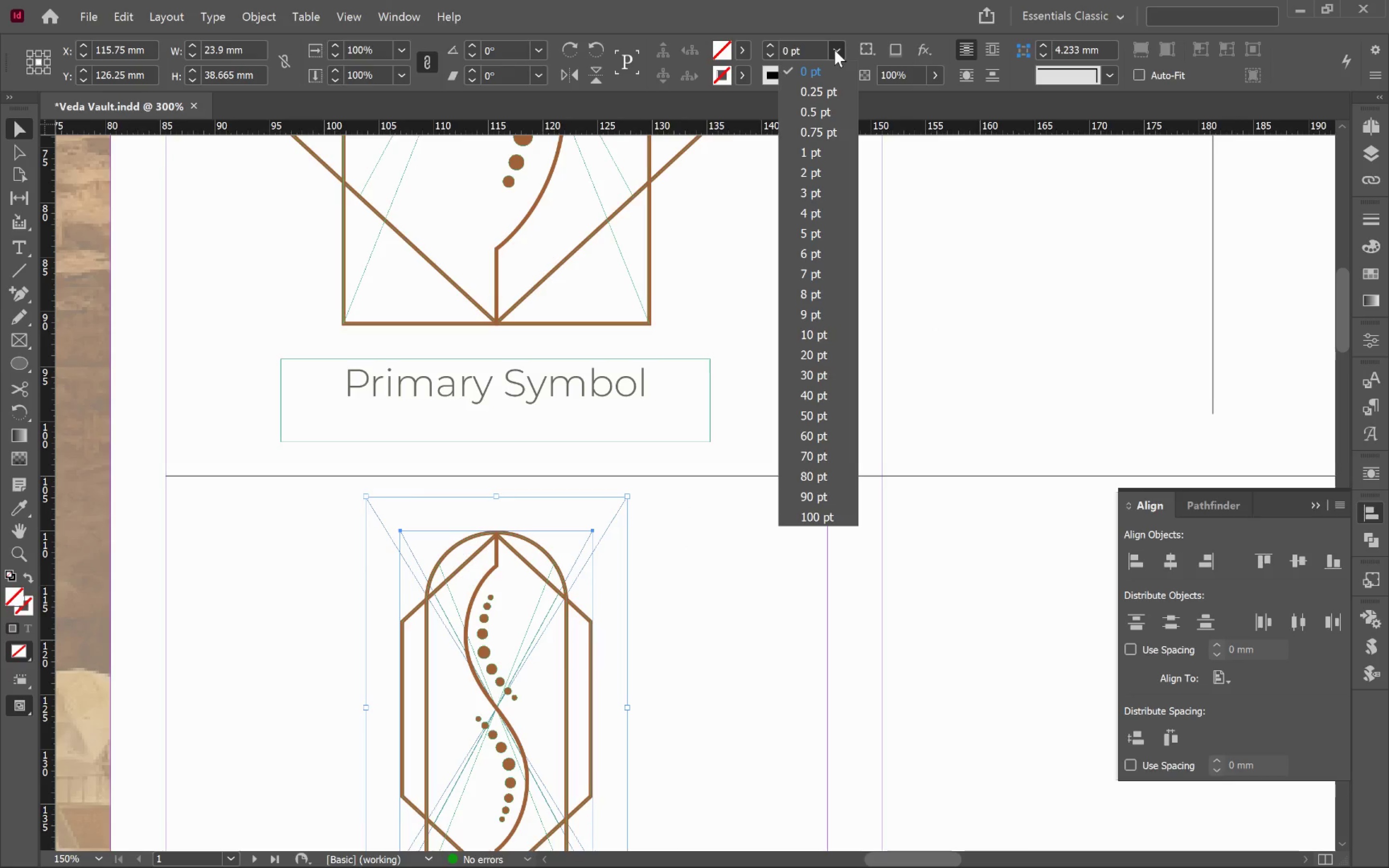 
left_click([828, 92])
 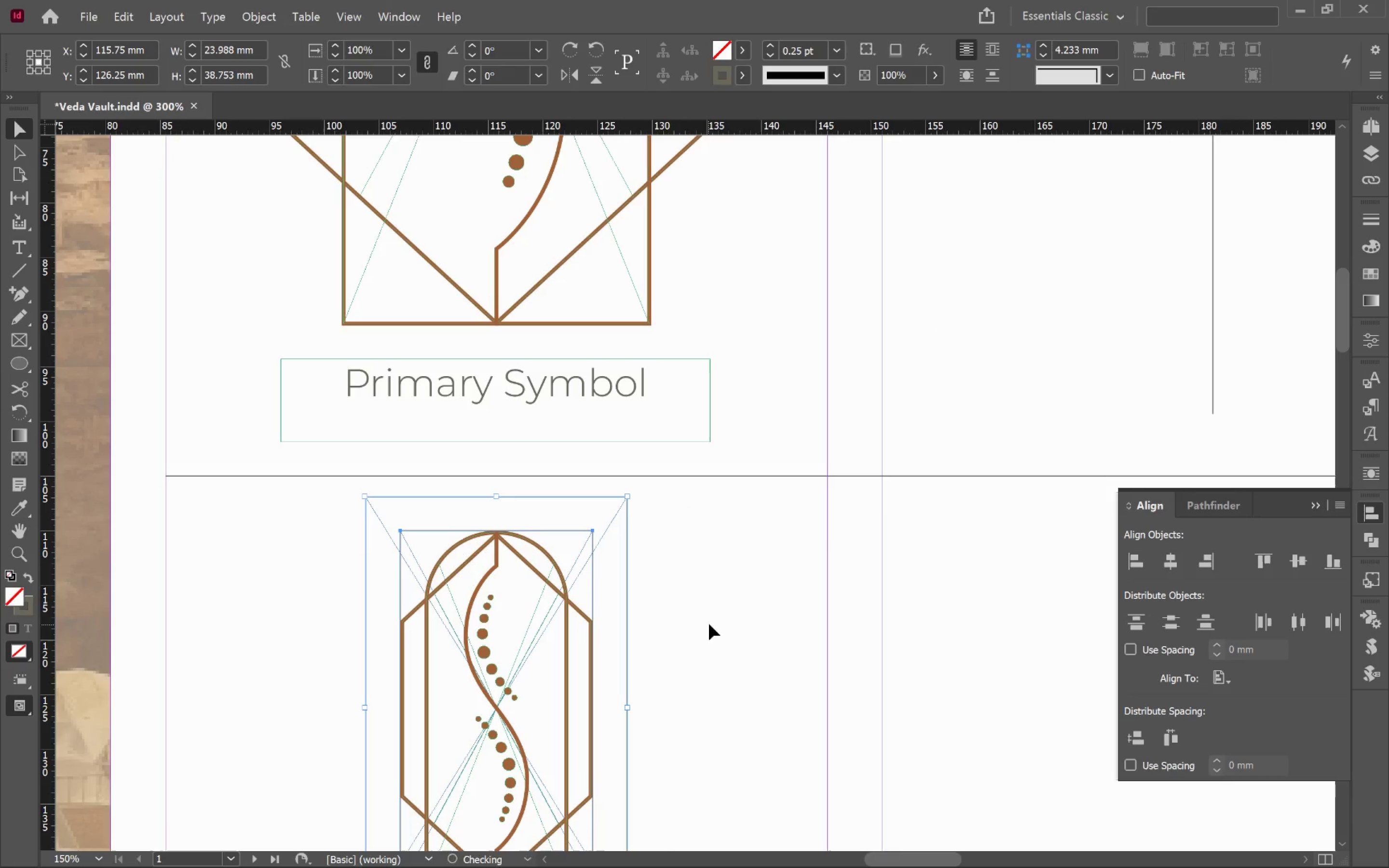 
left_click([709, 616])
 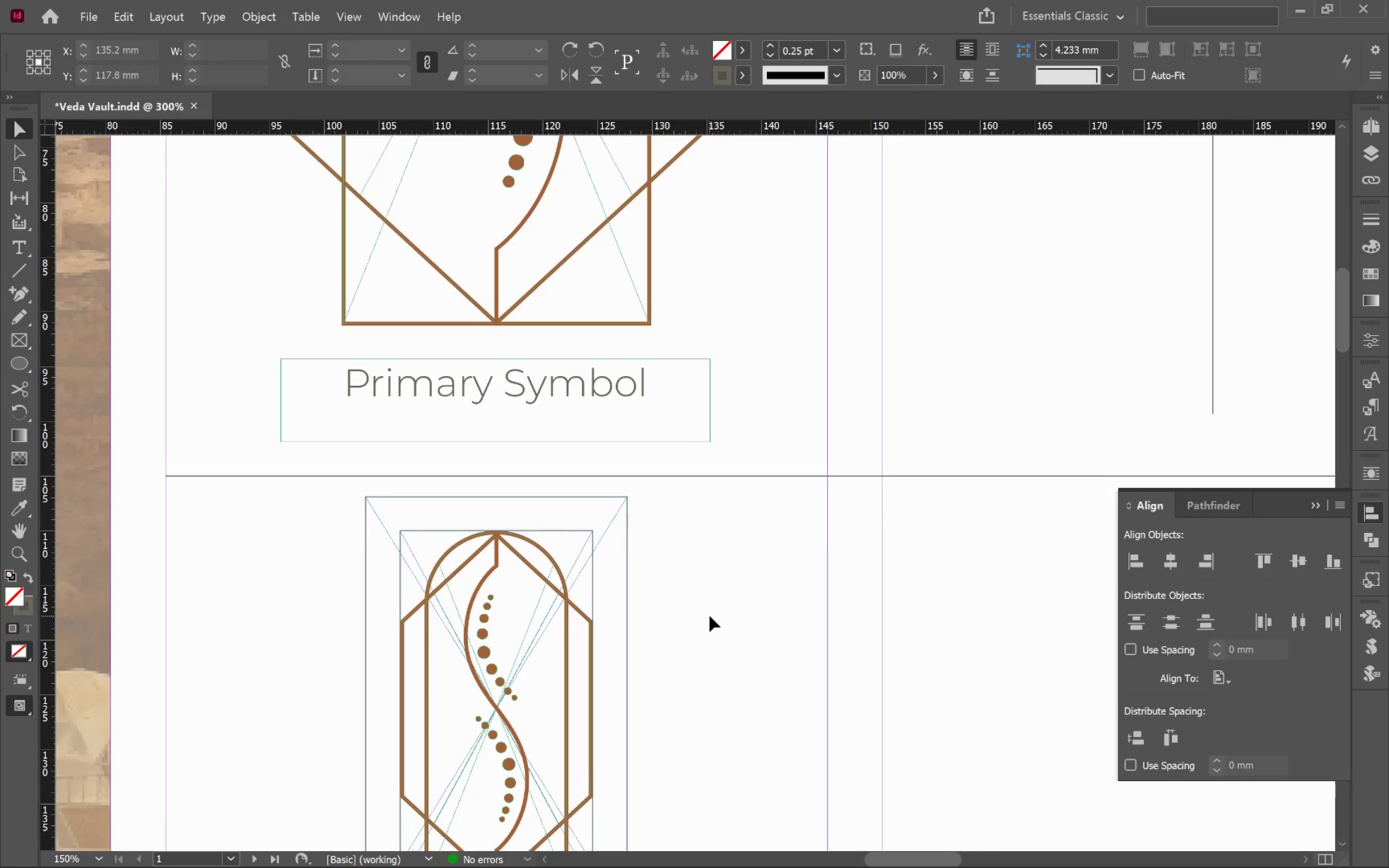 
key(W)
 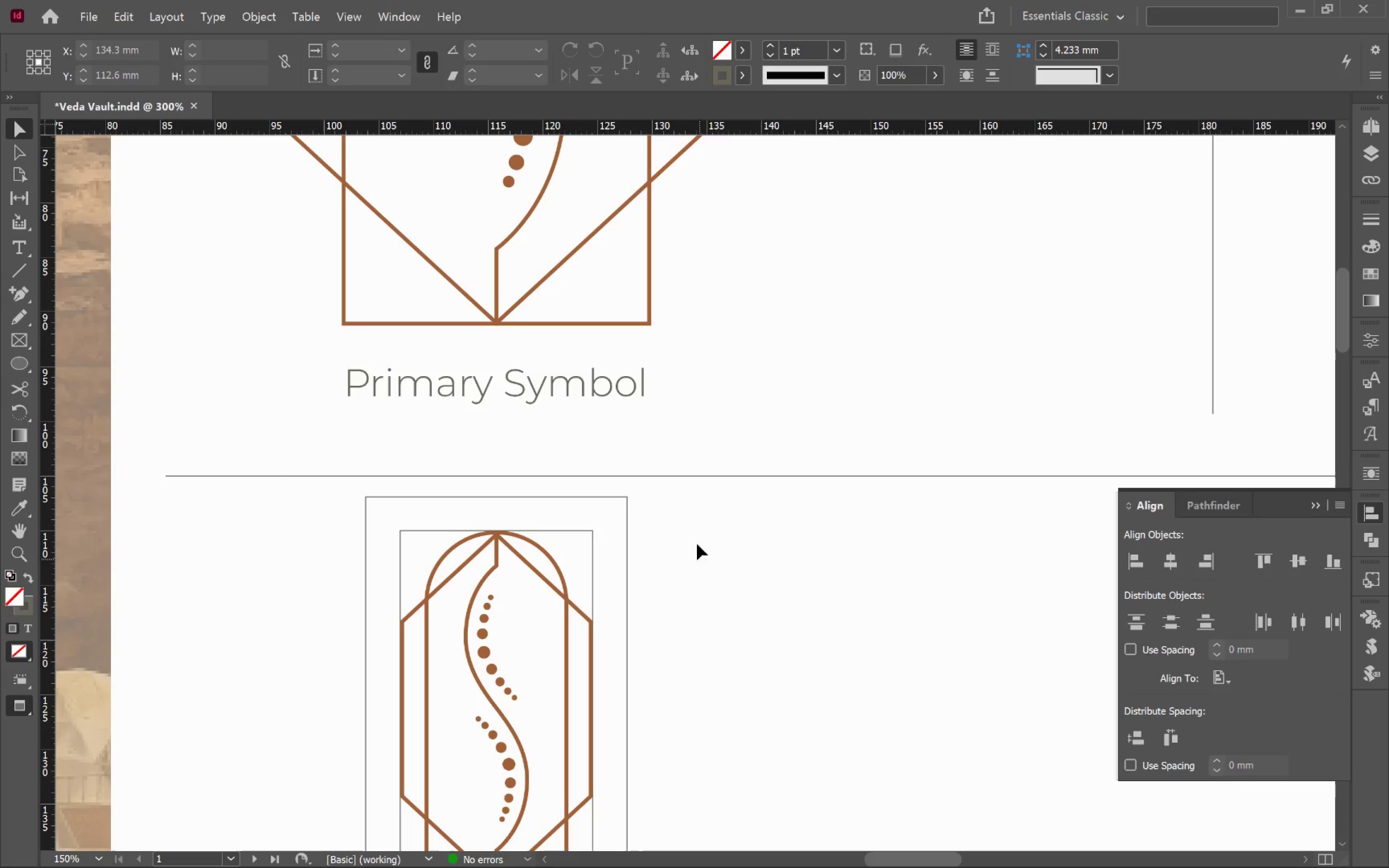 
left_click_drag(start_coordinate=[682, 494], to_coordinate=[585, 545])
 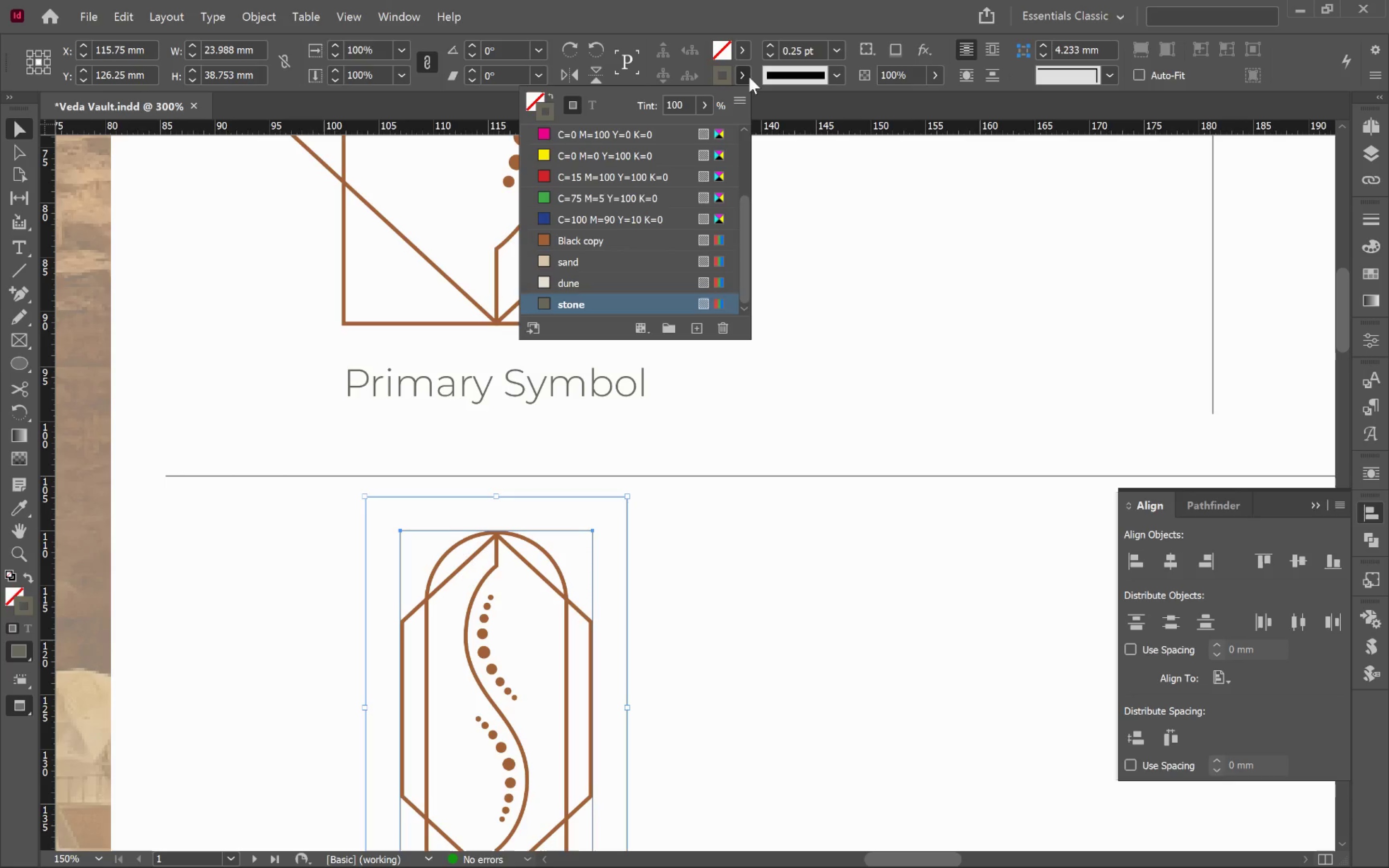 
left_click([605, 281])
 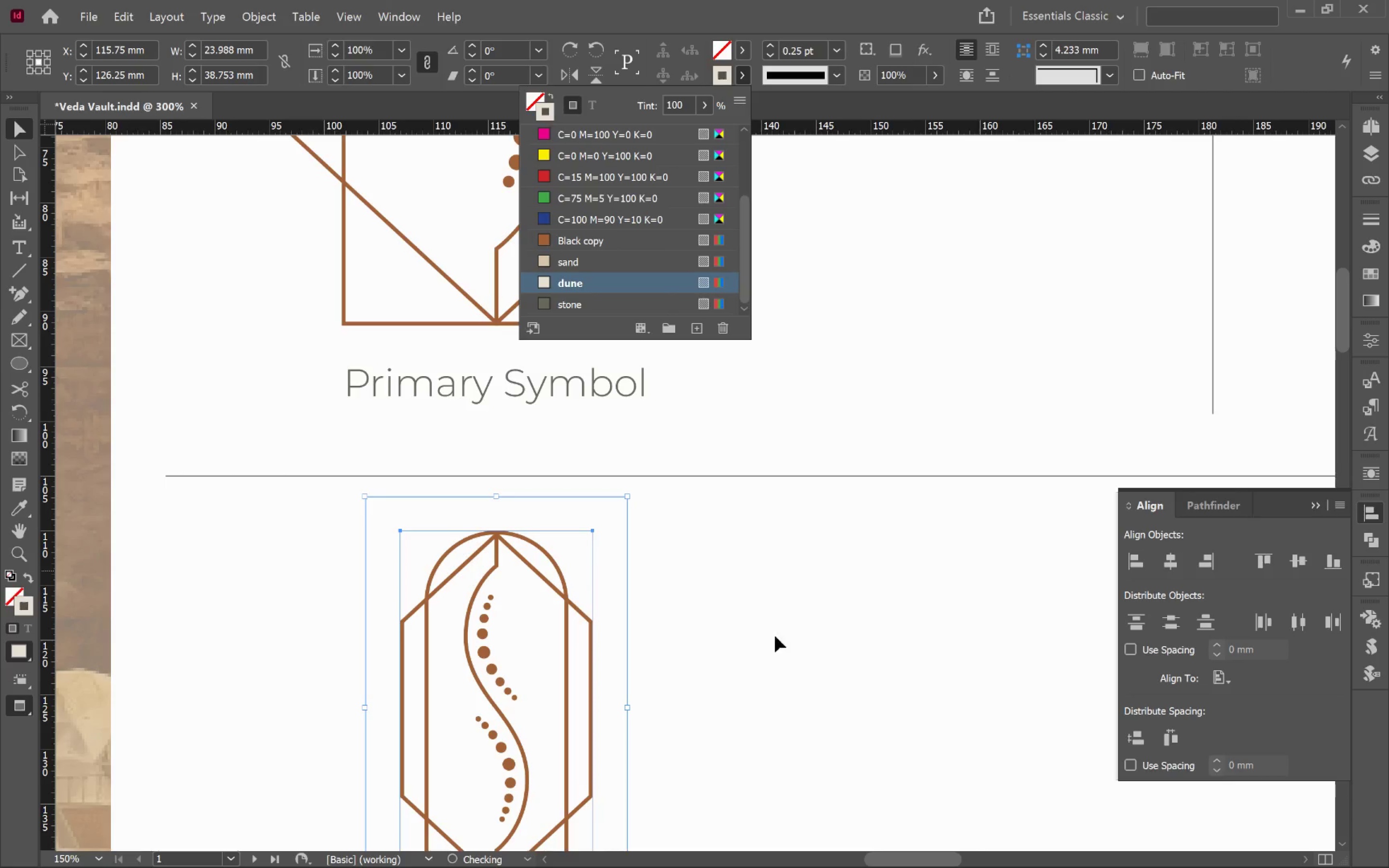 
left_click([812, 702])
 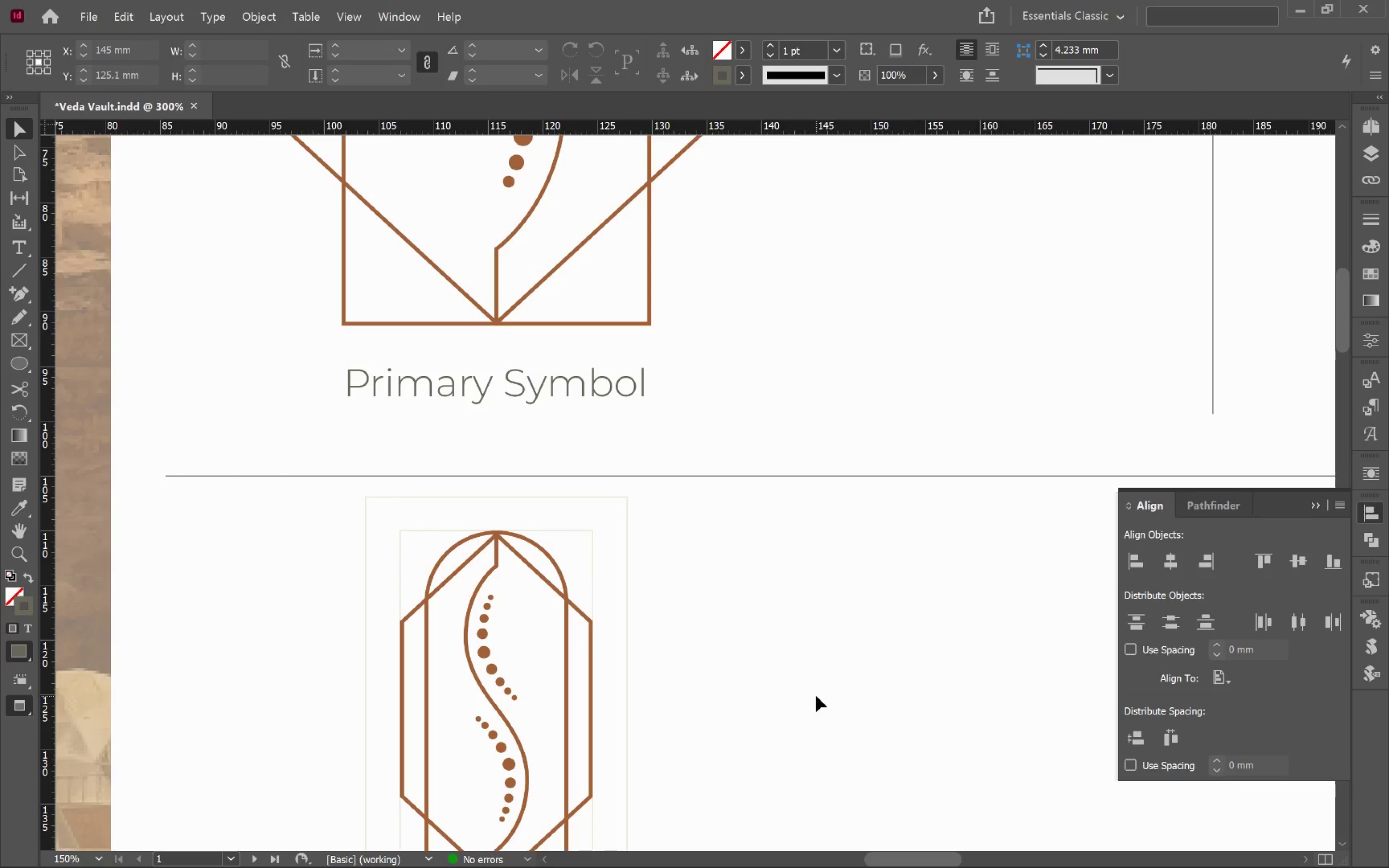 
scroll: coordinate [820, 678], scroll_direction: down, amount: 3.0
 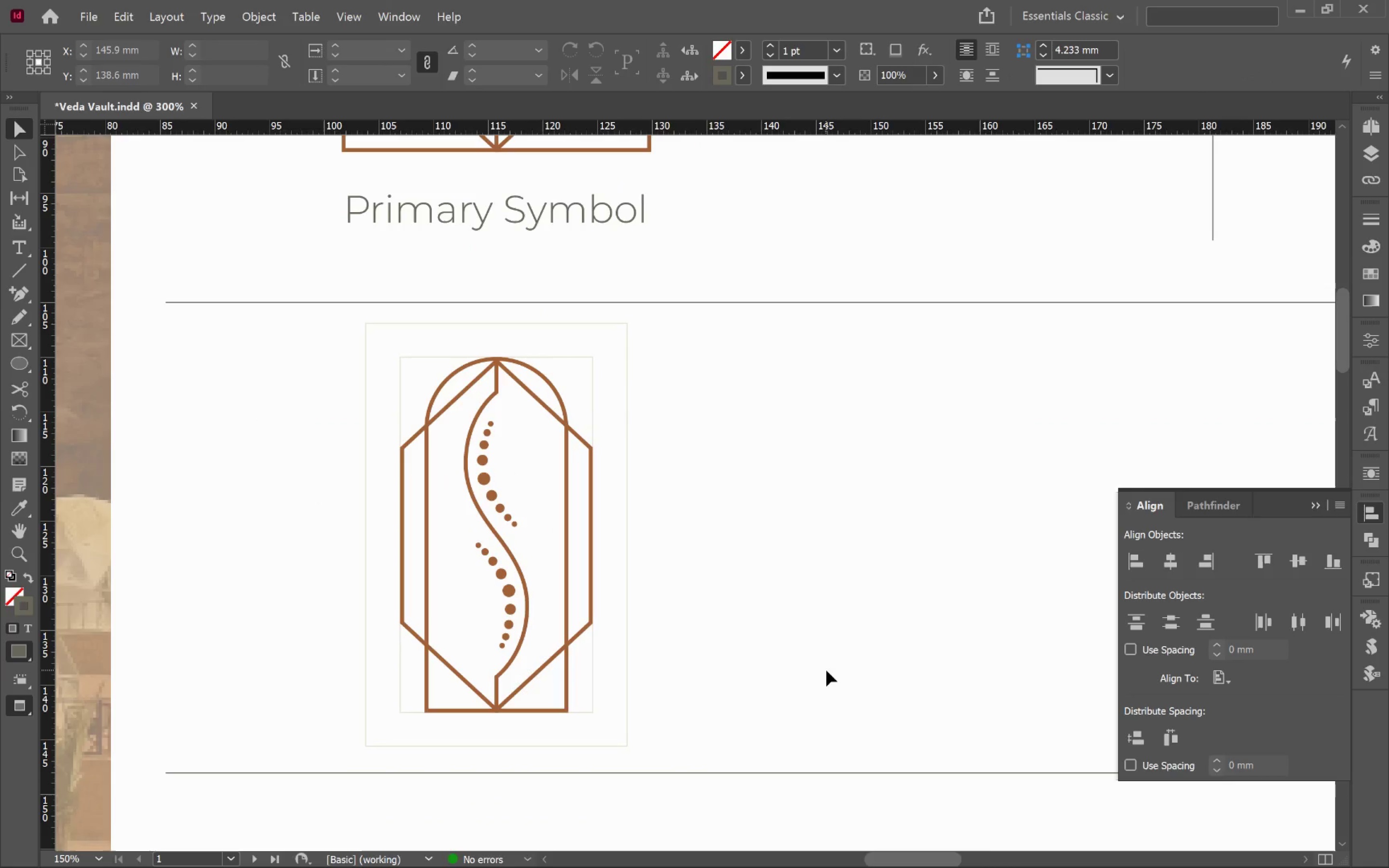 
key(Control+Z)
 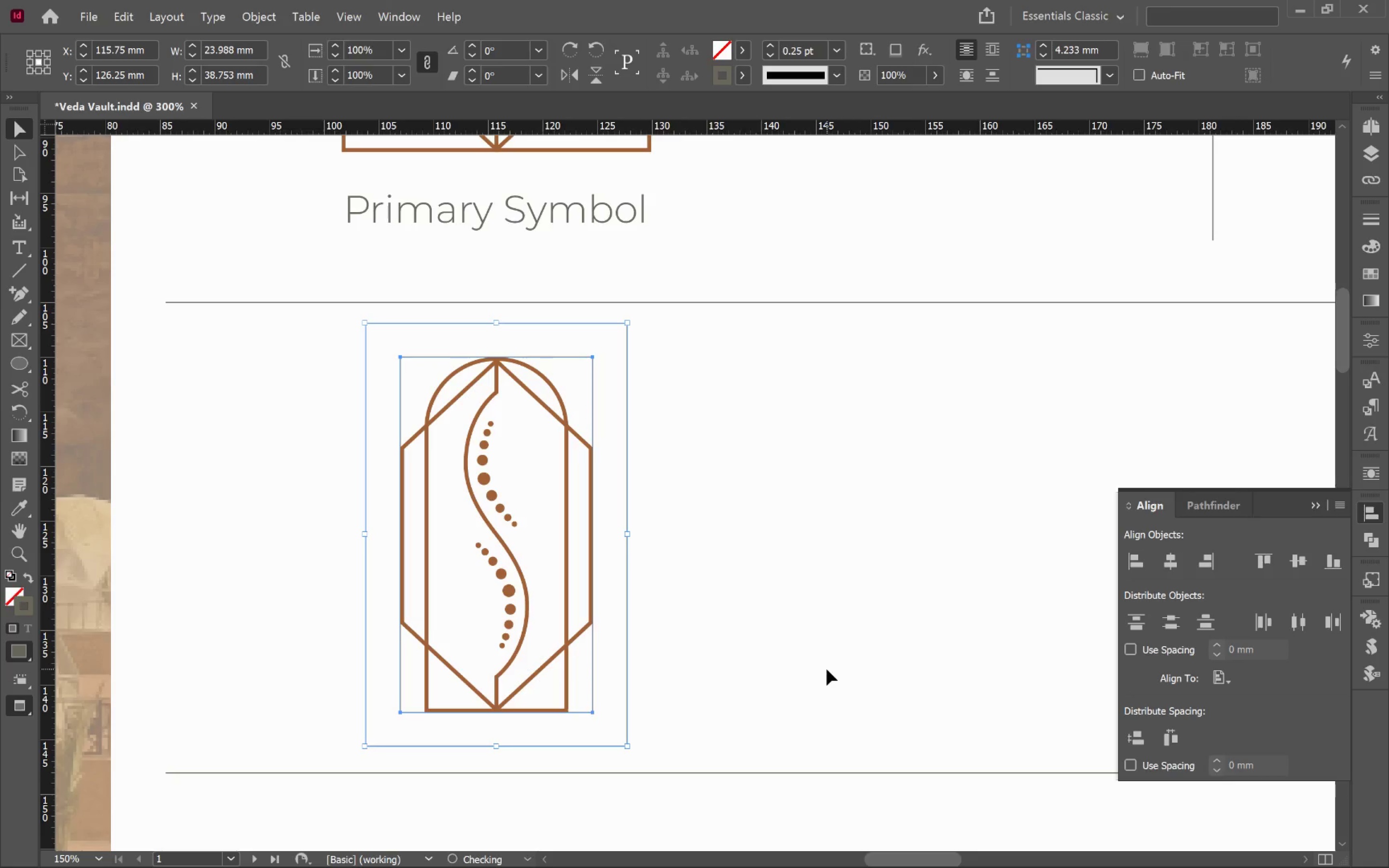 
key(Control+Z)
 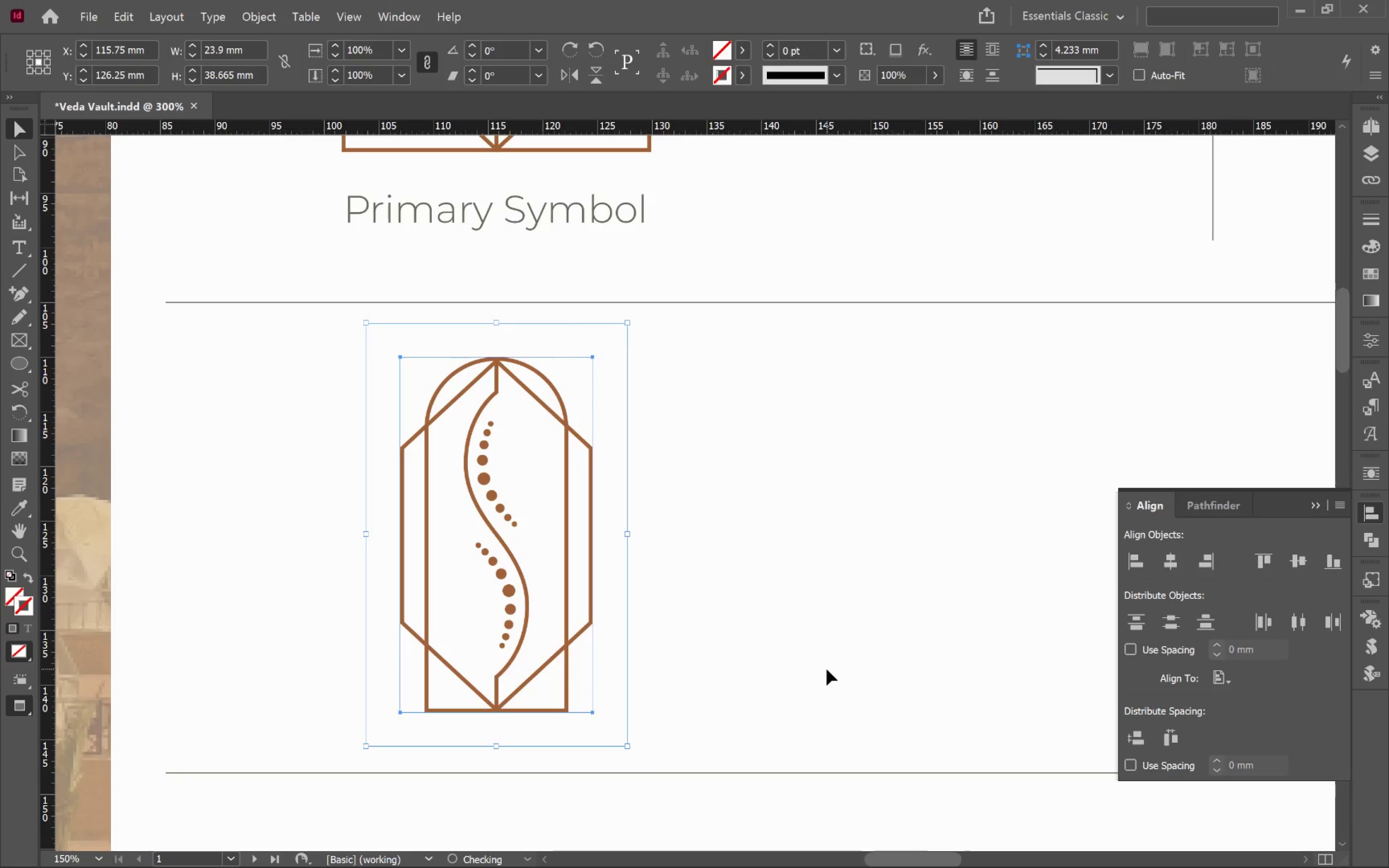 
key(Control+Z)
 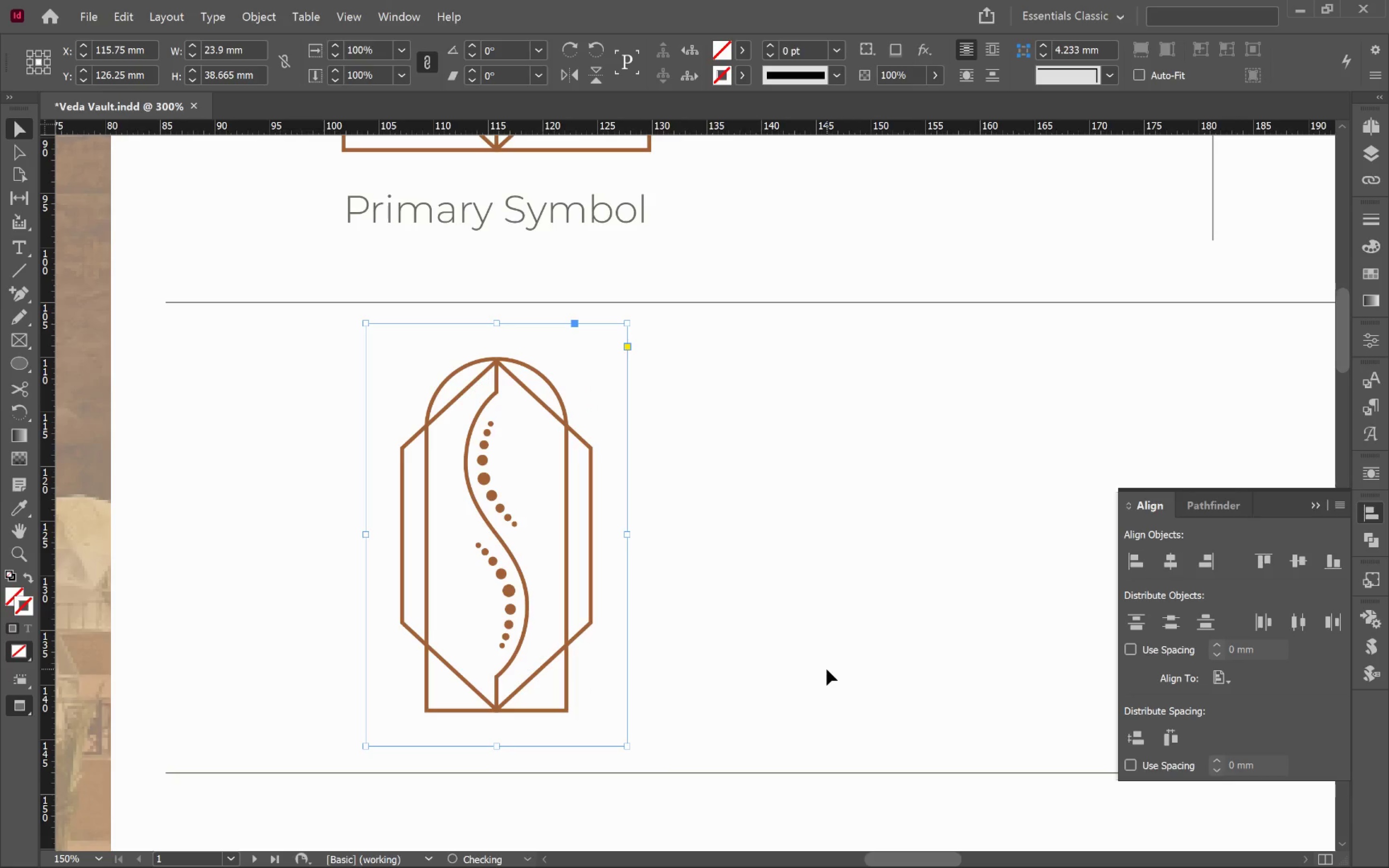 
key(Control+Z)
 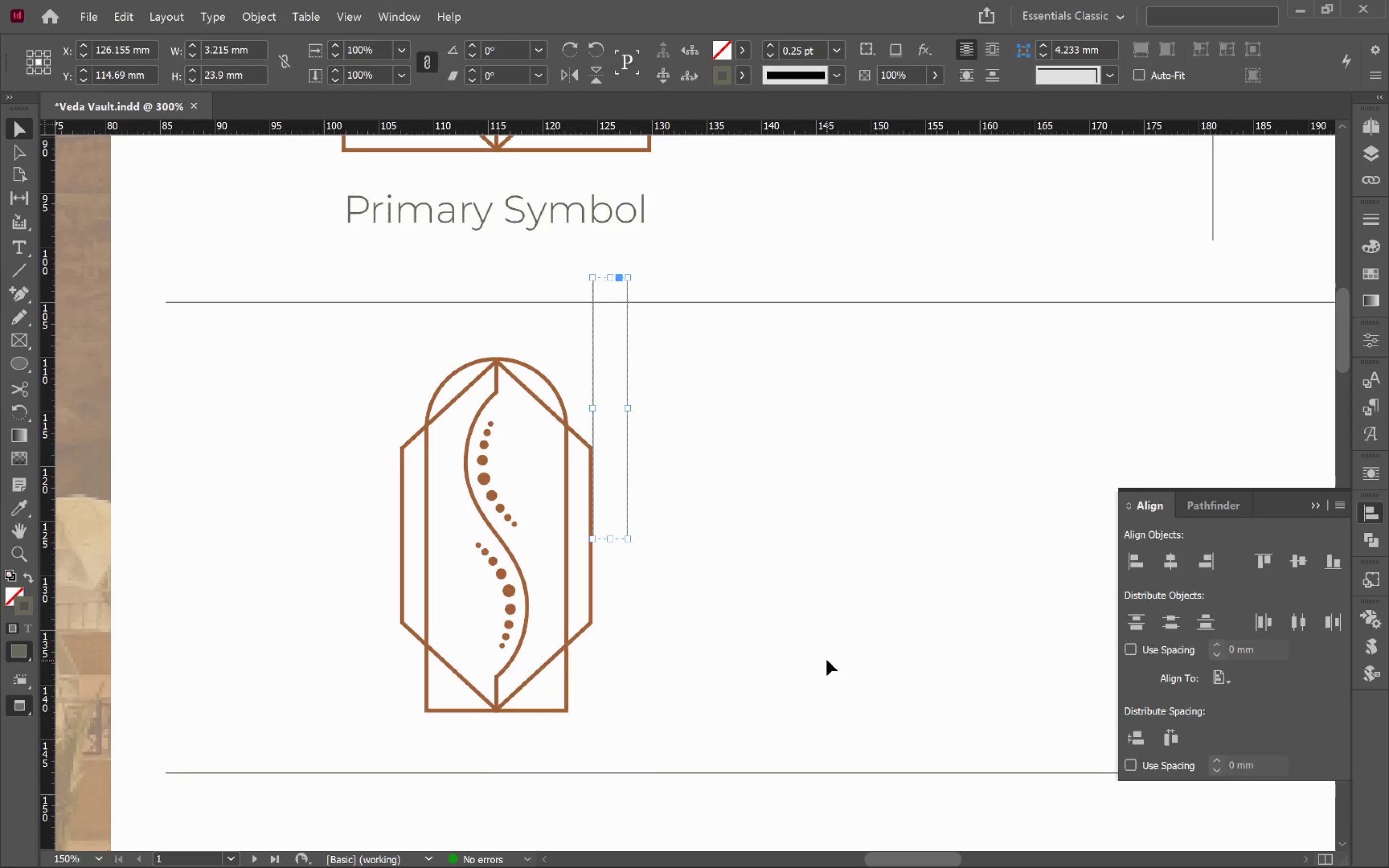 
left_click([827, 657])
 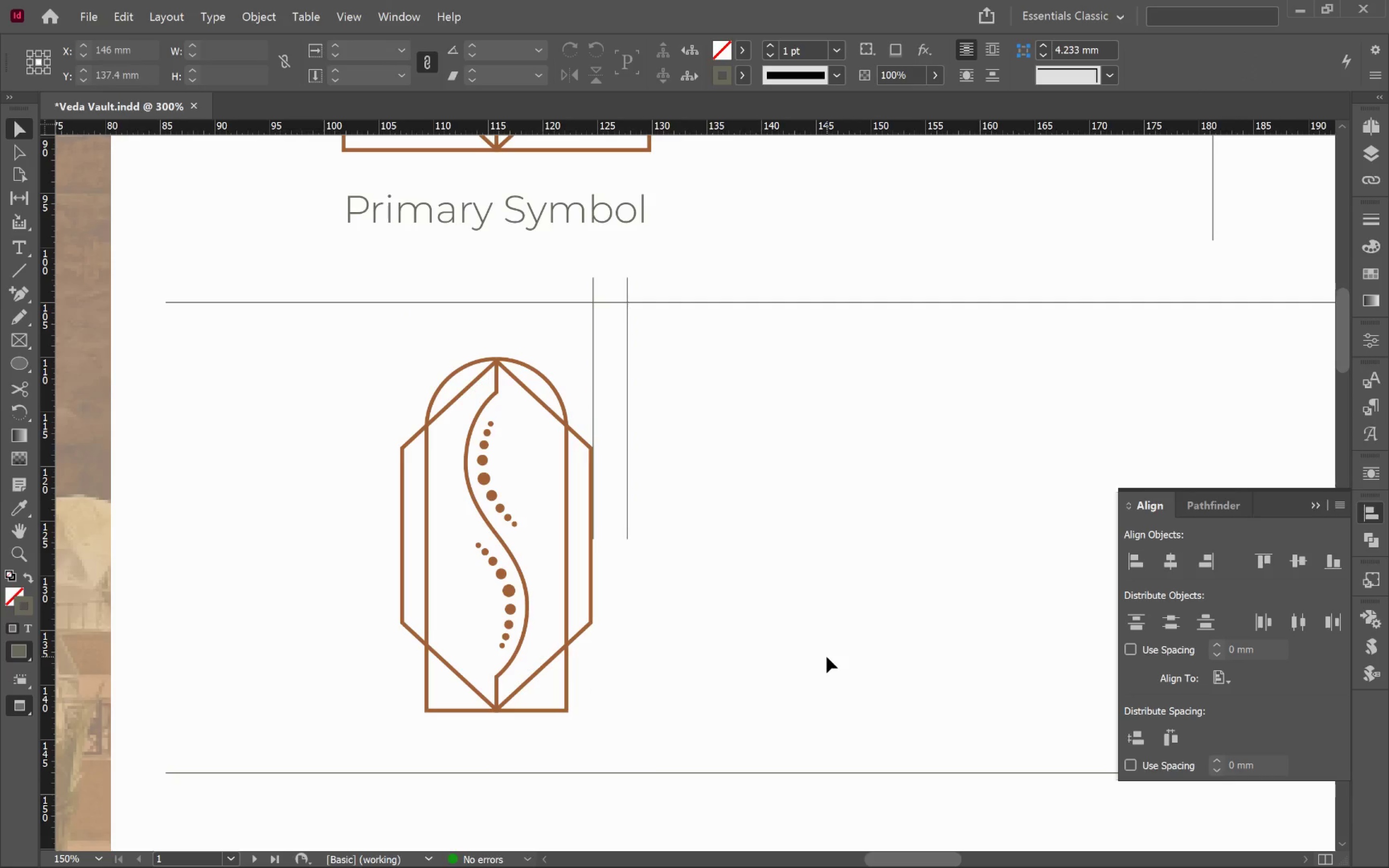 
key(Control+Z)
 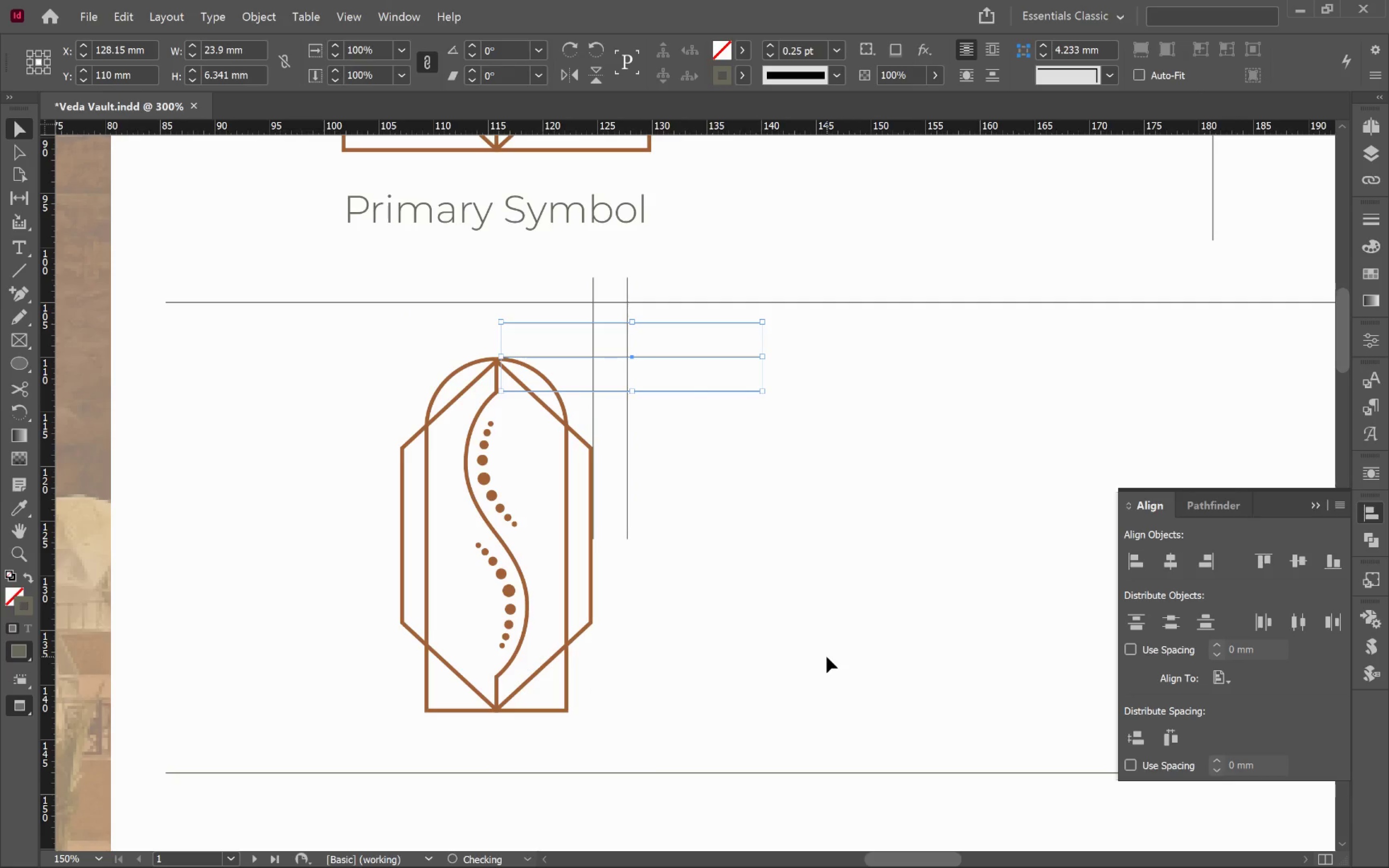 
left_click([827, 656])
 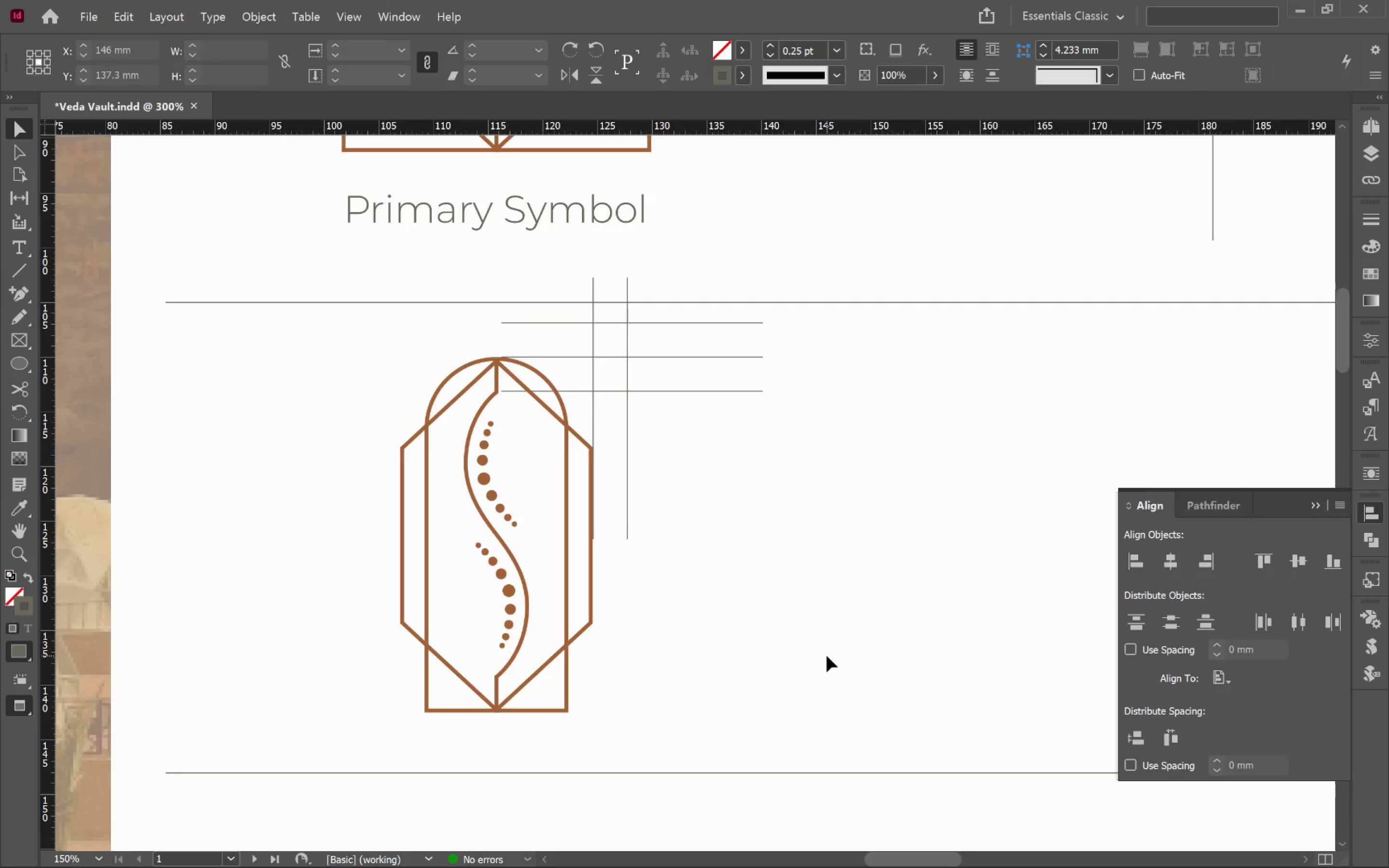 
key(W)
 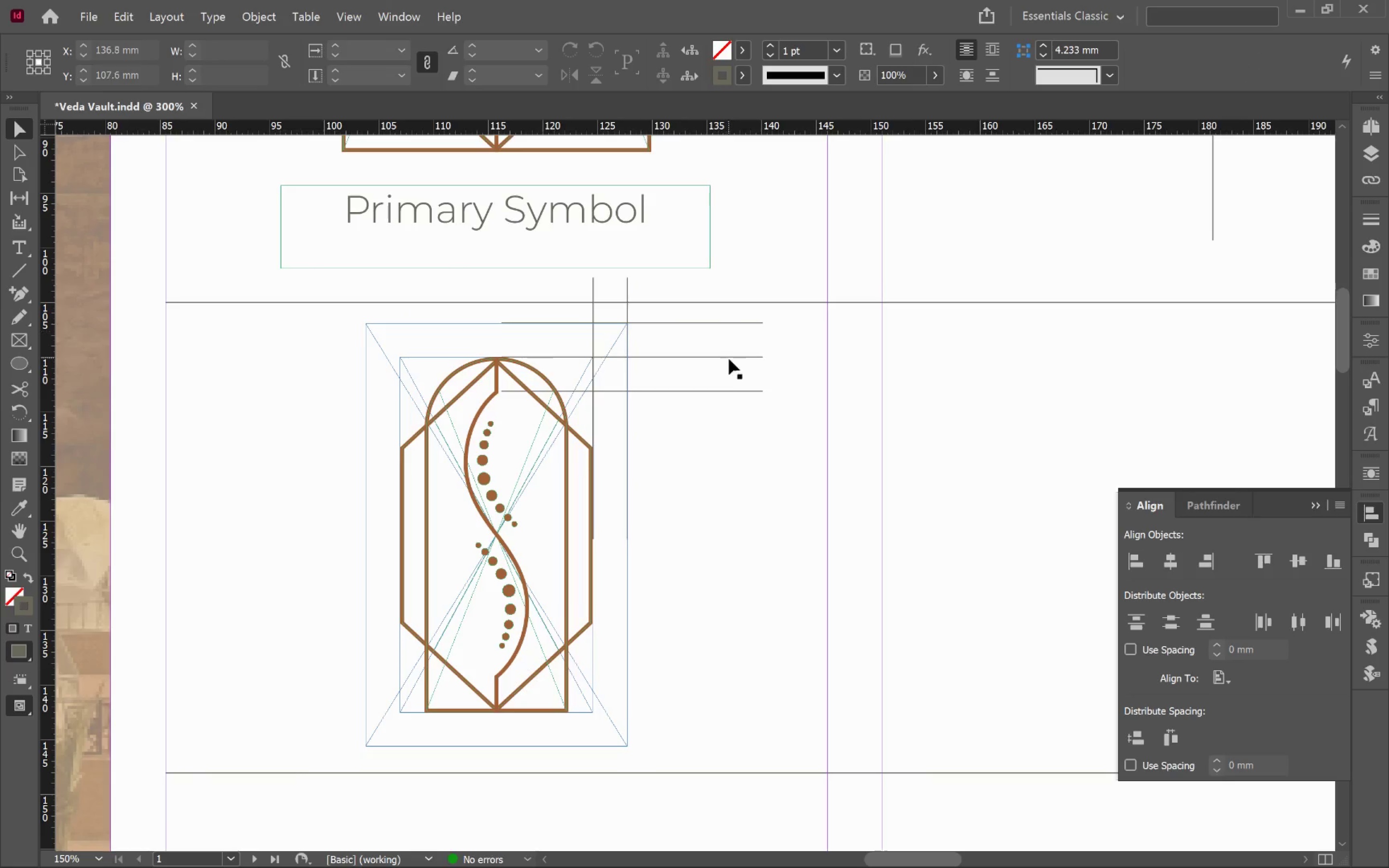 
left_click([732, 358])
 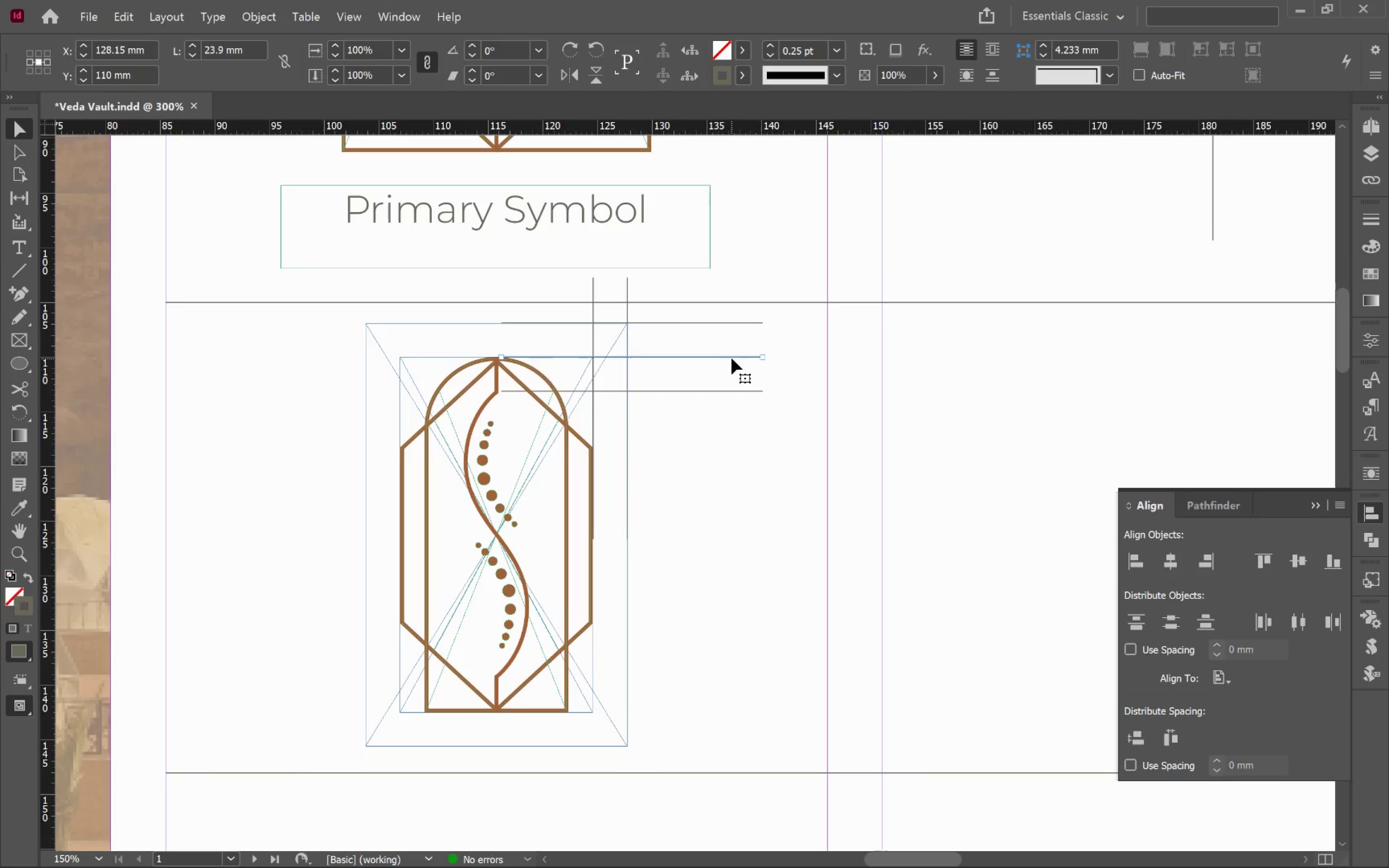 
key(Backspace)
 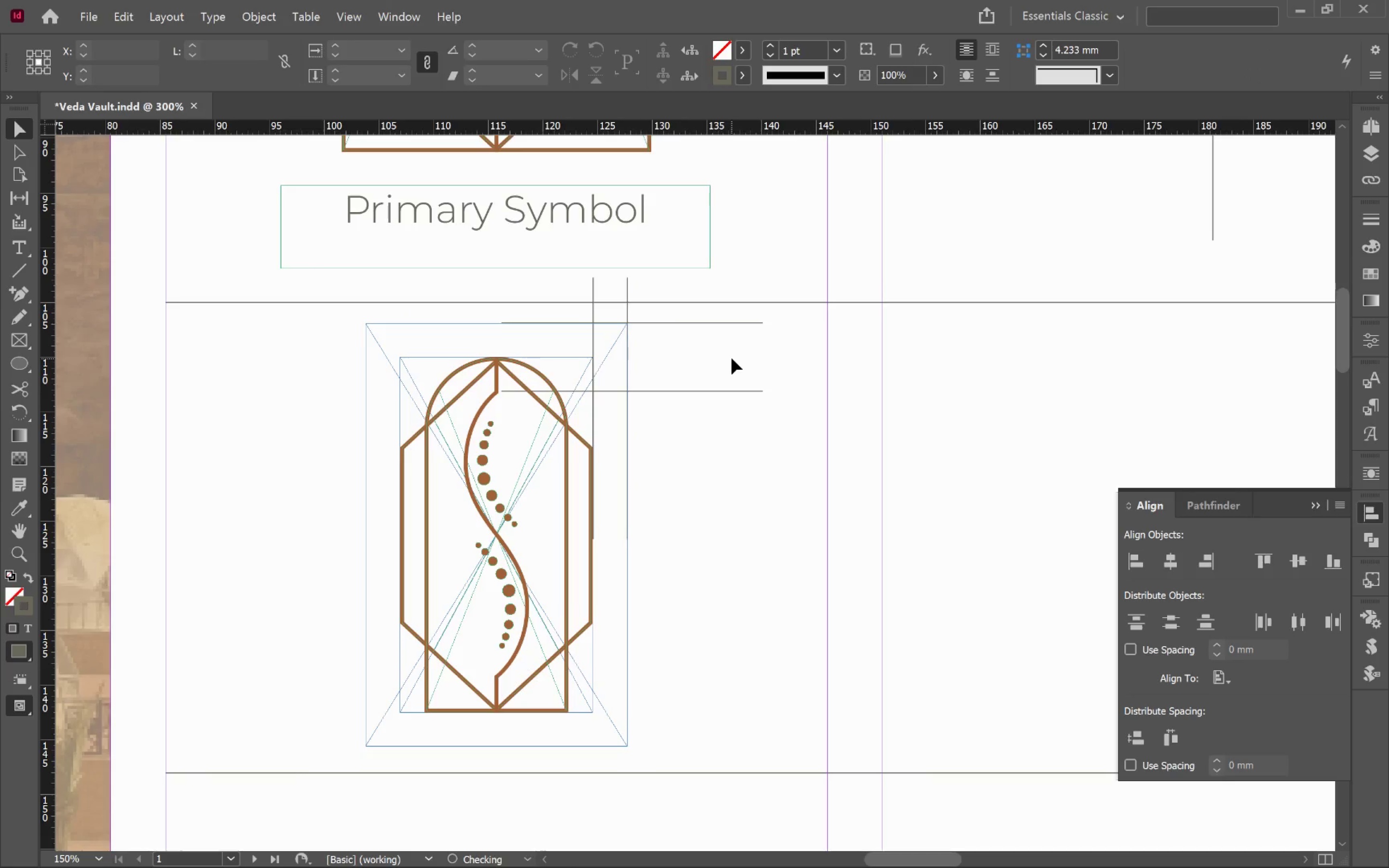 
key(Control+ControlLeft)
 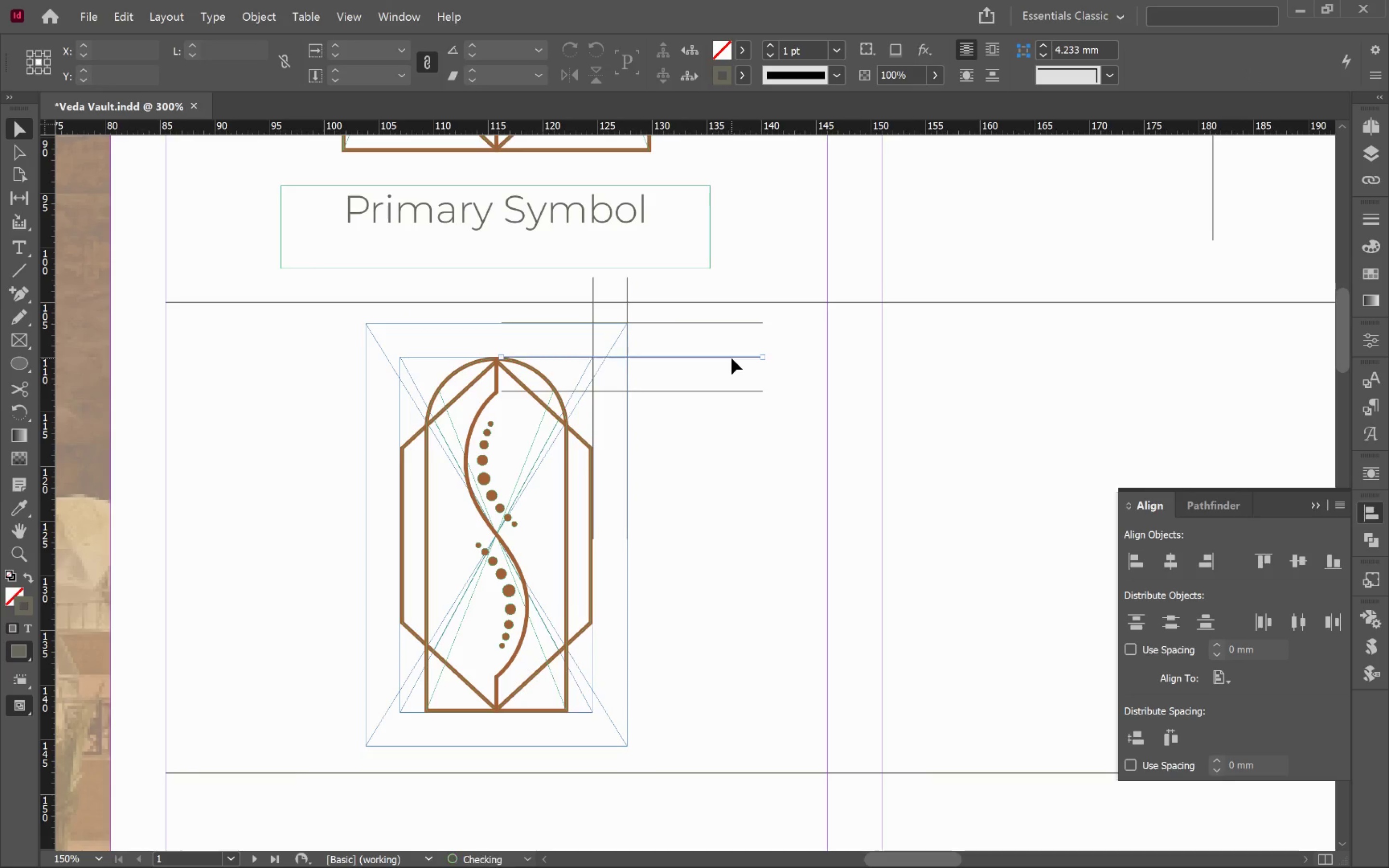 
key(Control+Z)
 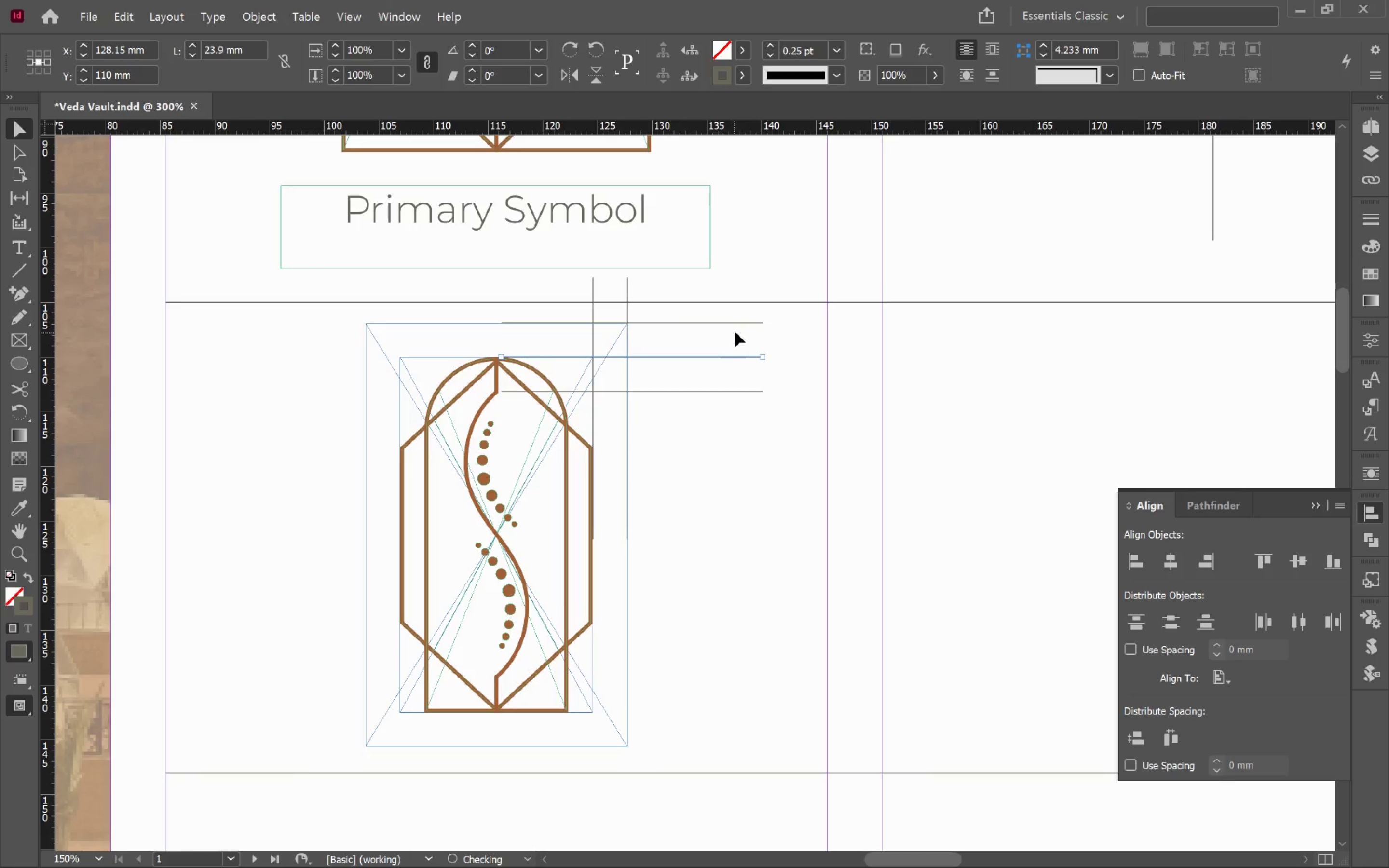 
left_click([736, 326])
 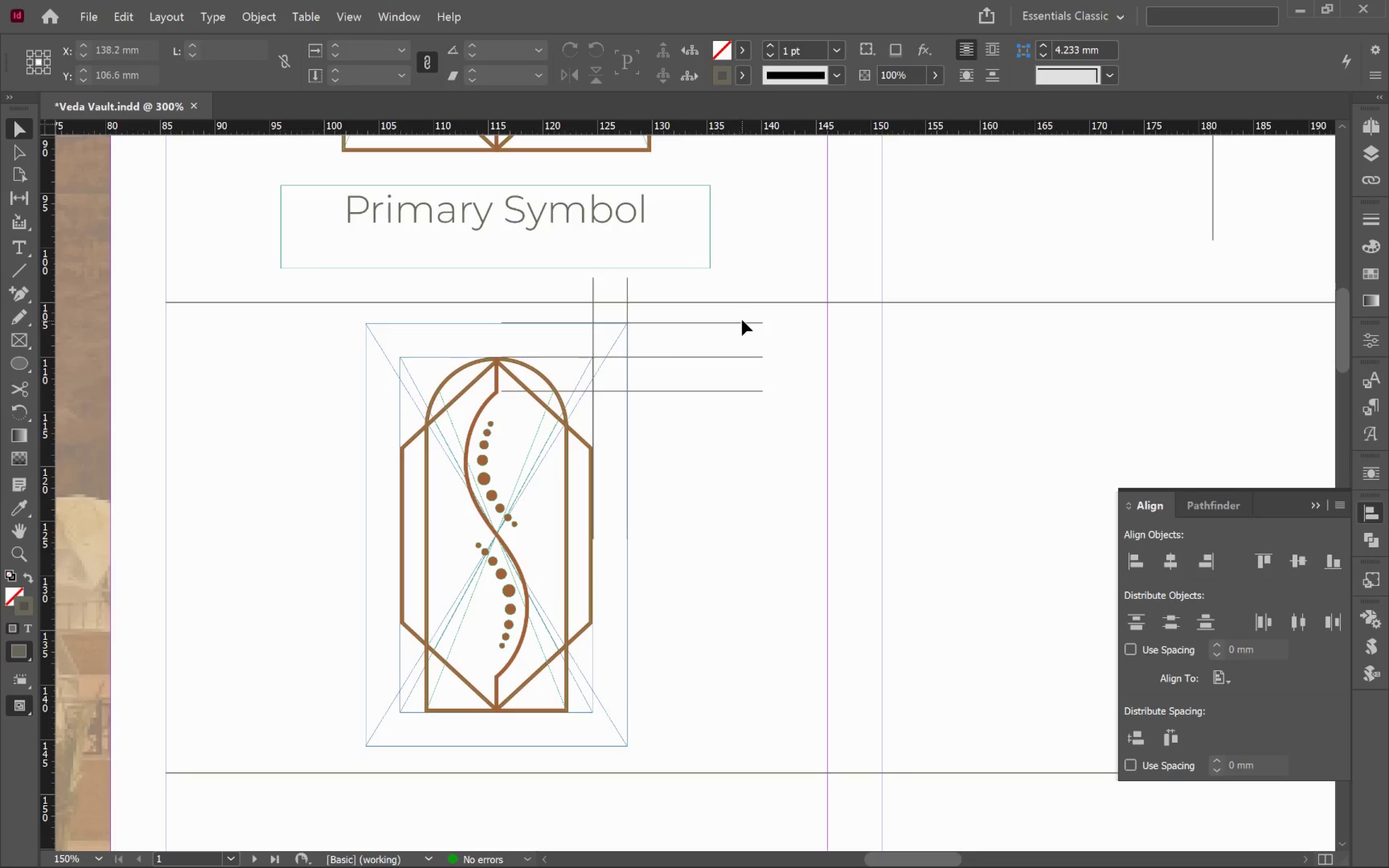 
left_click_drag(start_coordinate=[749, 313], to_coordinate=[741, 328])
 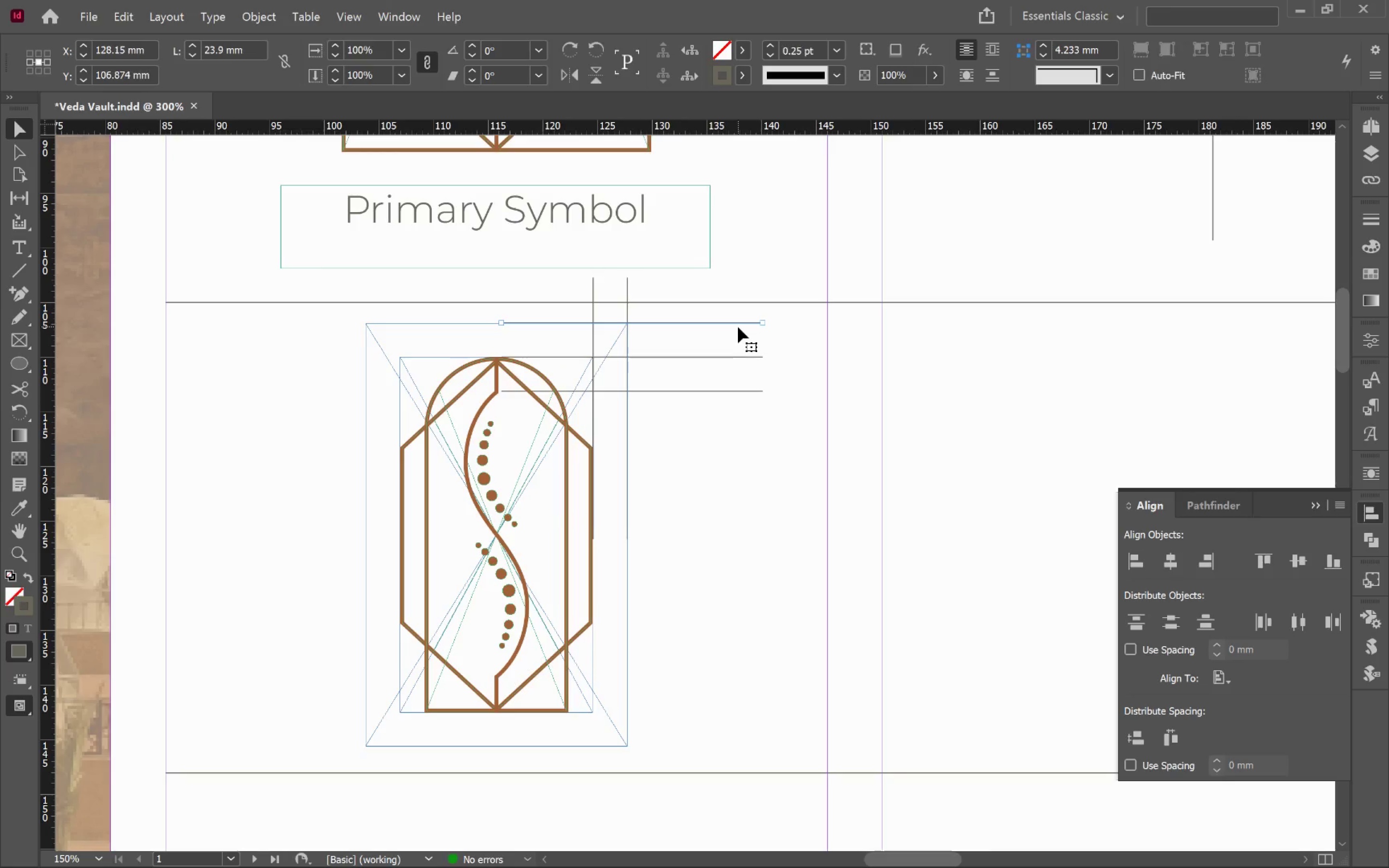 
key(Backspace)
 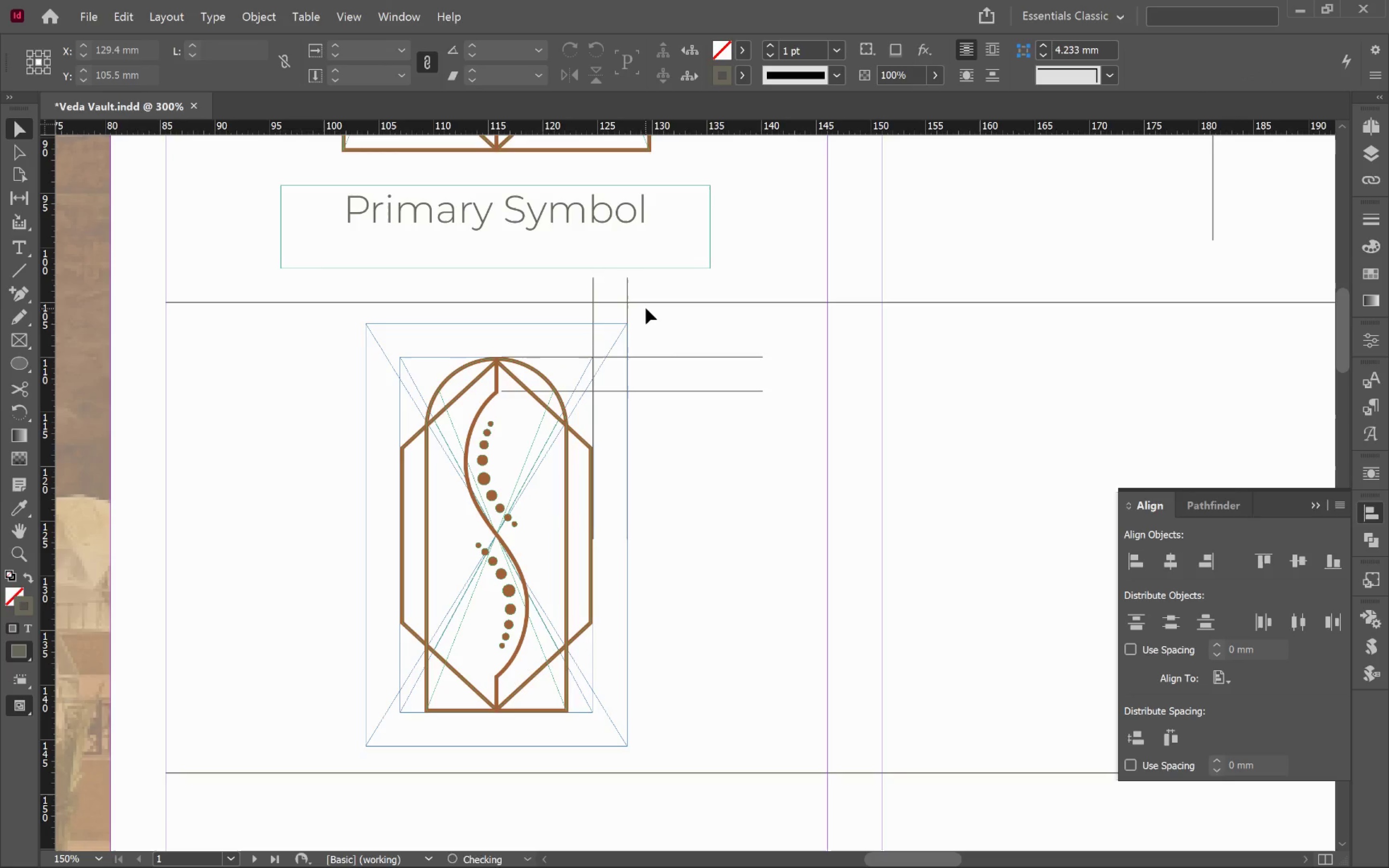 
left_click_drag(start_coordinate=[646, 308], to_coordinate=[577, 316])
 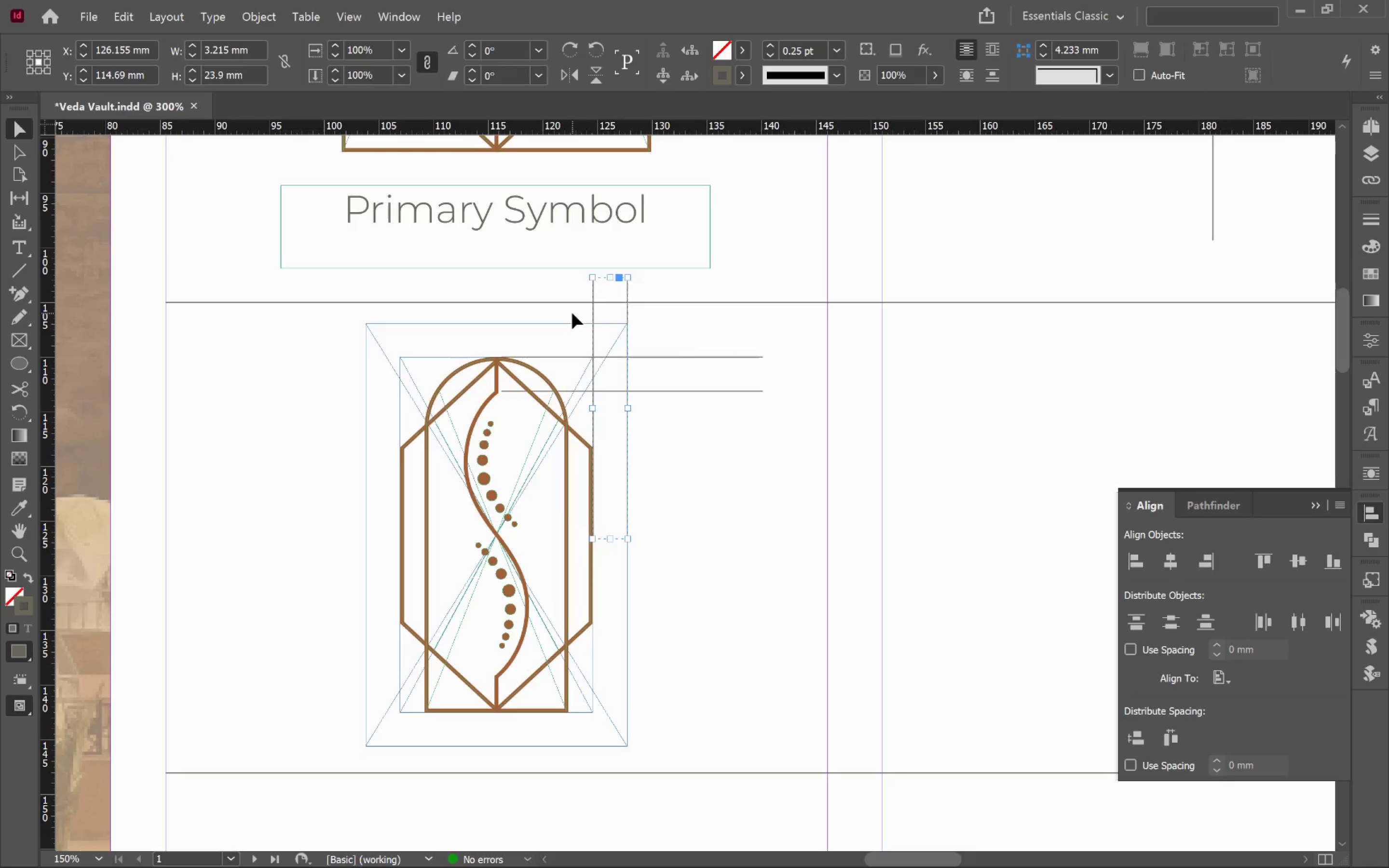 
key(Backspace)
 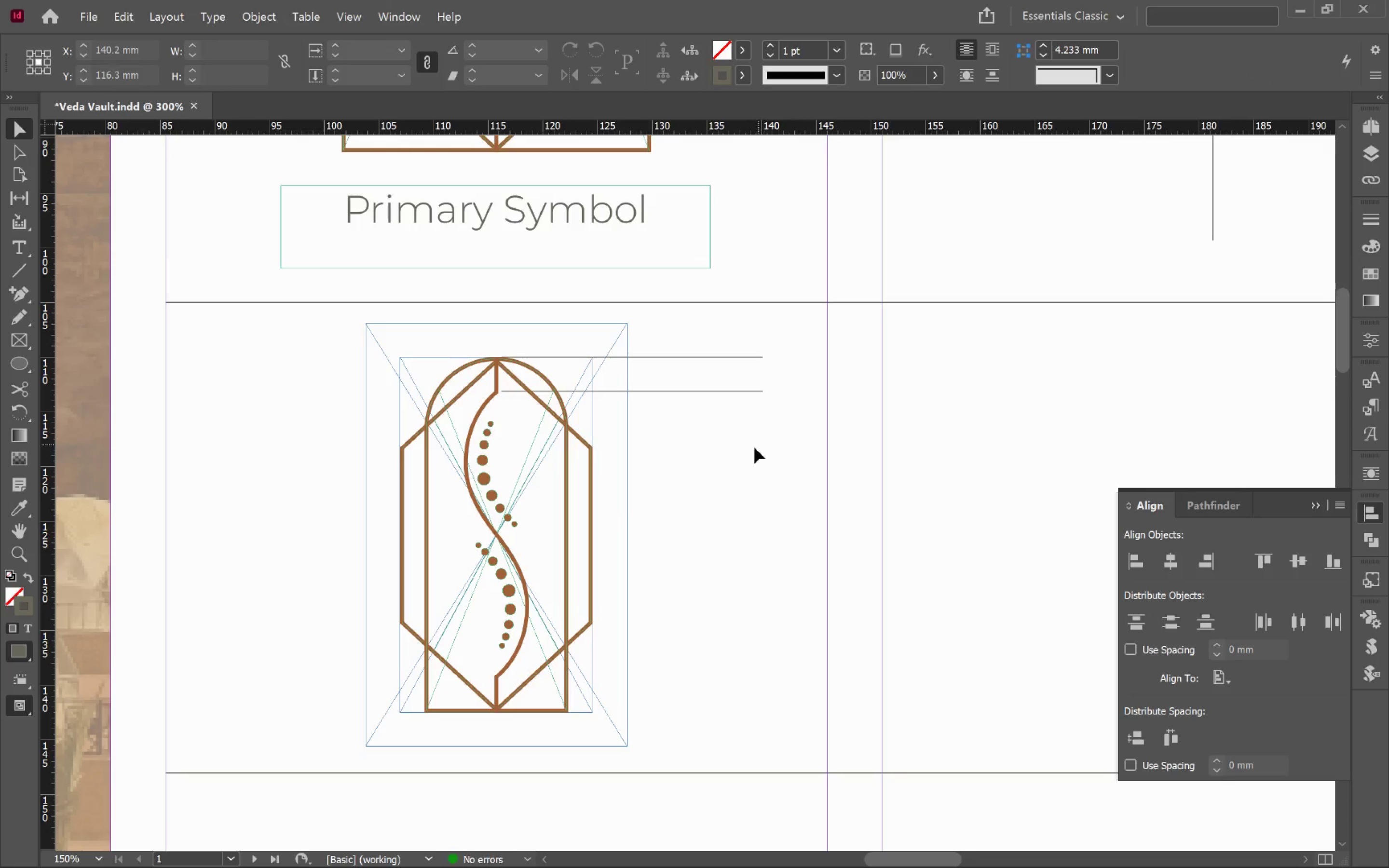 
hold_key(key=AltLeft, duration=0.79)
 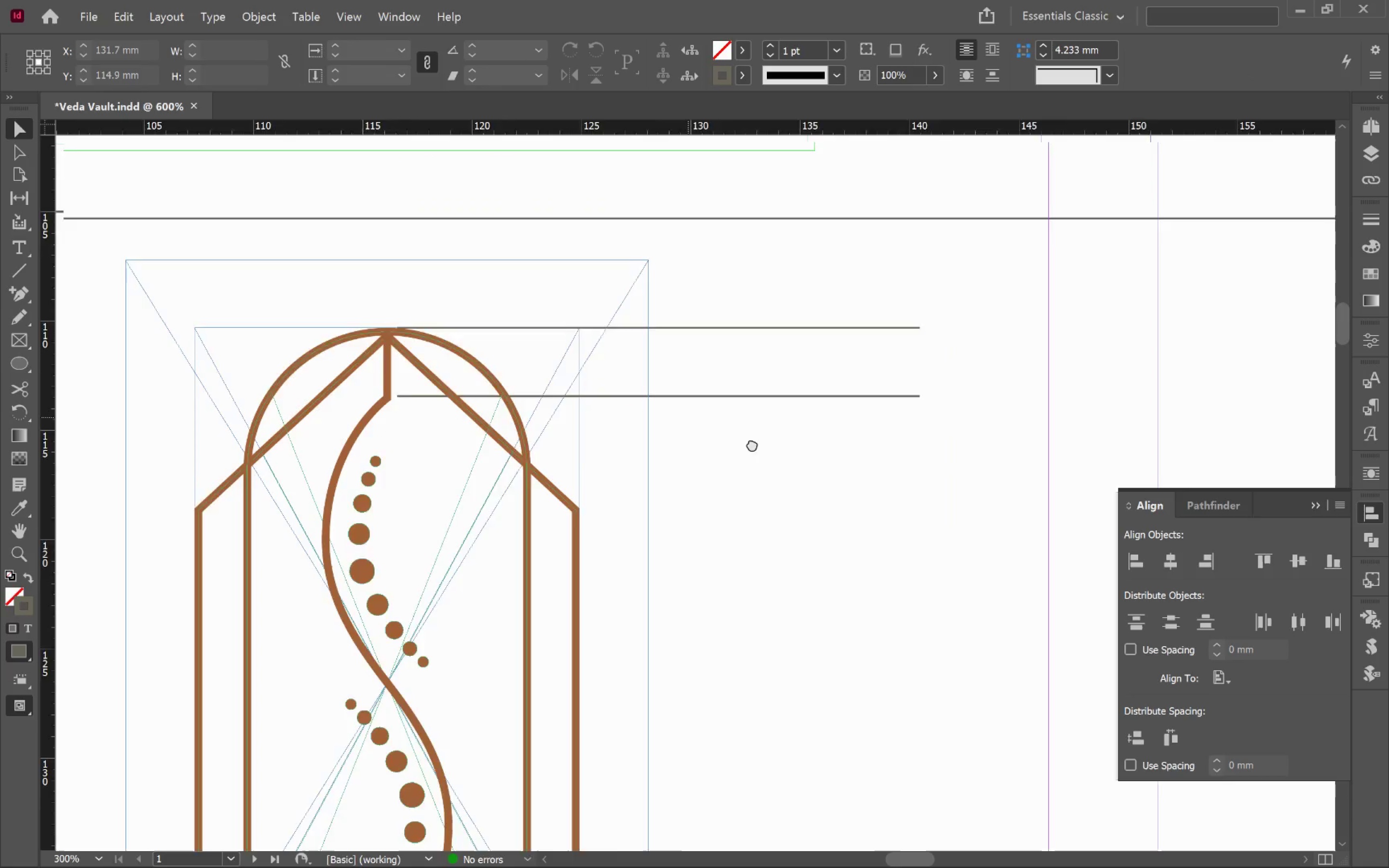 
hold_key(key=Space, duration=1.28)
 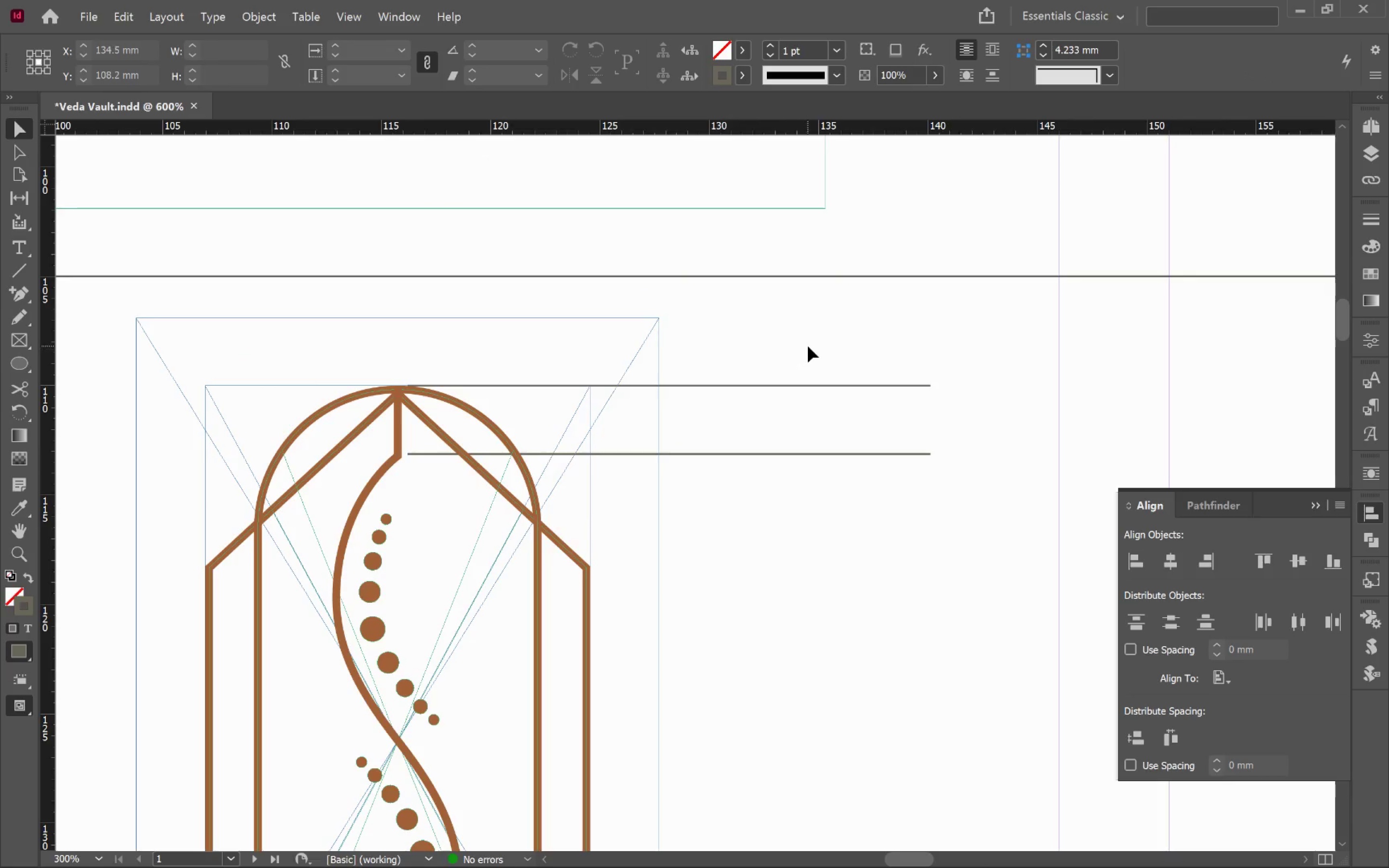 
scroll: coordinate [653, 403], scroll_direction: up, amount: 2.0
 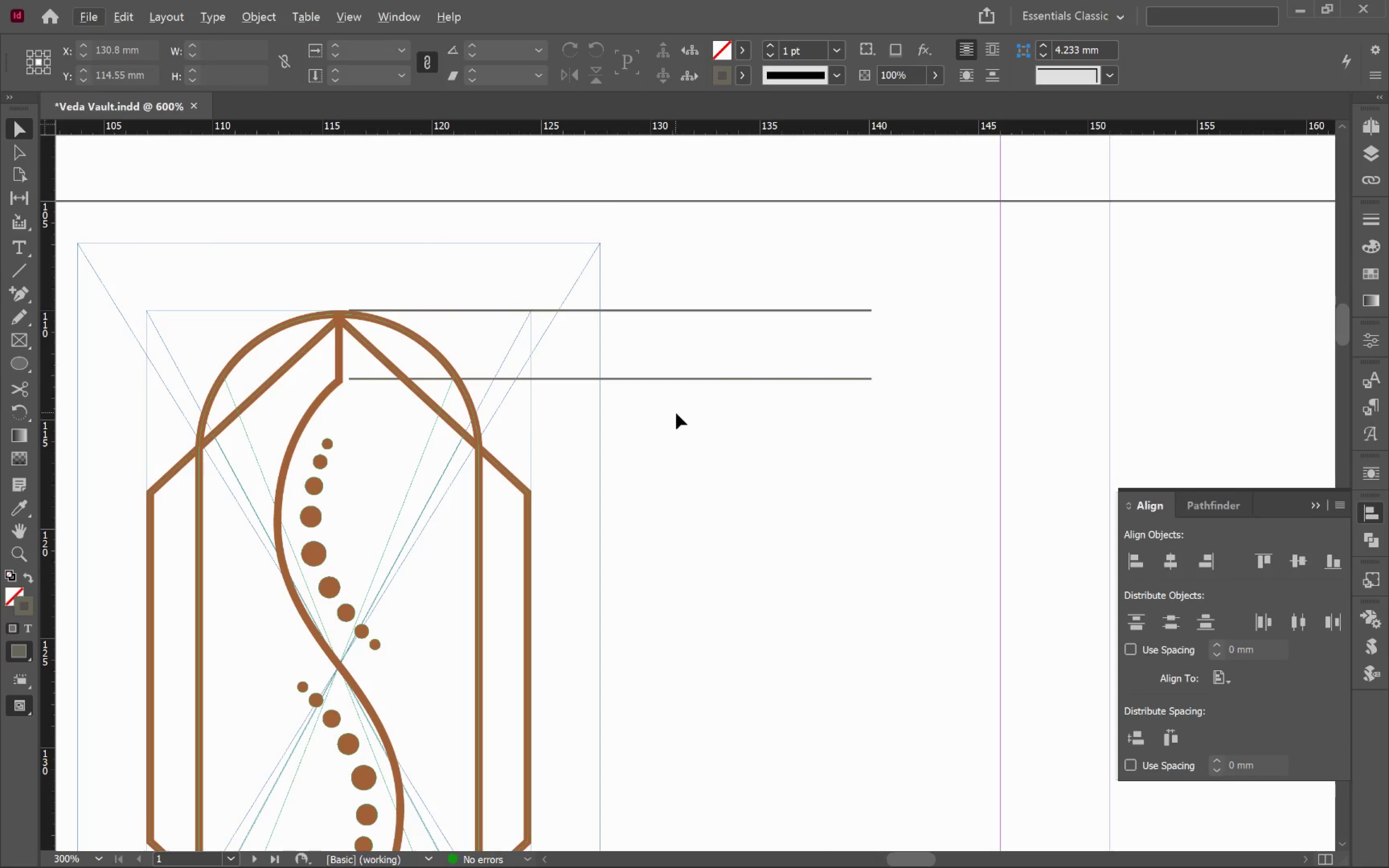 
left_click_drag(start_coordinate=[695, 420], to_coordinate=[754, 495])
 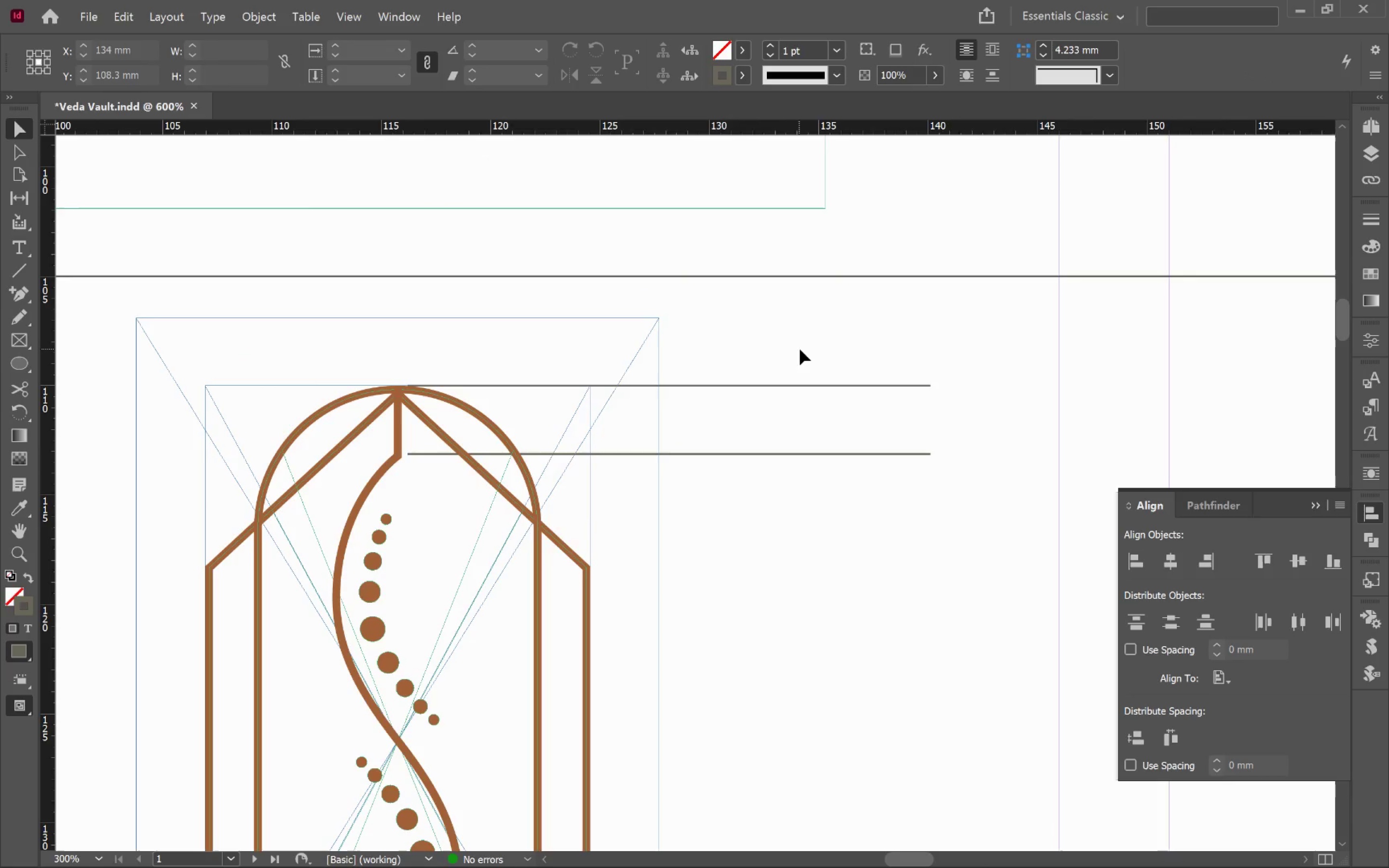 
left_click_drag(start_coordinate=[808, 346], to_coordinate=[784, 500])
 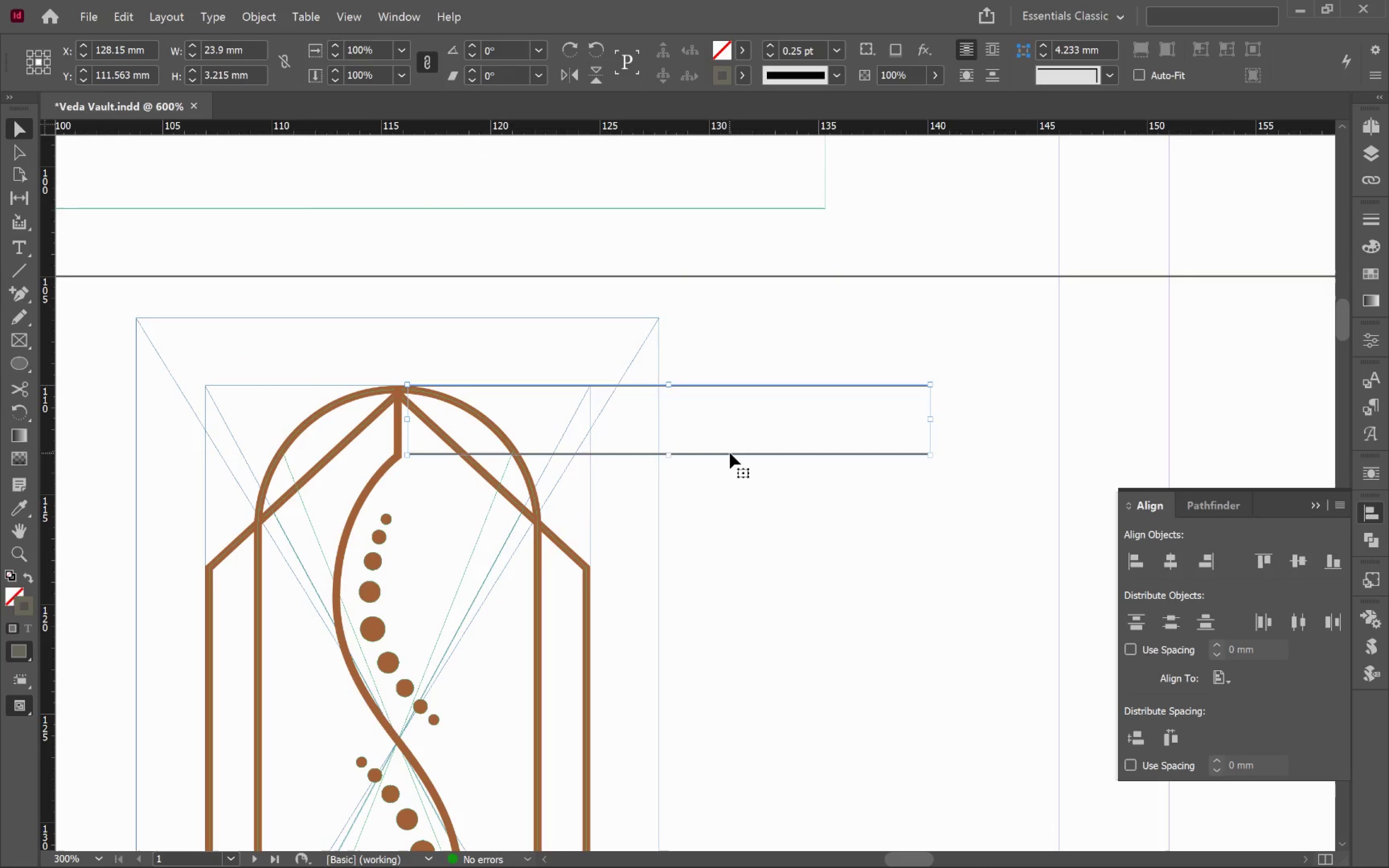 
left_click_drag(start_coordinate=[730, 453], to_coordinate=[739, 454])
 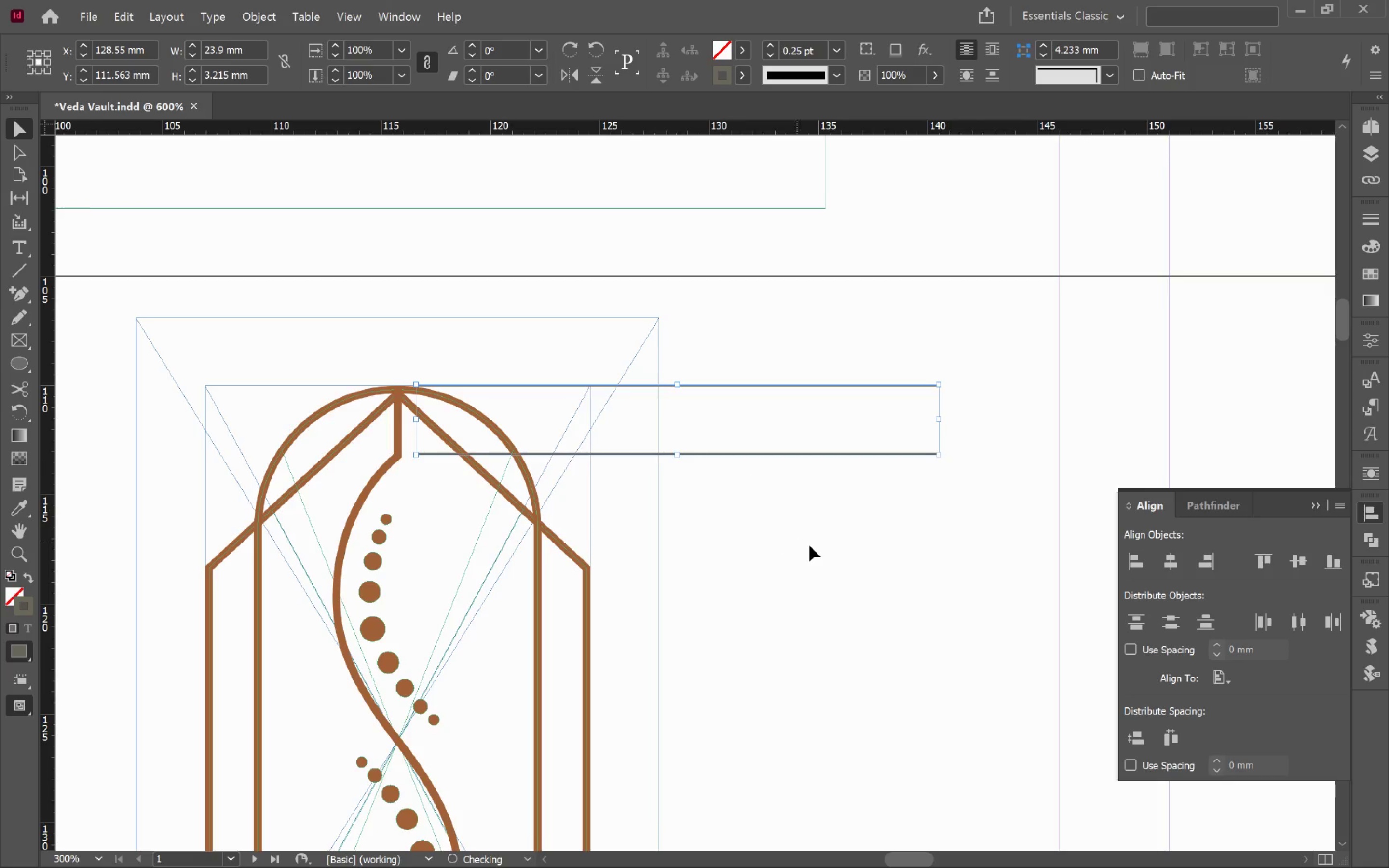 
hold_key(key=ShiftLeft, duration=0.88)
 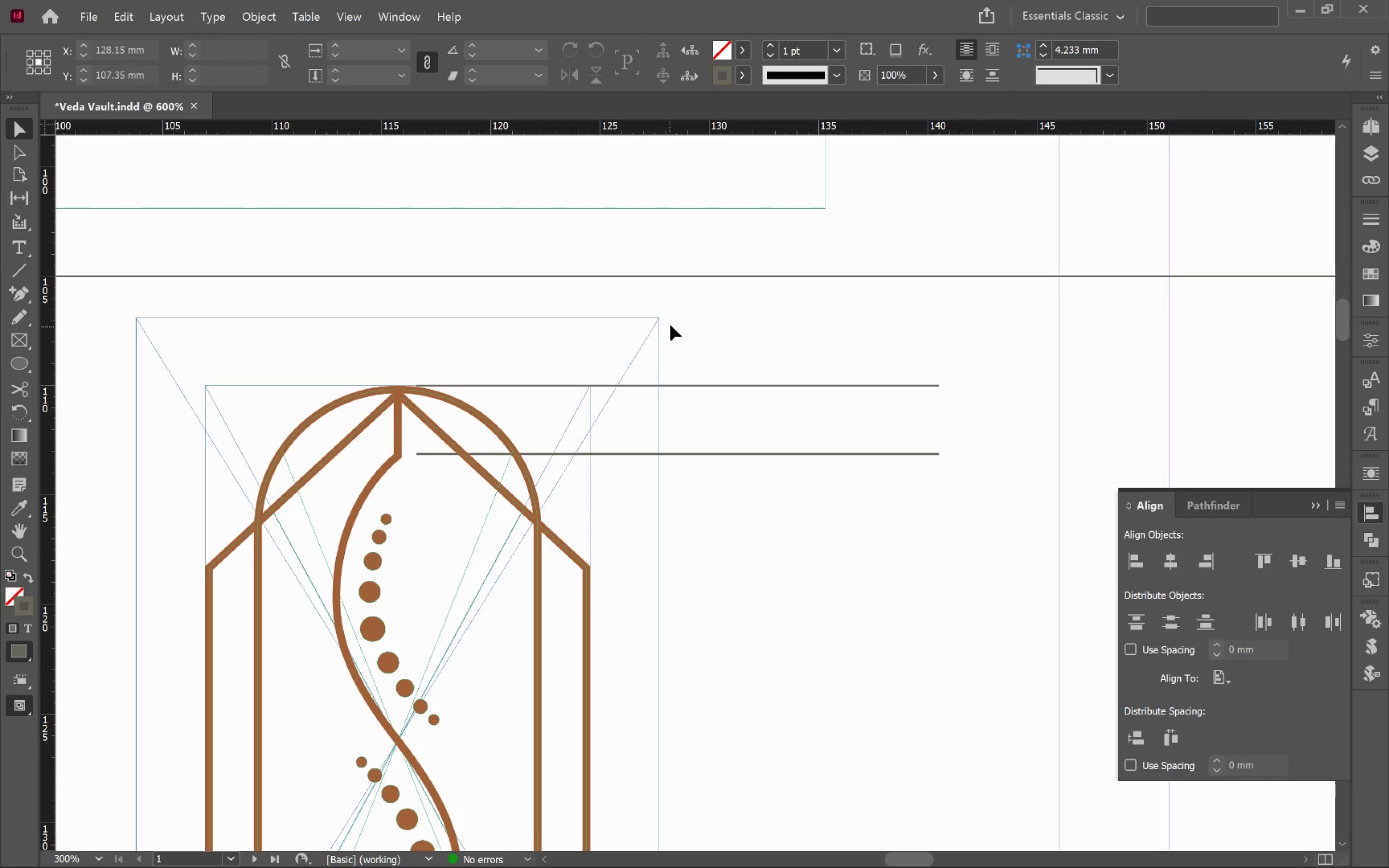 
left_click_drag(start_coordinate=[707, 416], to_coordinate=[571, 427])
 